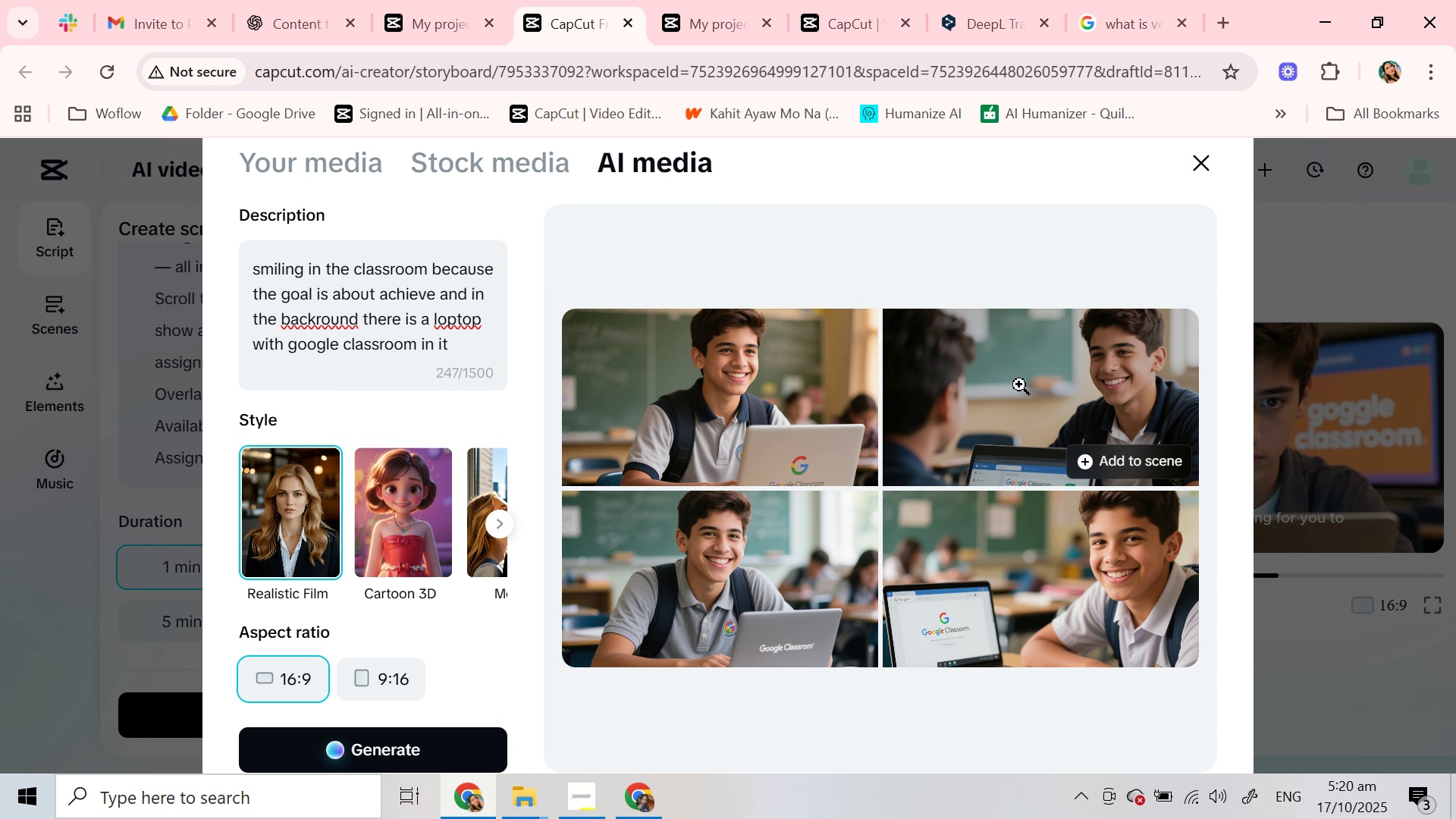 
wait(5.1)
 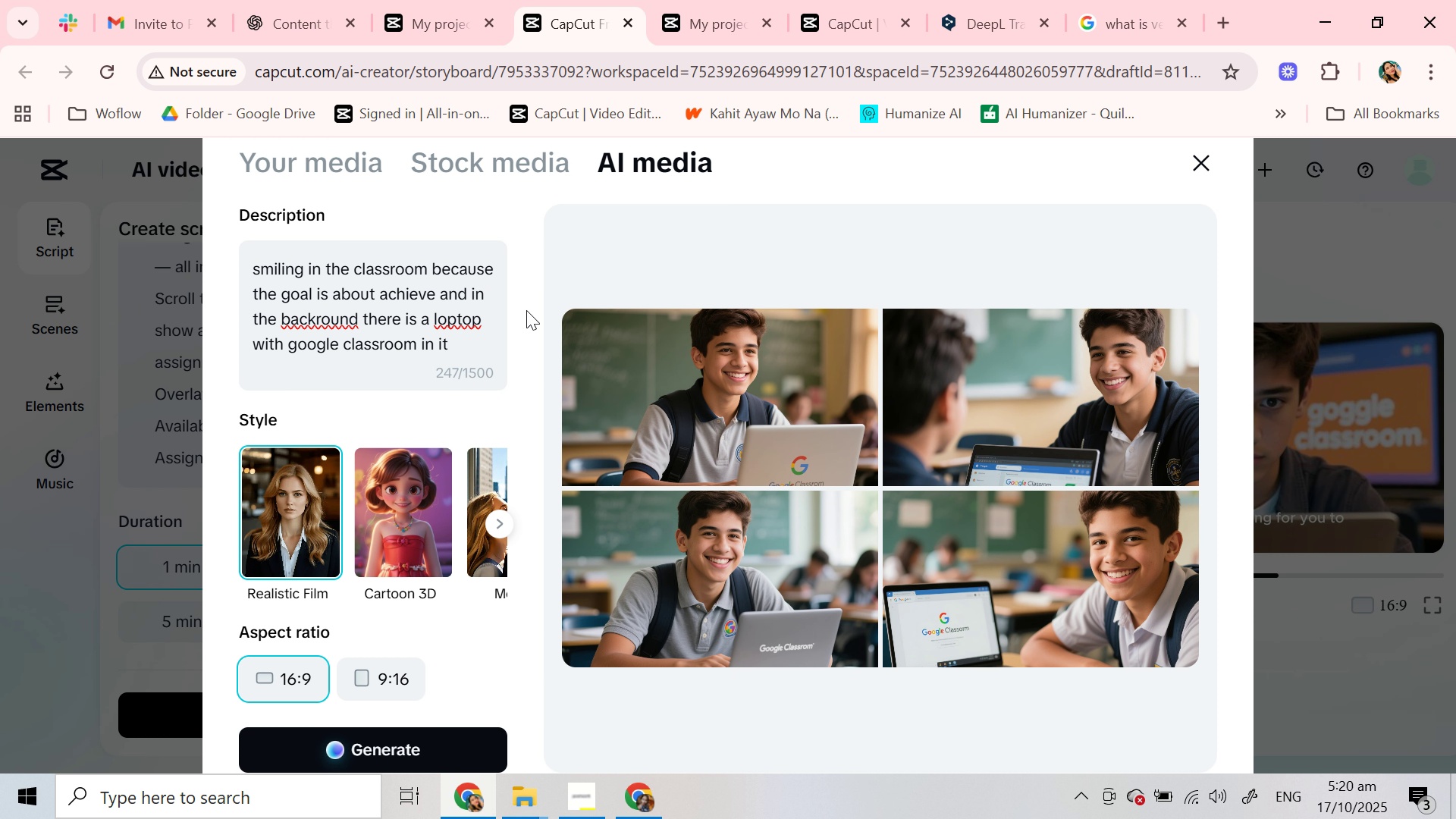 
left_click([1018, 386])
 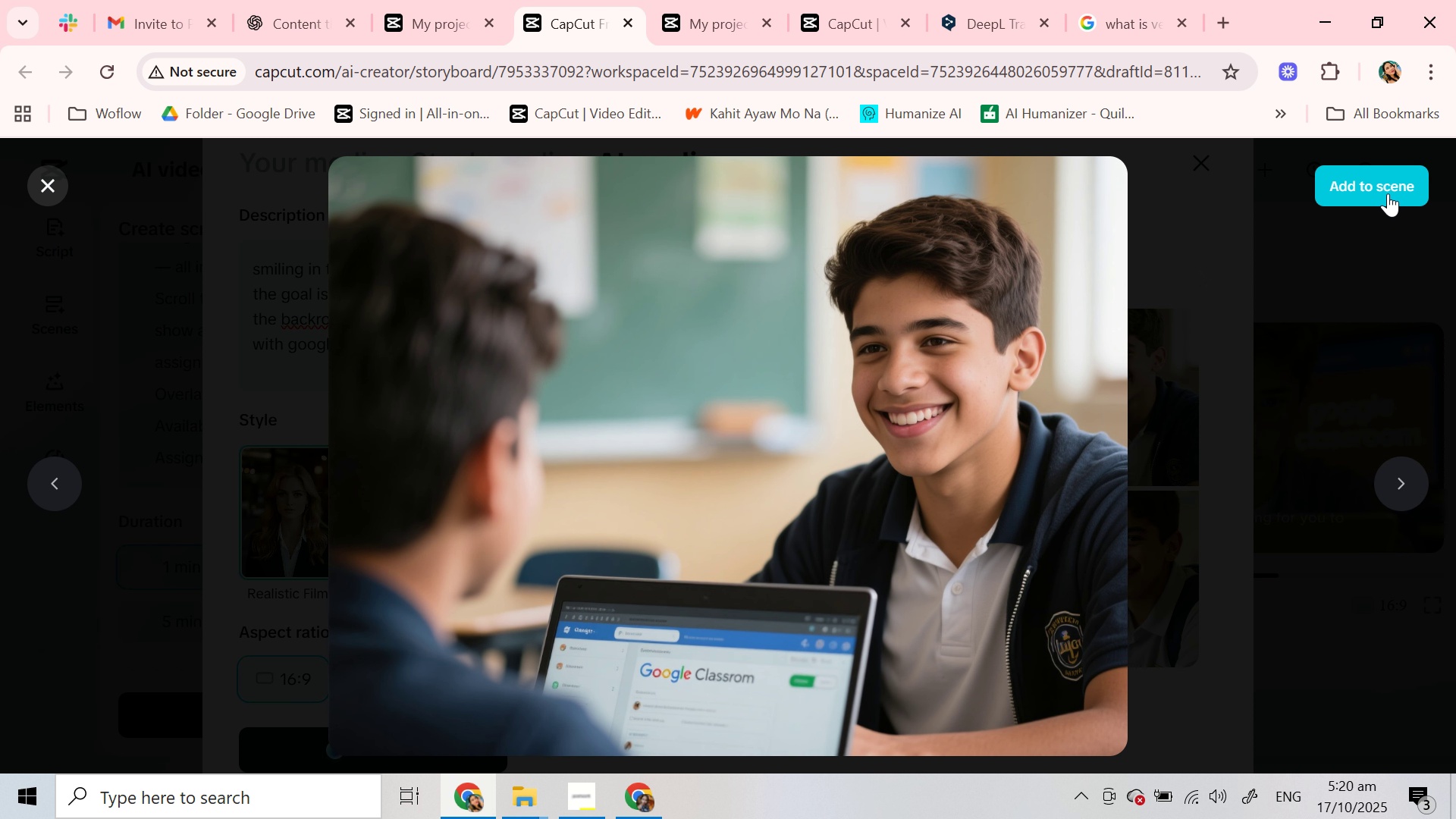 
wait(5.21)
 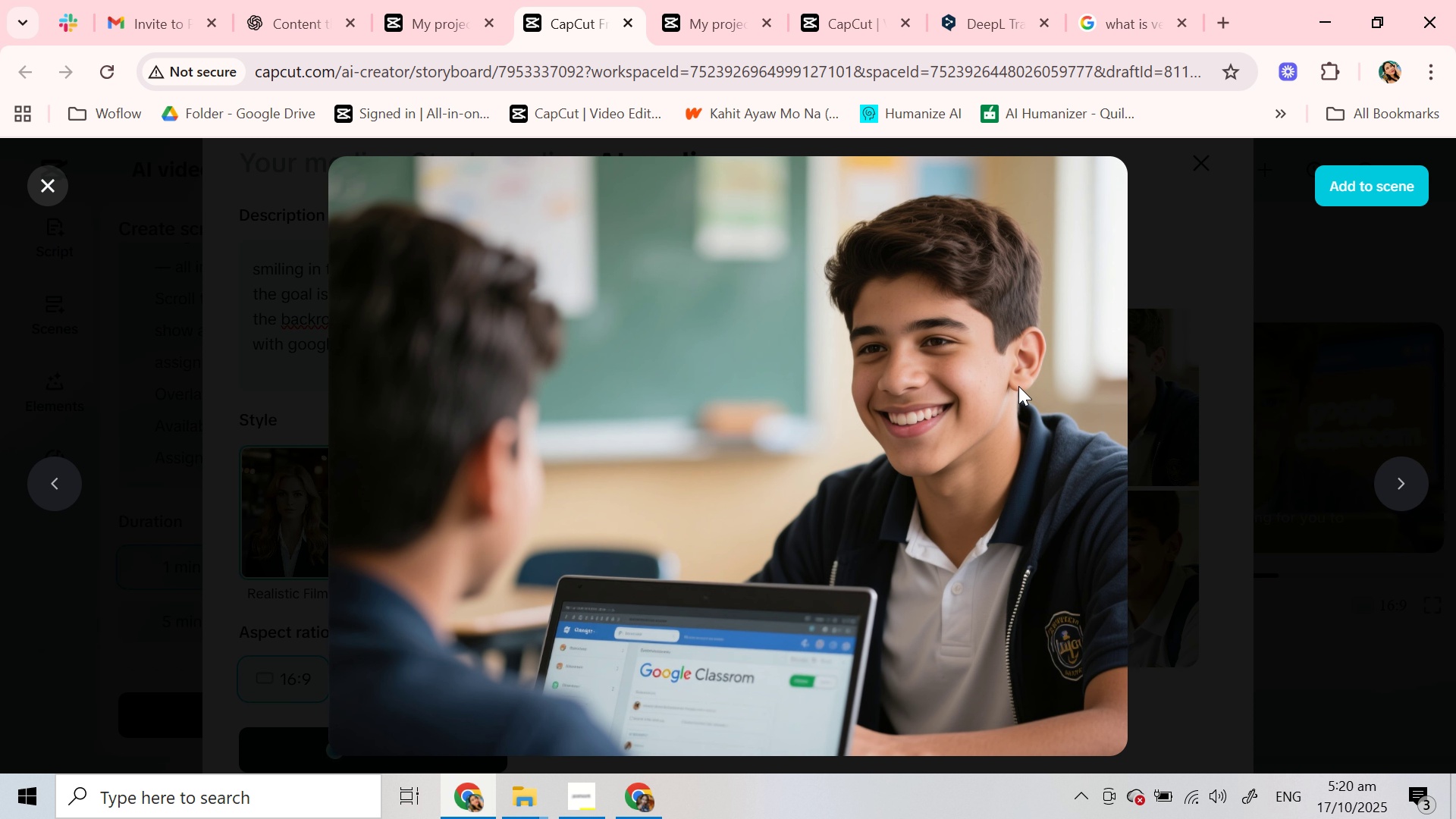 
left_click([1388, 193])
 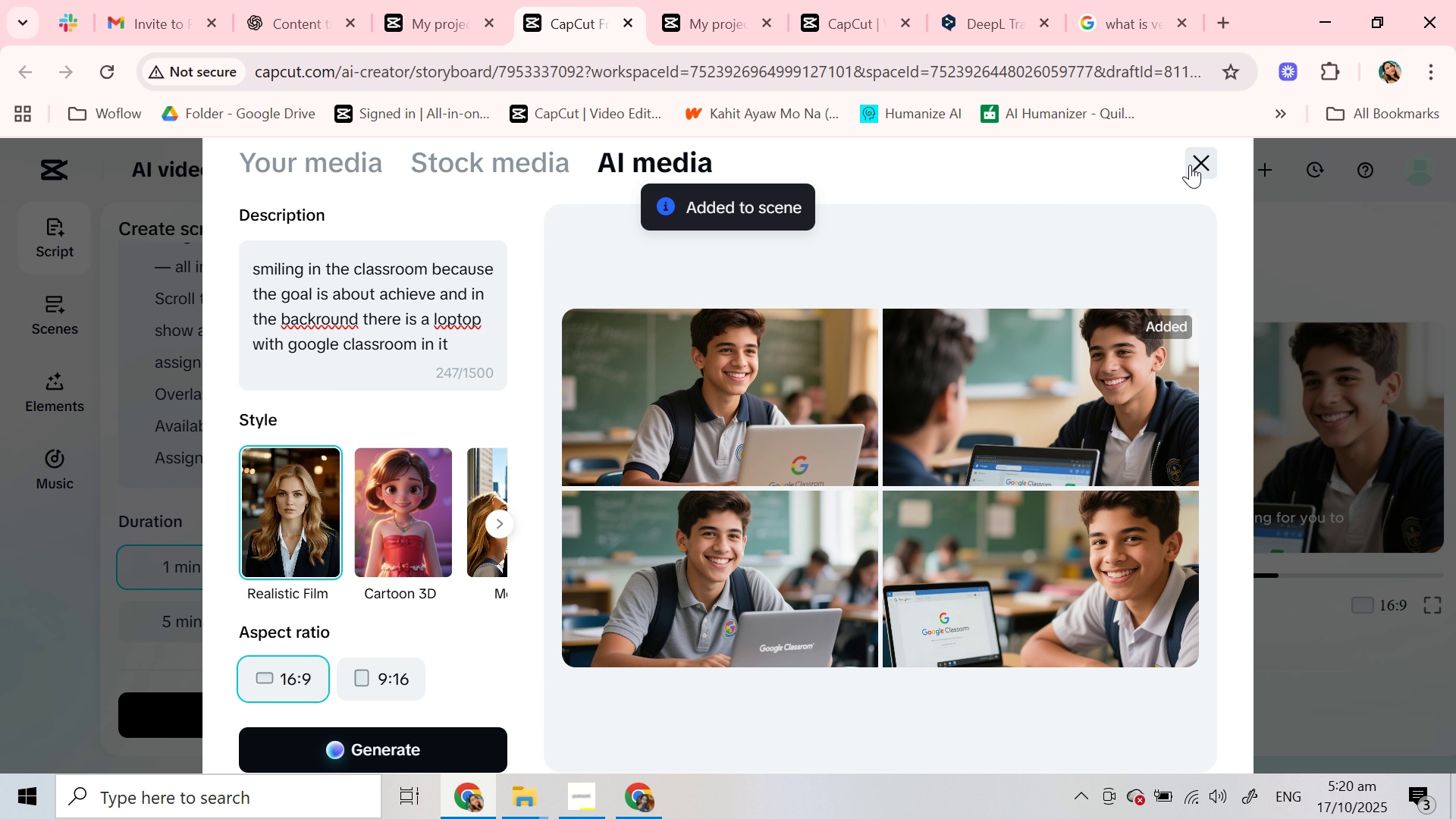 
left_click([1196, 165])
 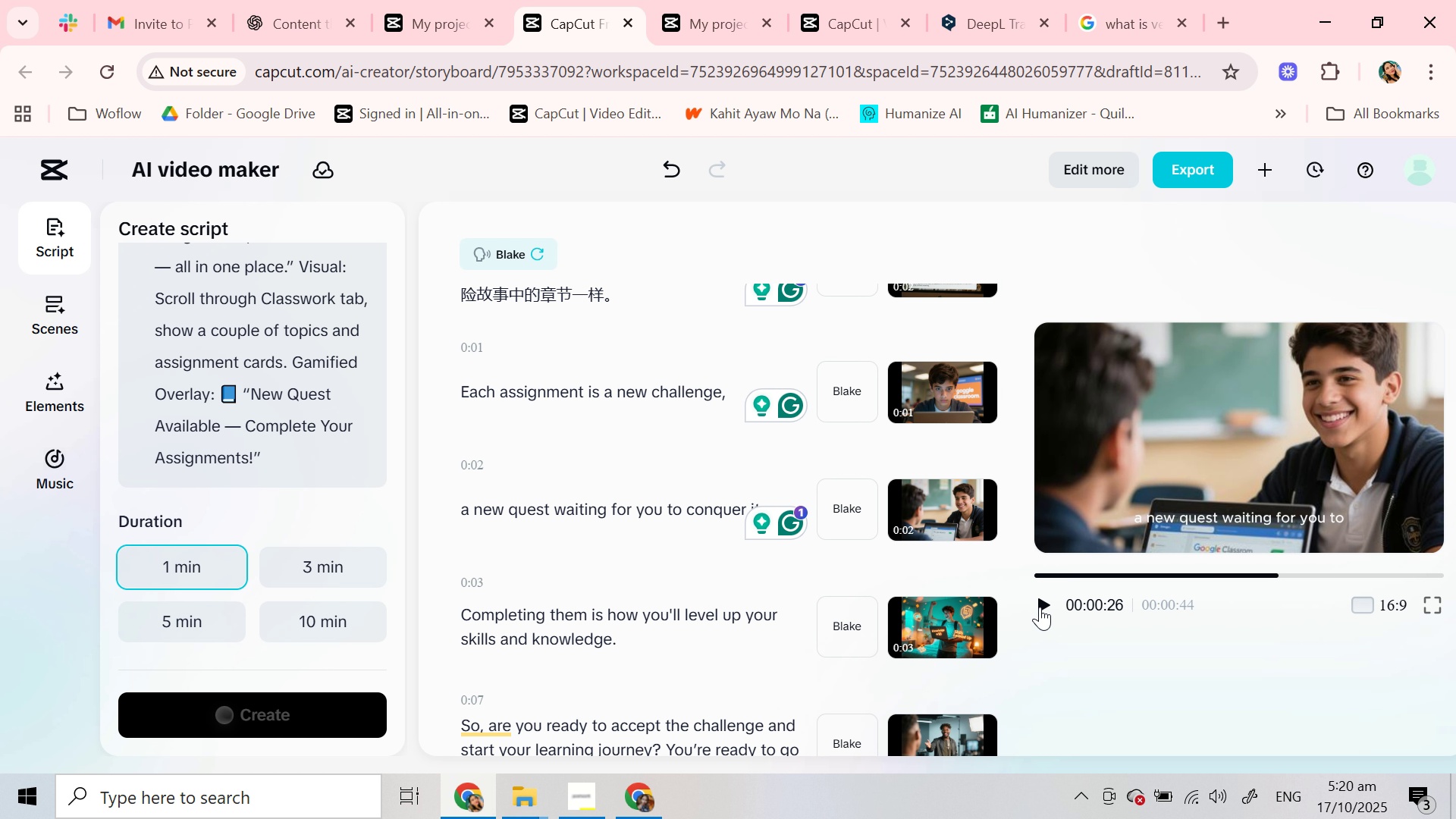 
left_click([1040, 607])
 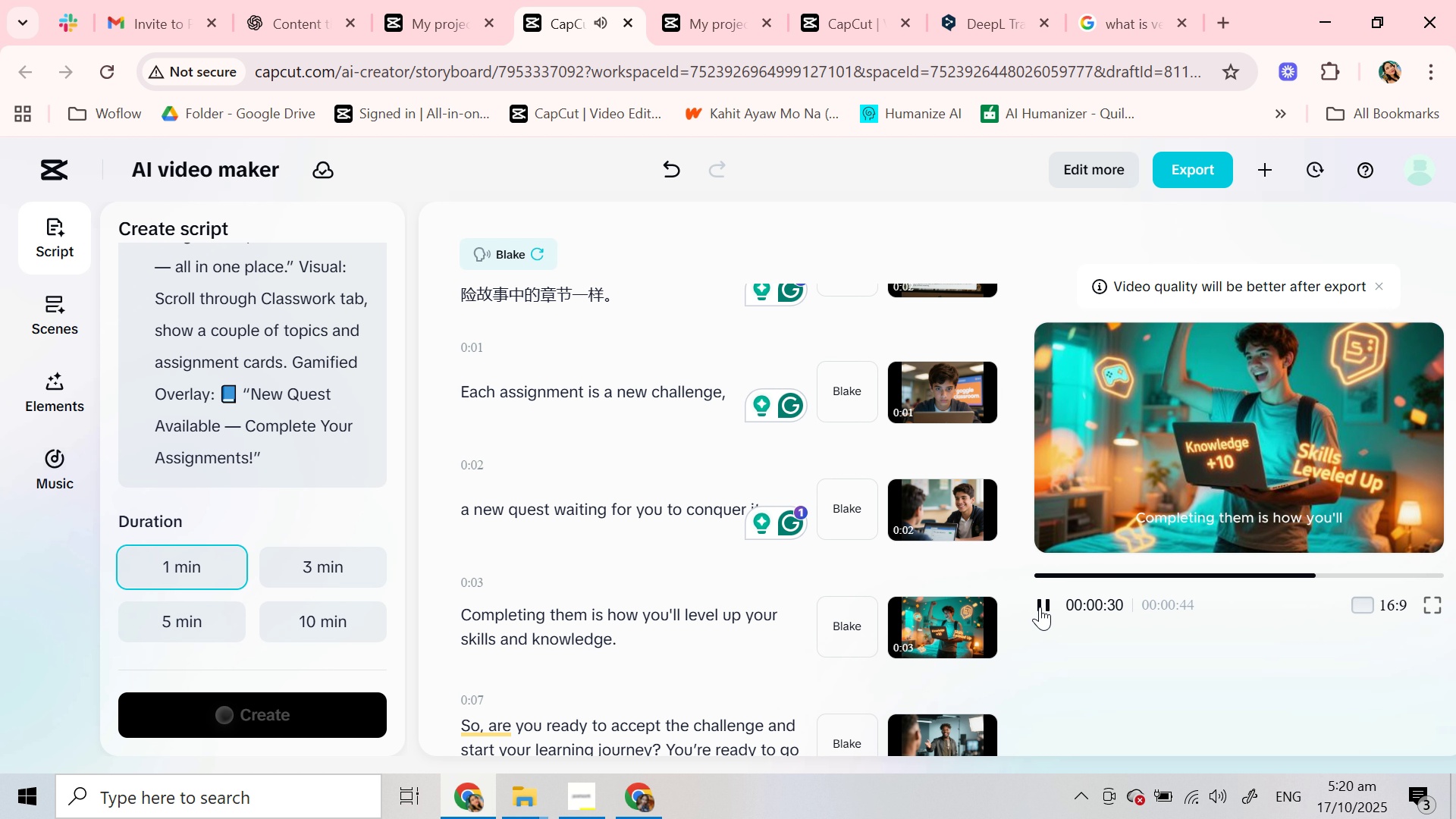 
wait(5.39)
 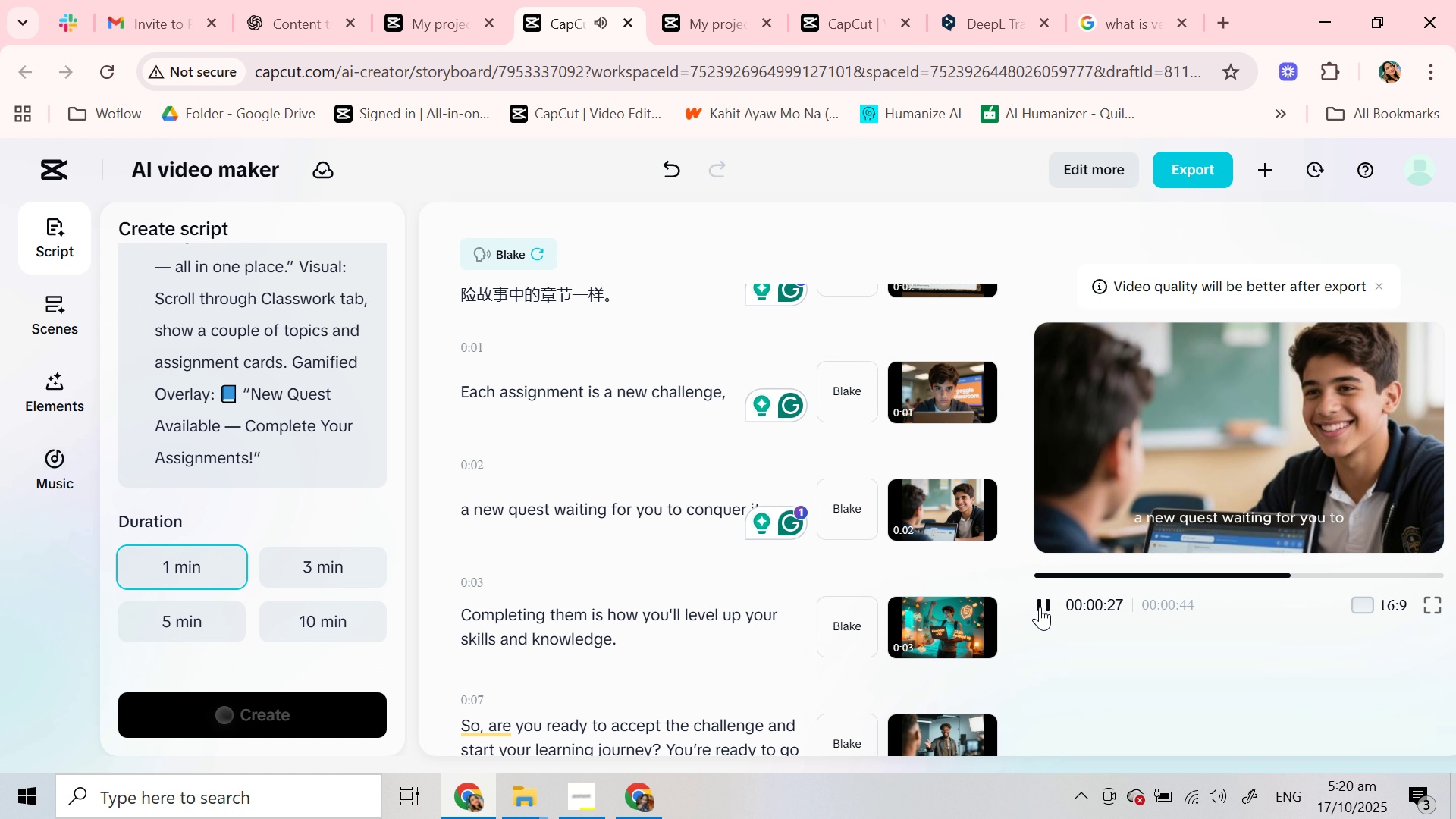 
left_click([1040, 607])
 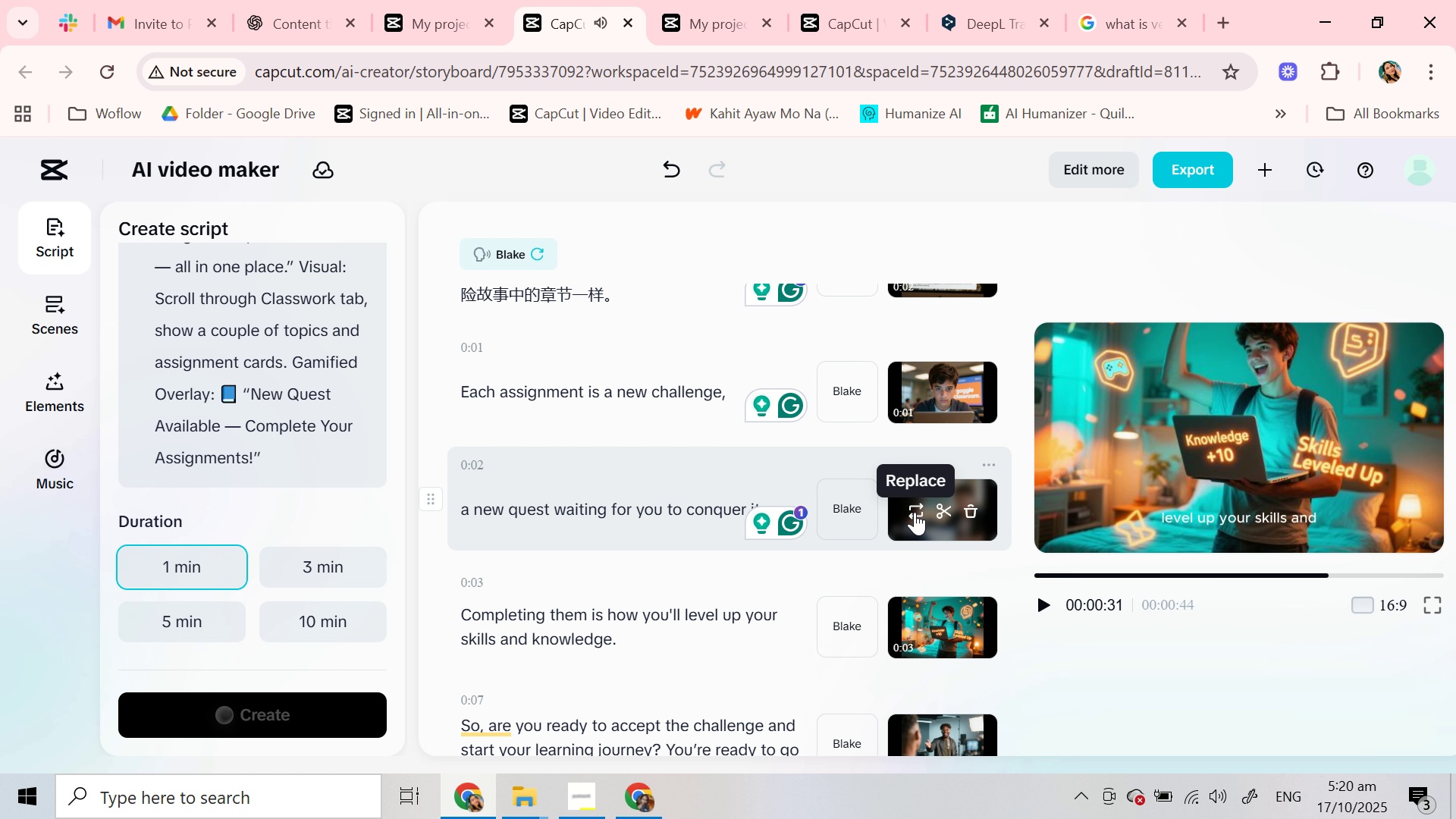 
left_click([915, 512])
 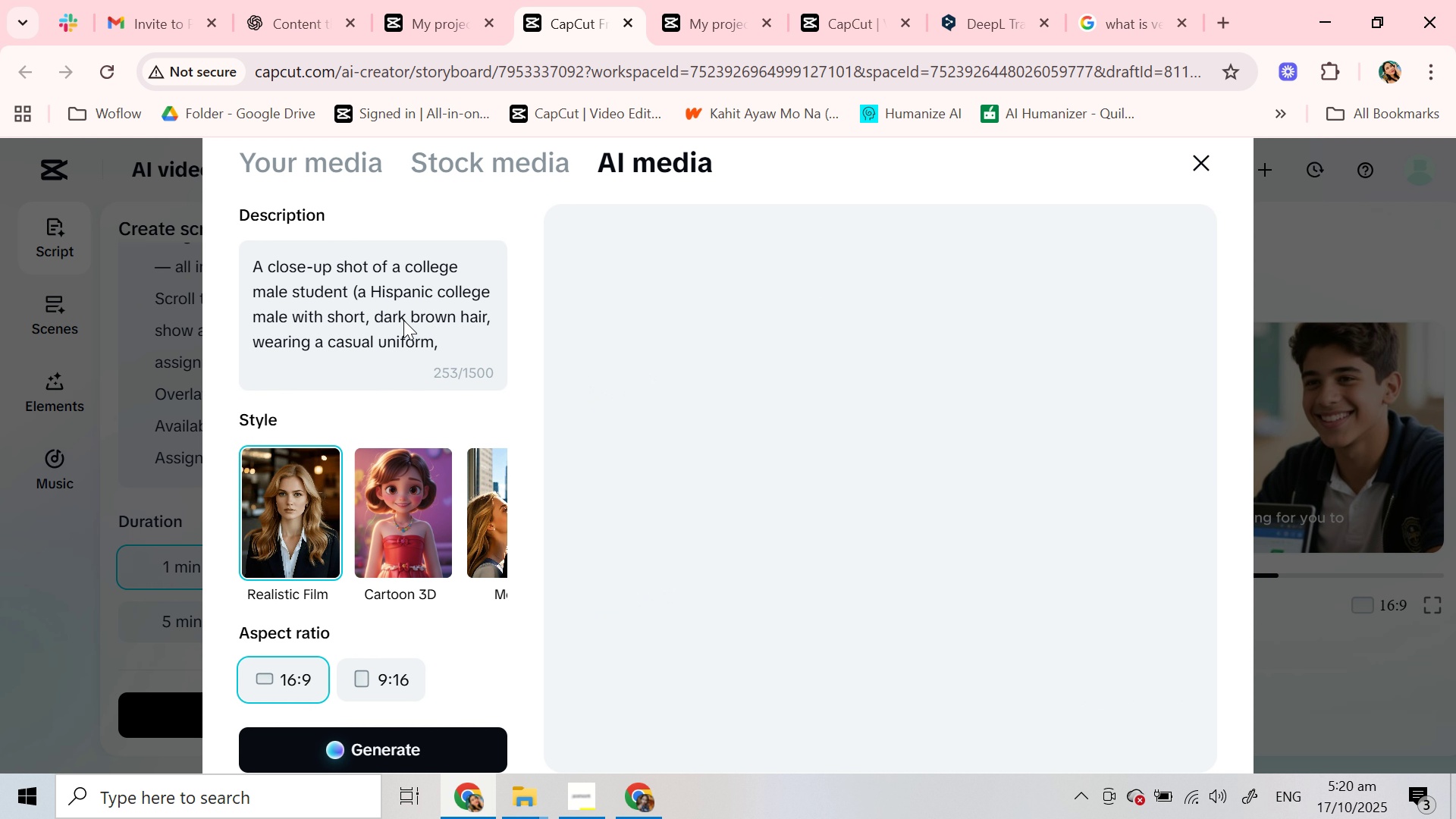 
scroll: coordinate [400, 301], scroll_direction: down, amount: 4.0
 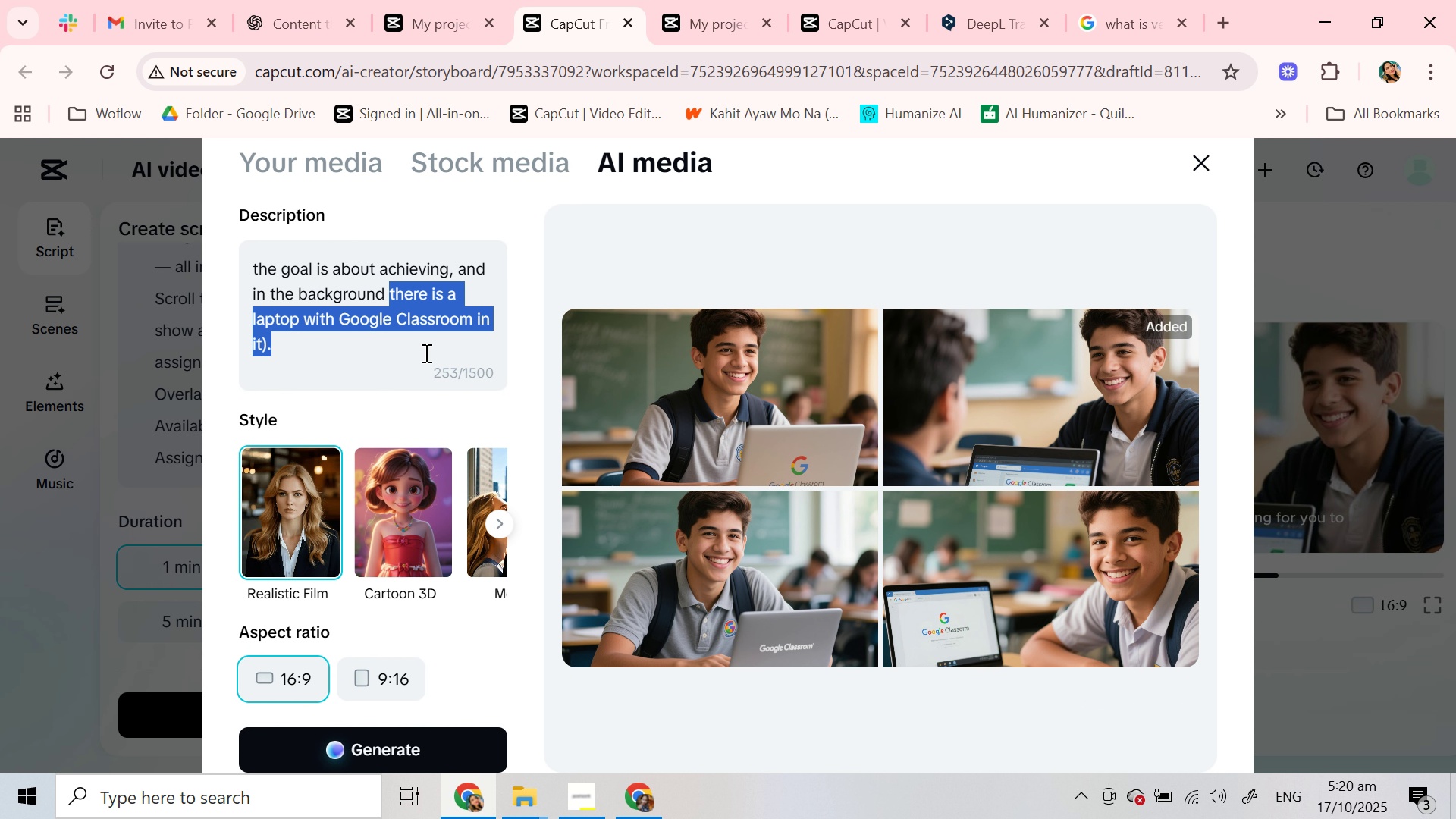 
wait(5.88)
 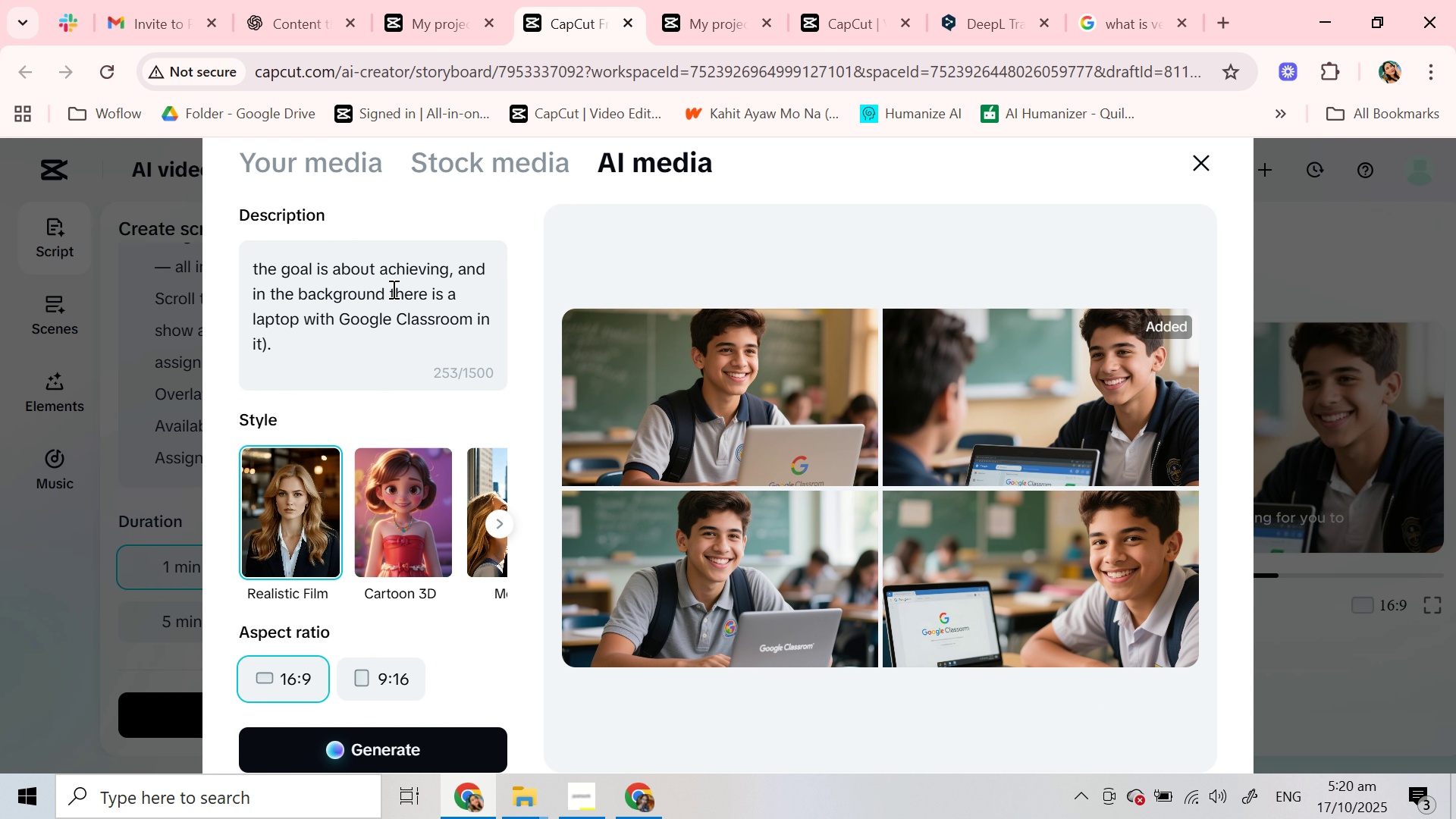 
key(Backspace)
 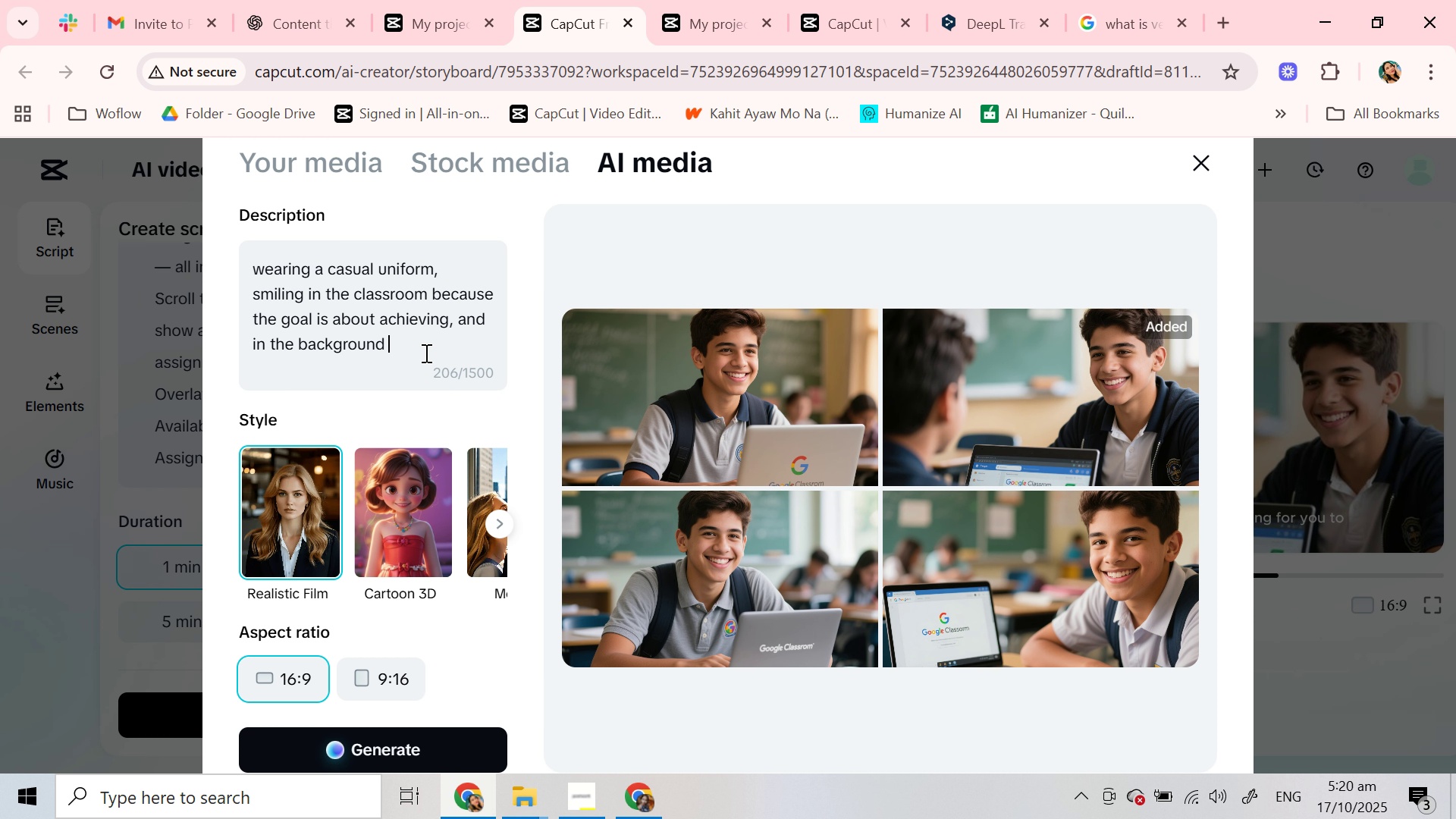 
type(there is a professor cherr)
key(Backspace)
key(Backspace)
type(ering)
 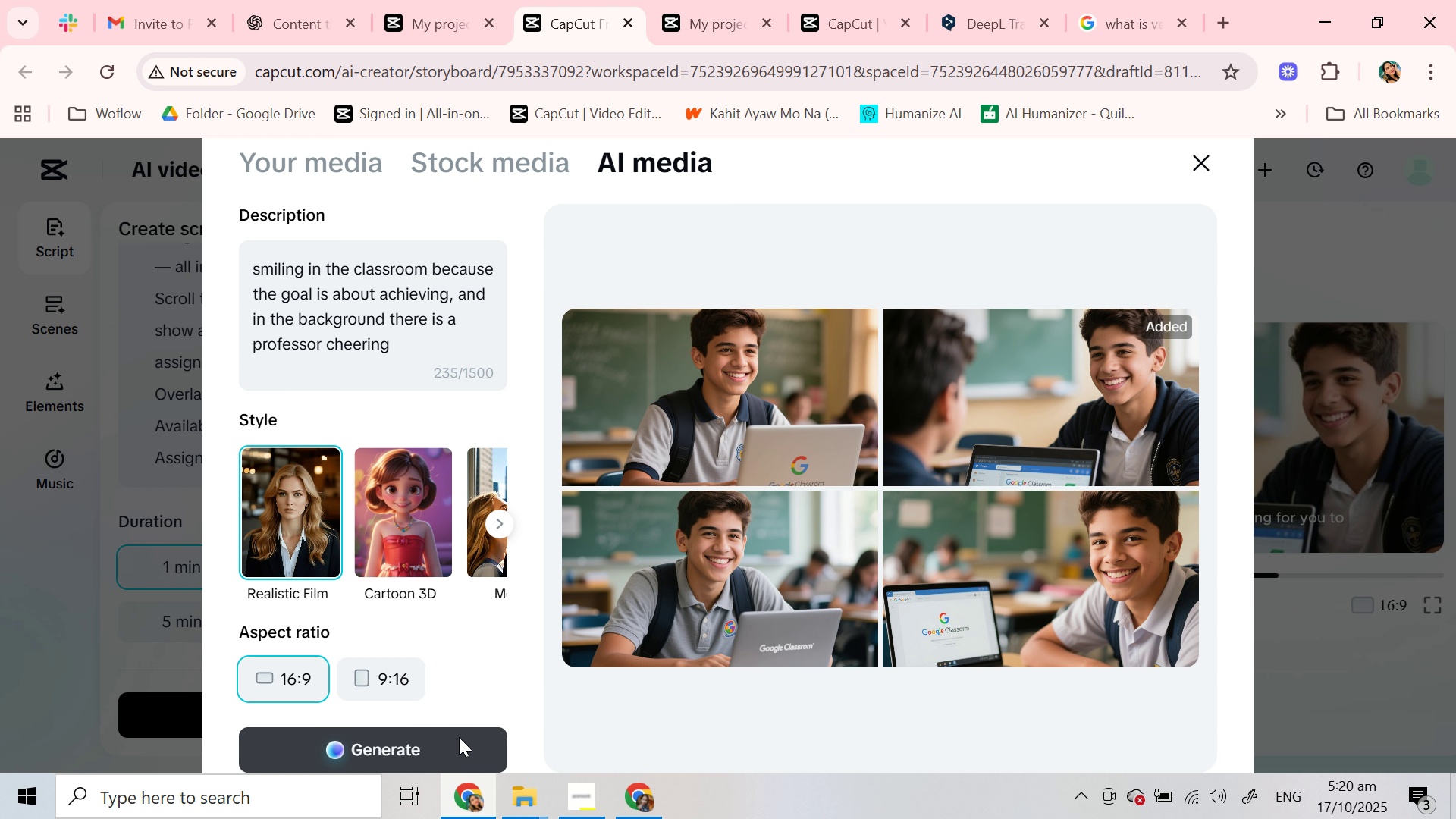 
left_click([459, 736])
 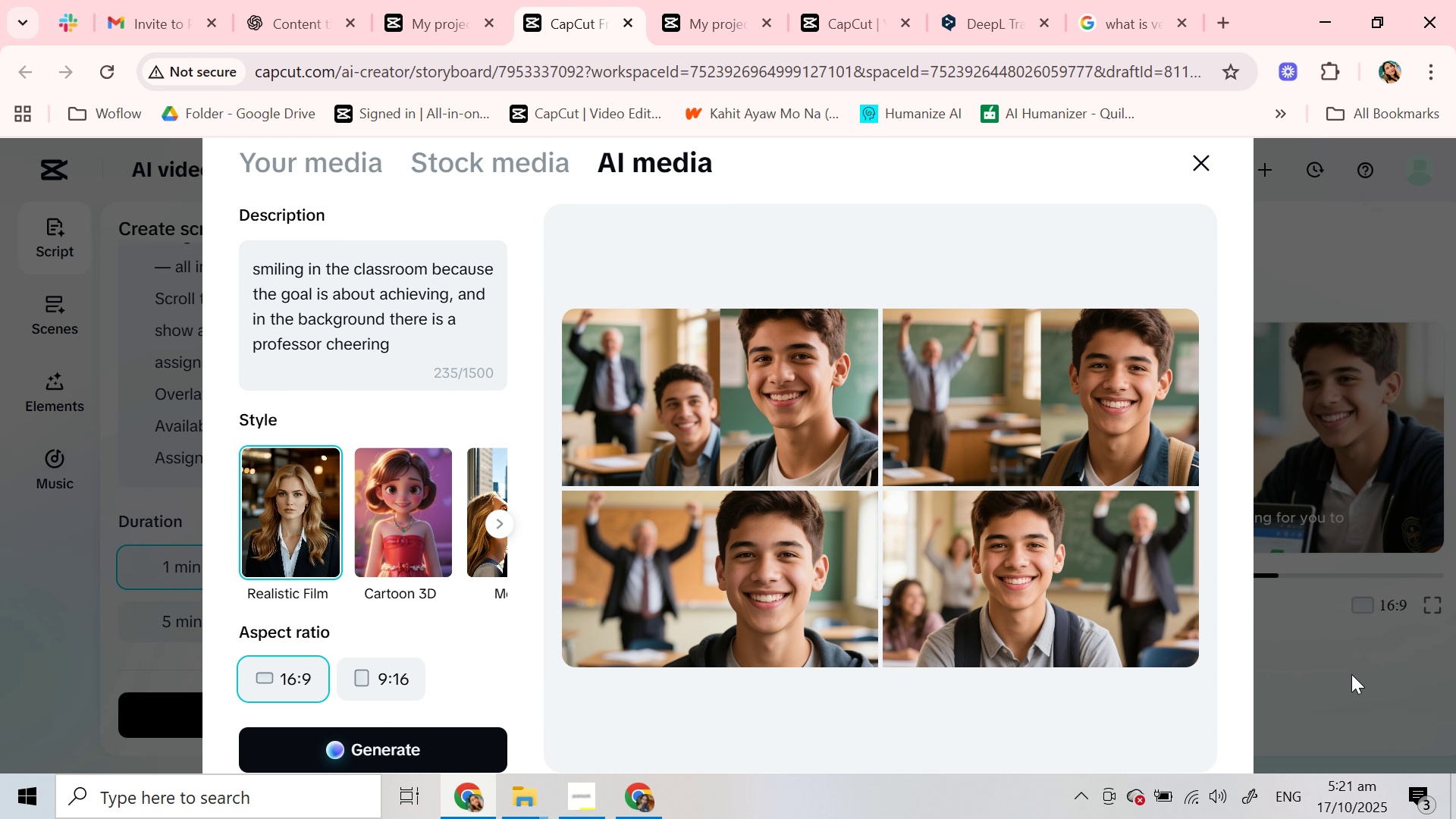 
wait(24.28)
 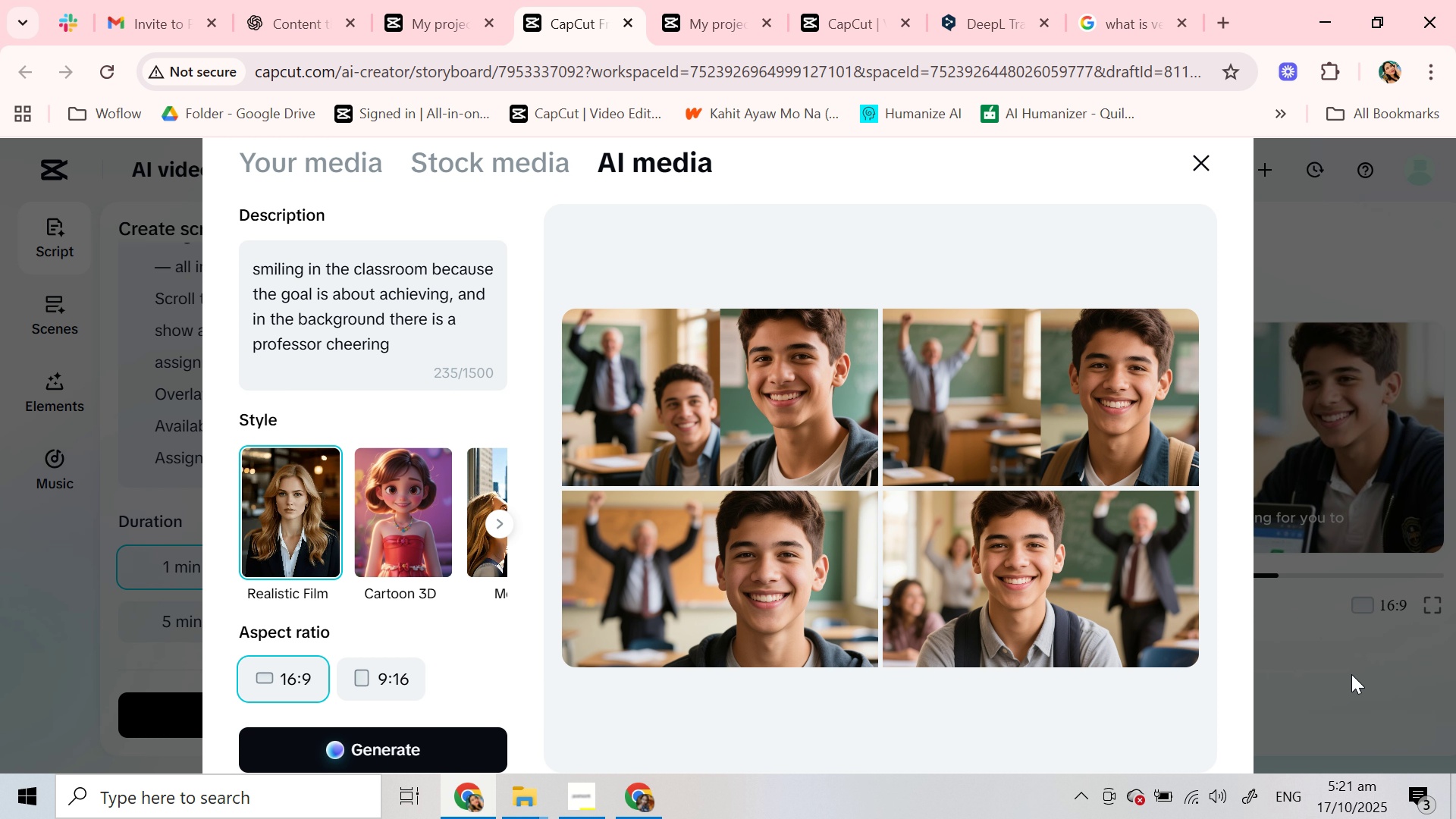 
left_click([1028, 585])
 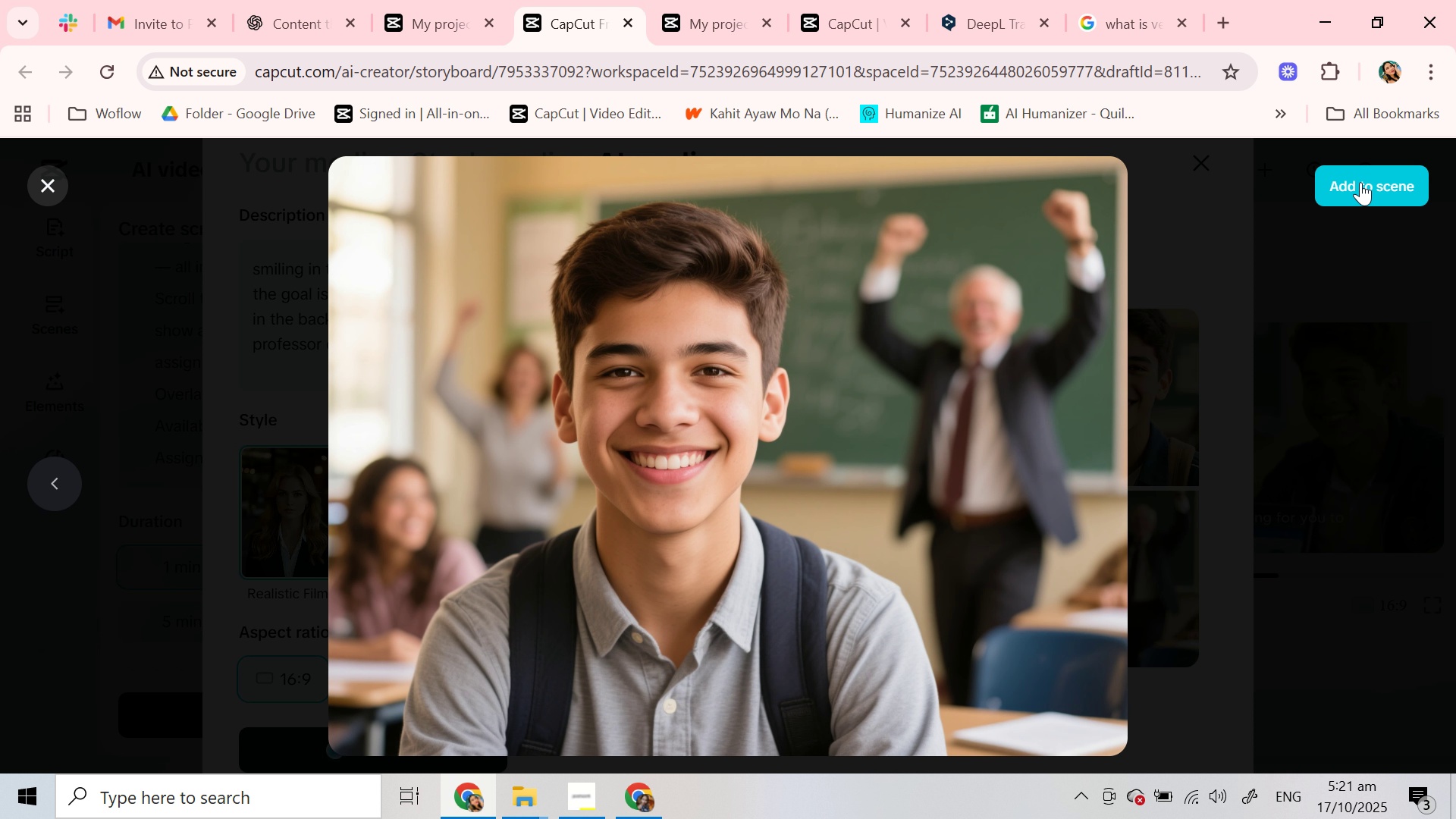 
wait(5.49)
 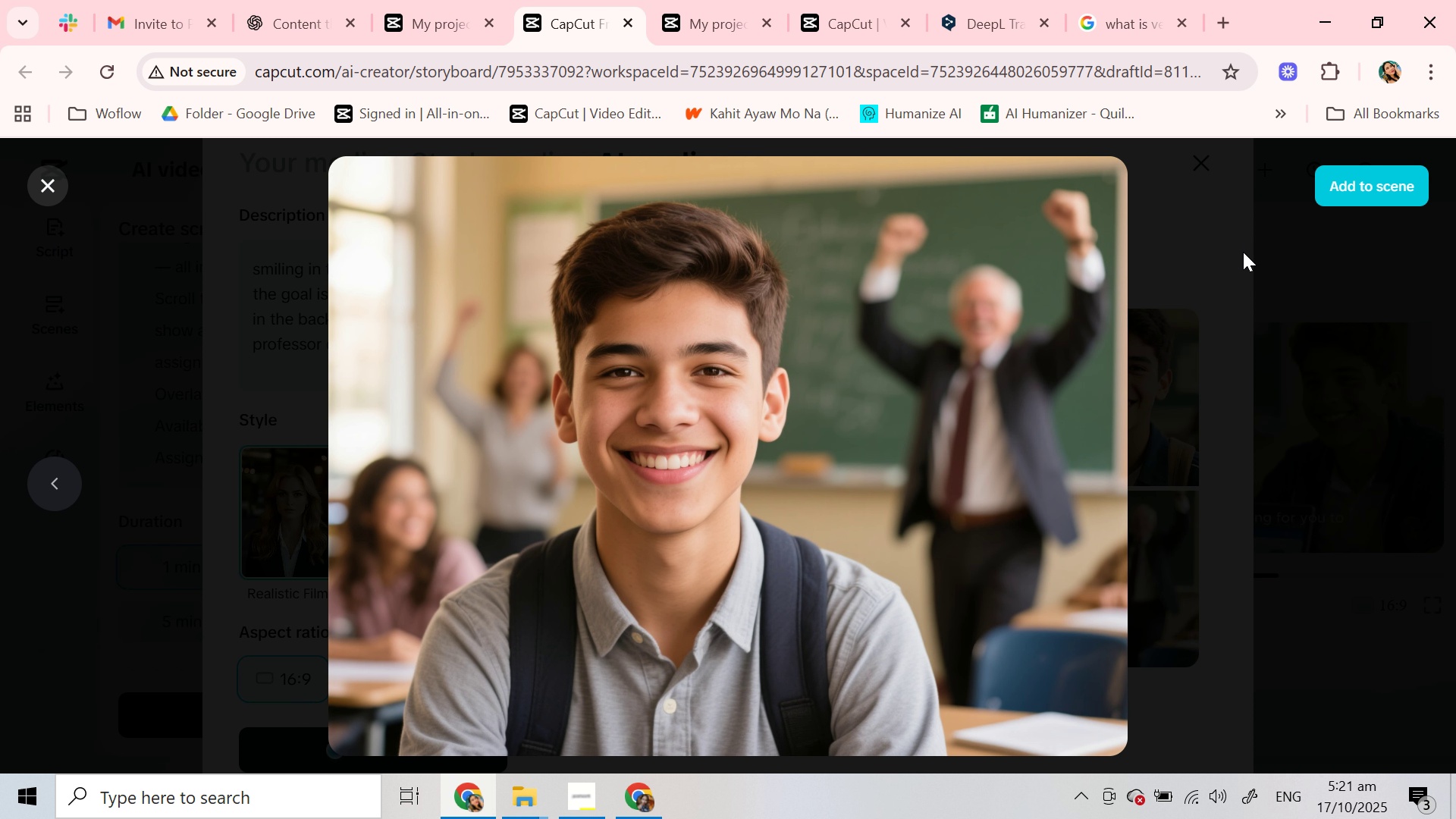 
left_click([1360, 182])
 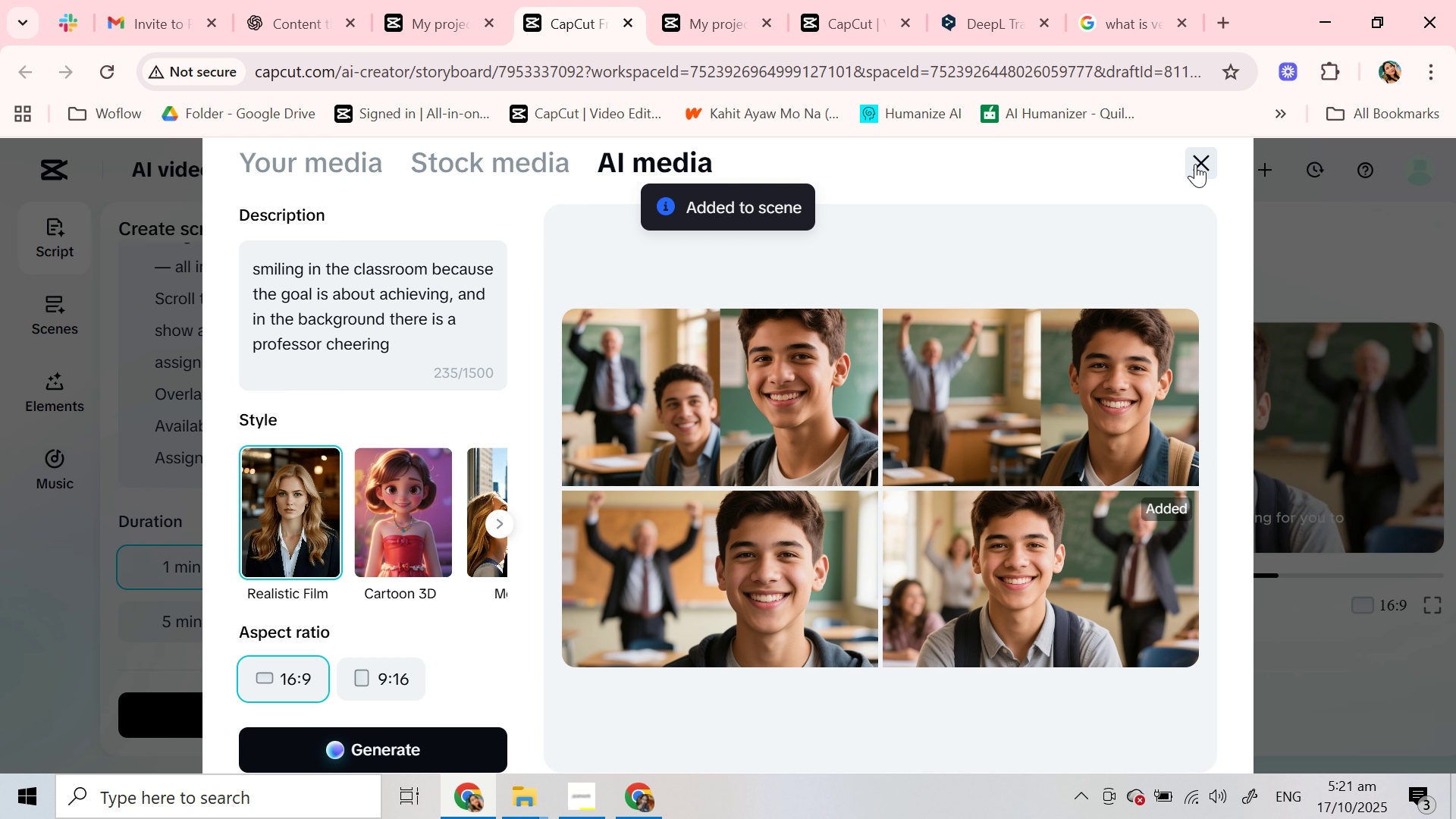 
left_click([1195, 164])
 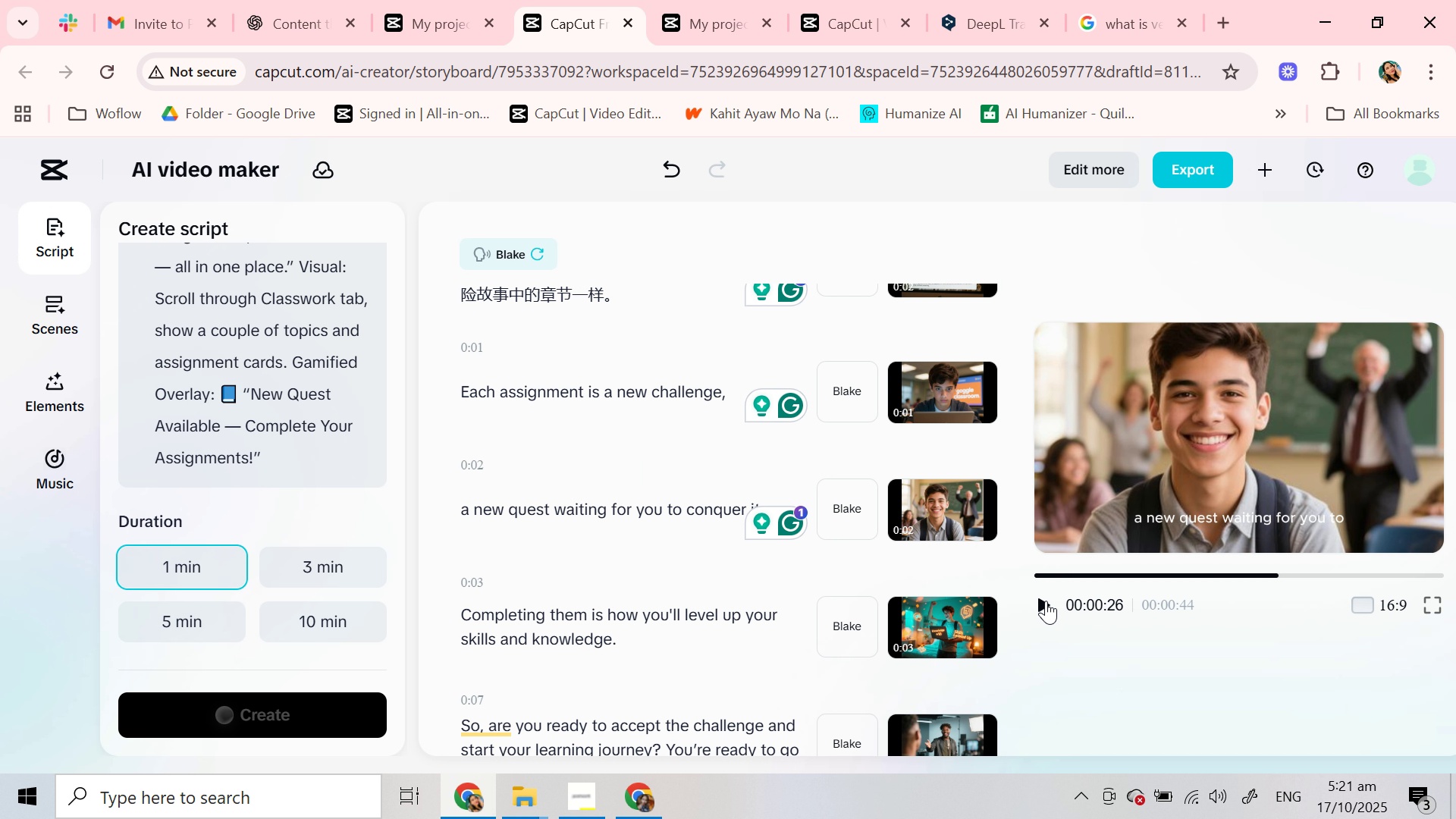 
left_click([1046, 601])
 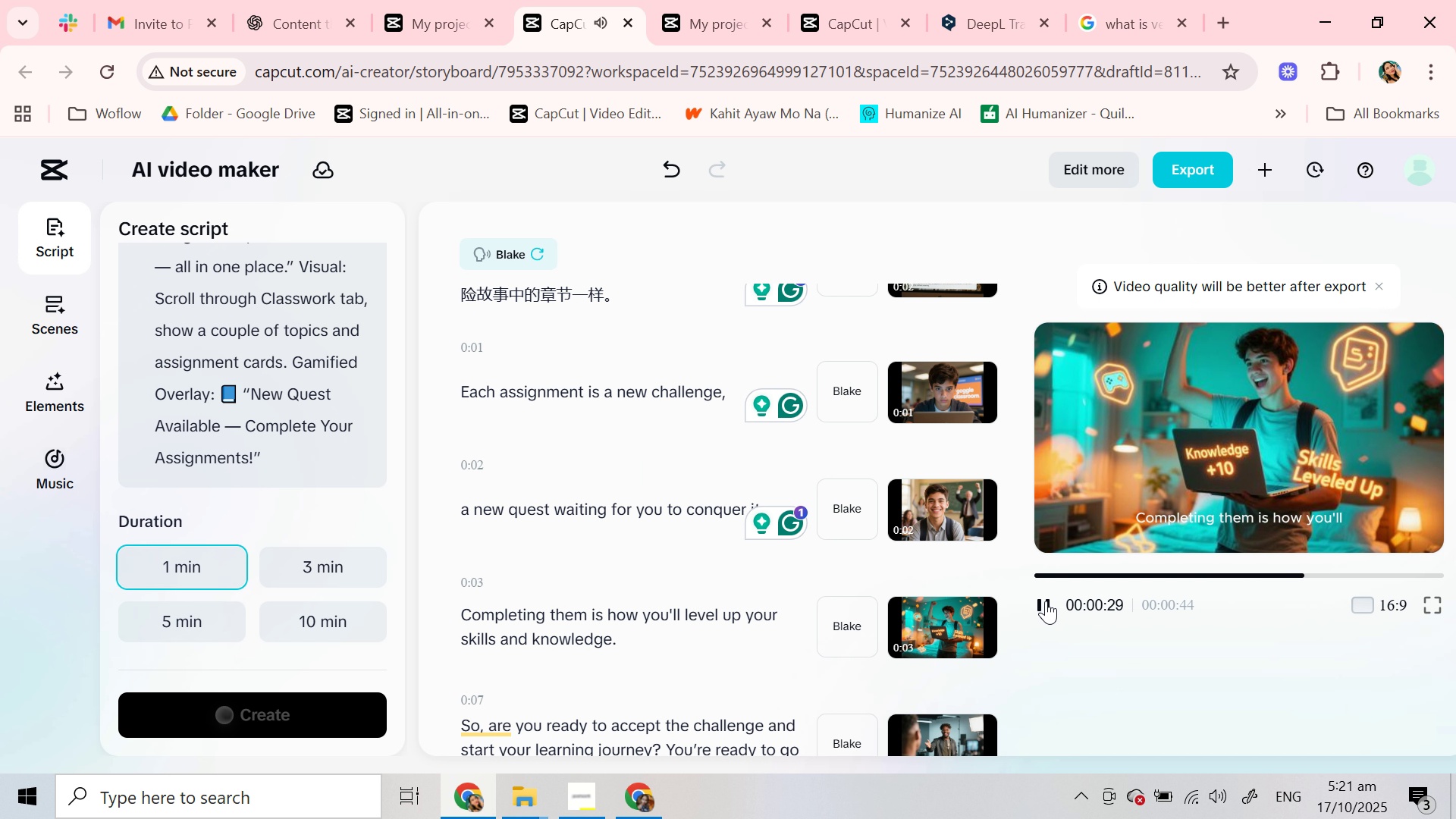 
left_click([1046, 601])
 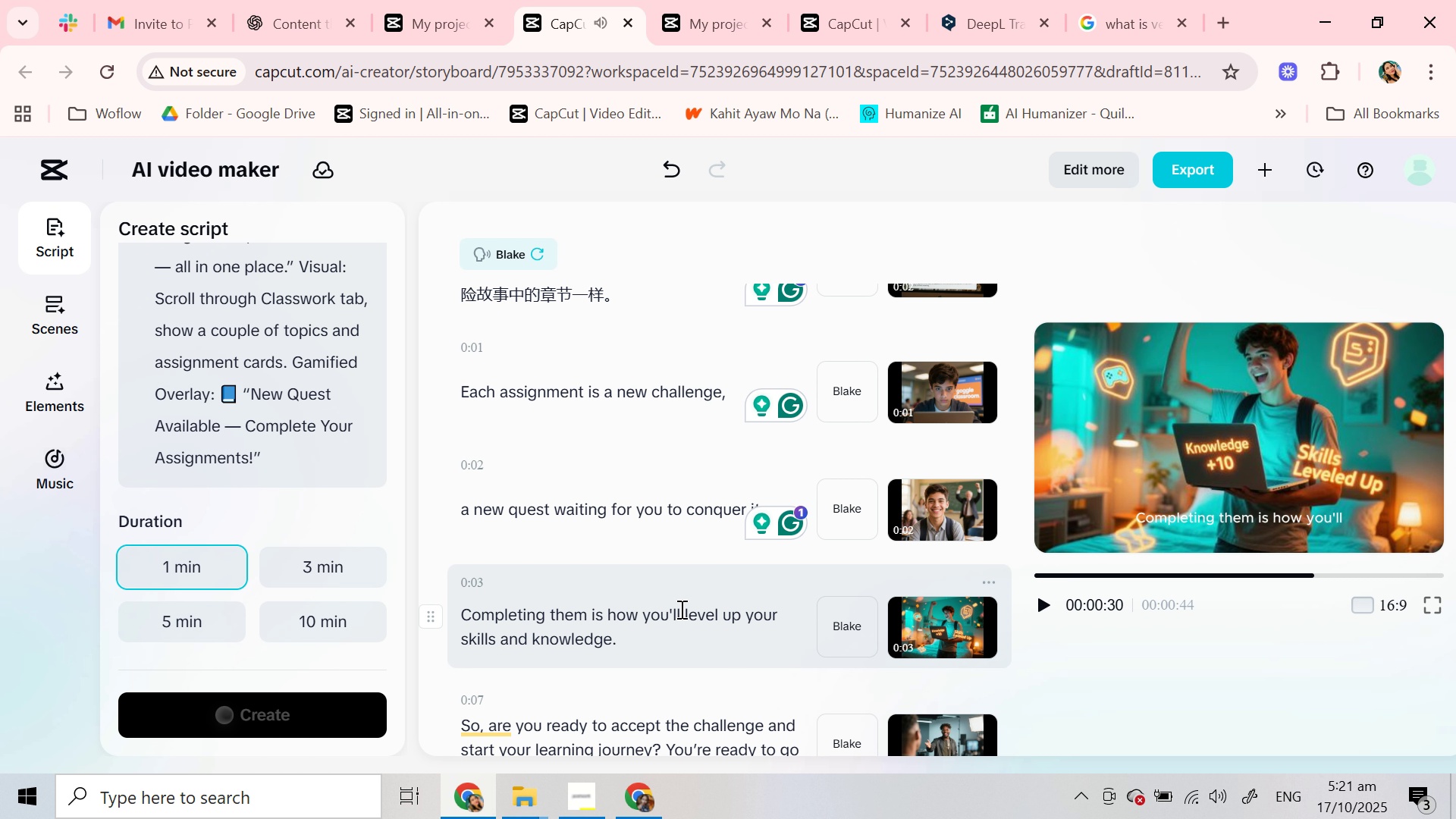 
double_click([671, 522])
 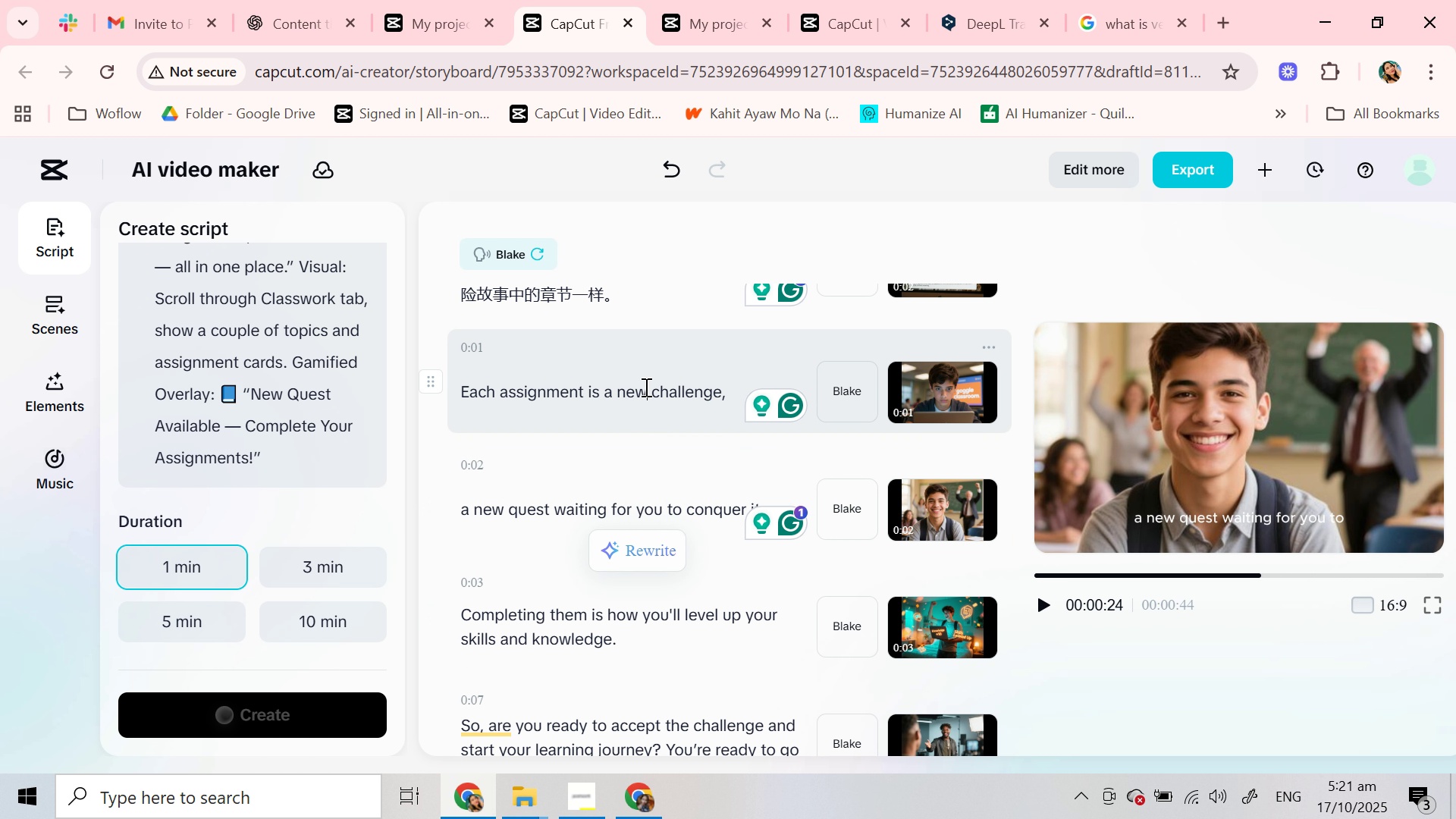 
double_click([645, 387])
 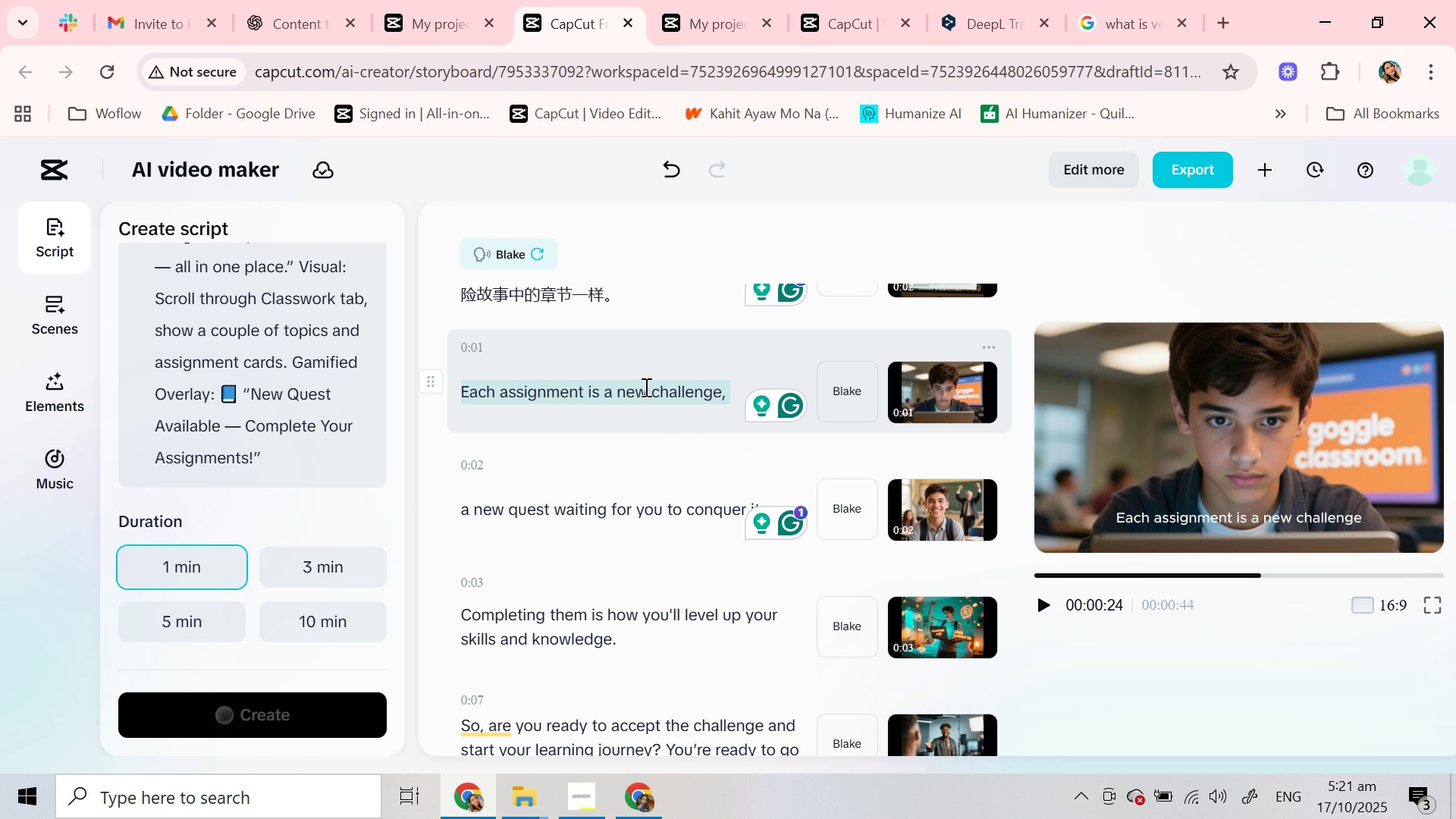 
triple_click([645, 387])
 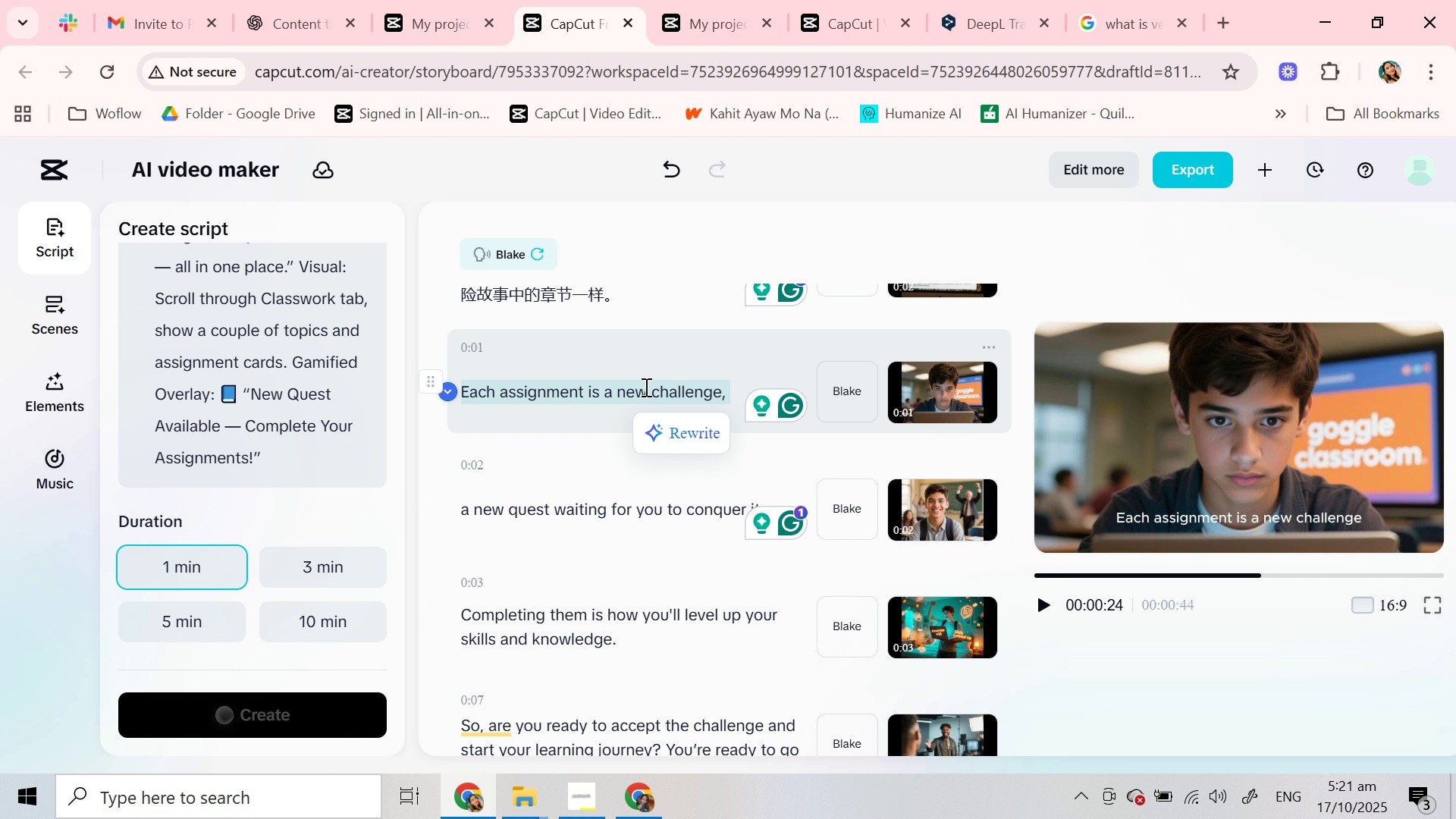 
key(Control+C)
 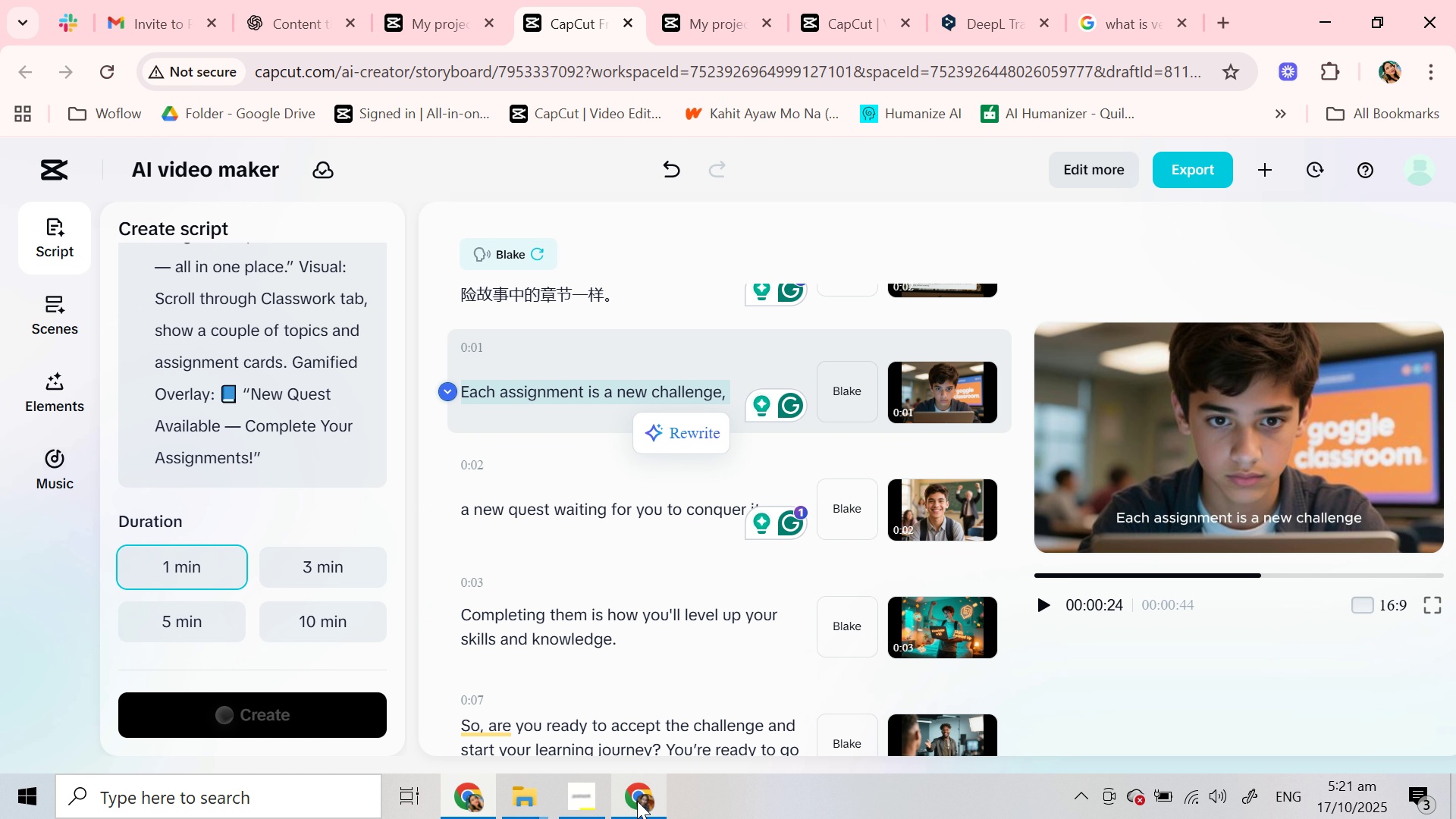 
left_click([637, 801])
 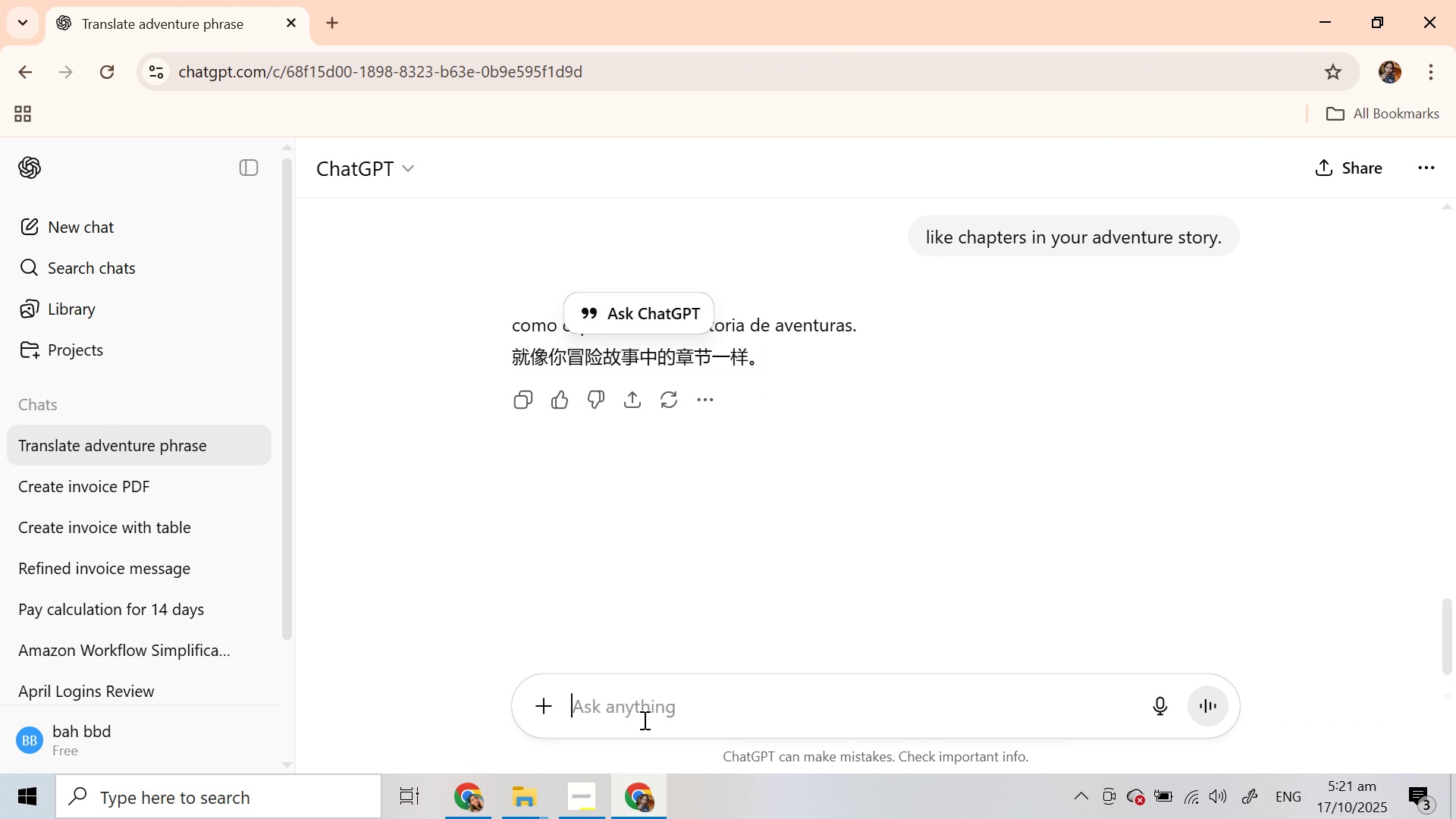 
left_click([643, 720])
 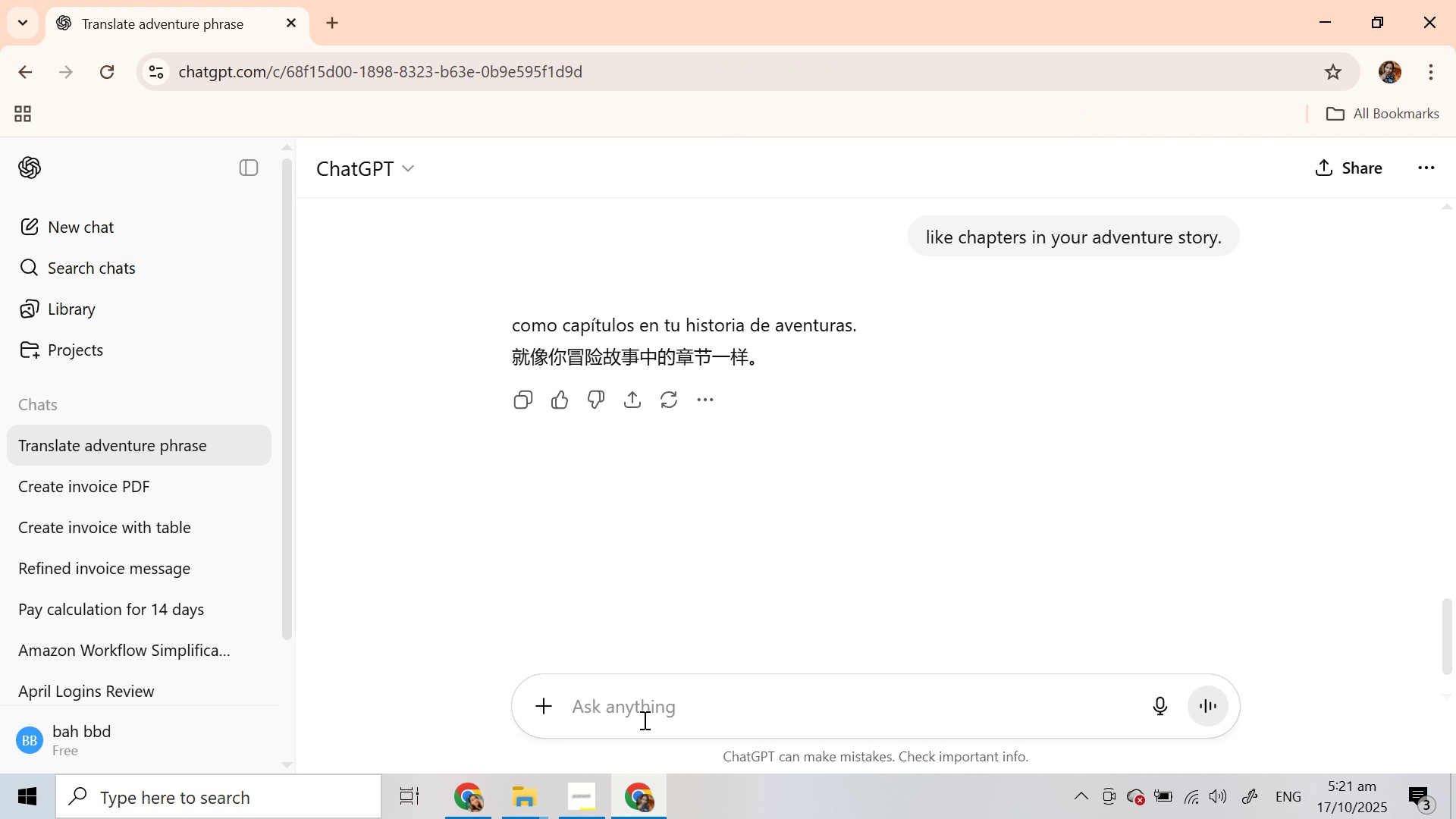 
key(Control+V)
 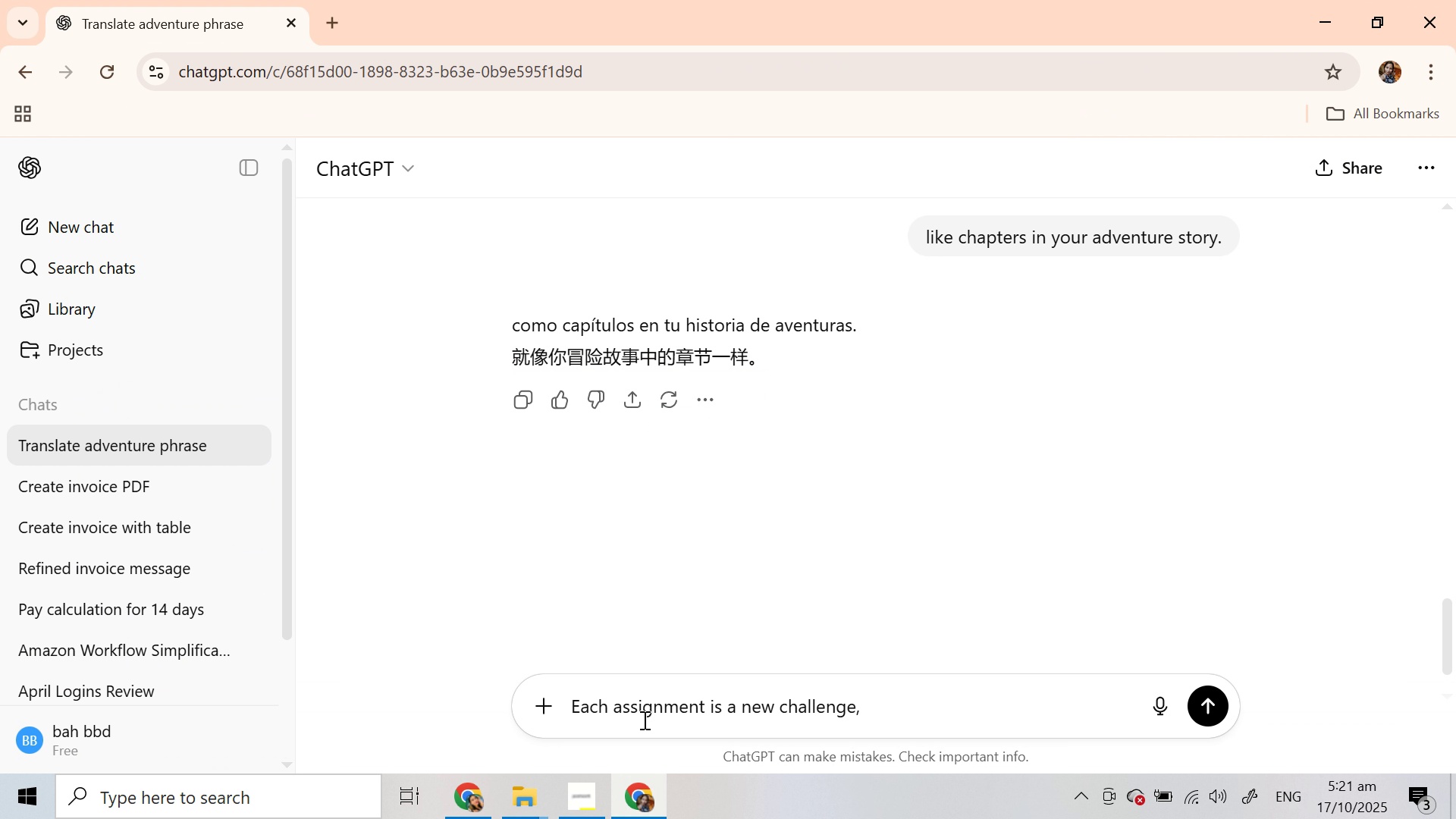 
key(Enter)
 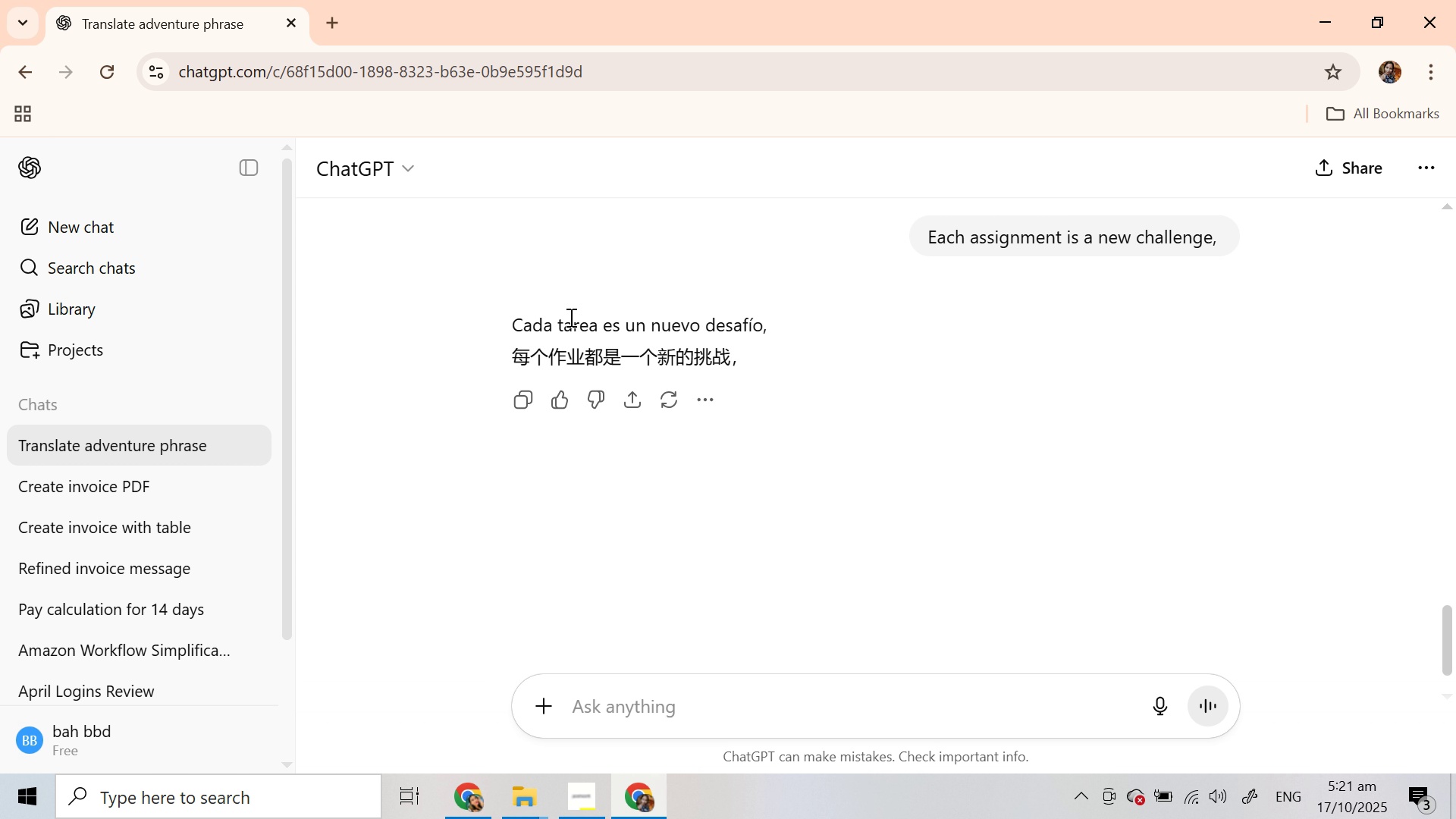 
double_click([575, 327])
 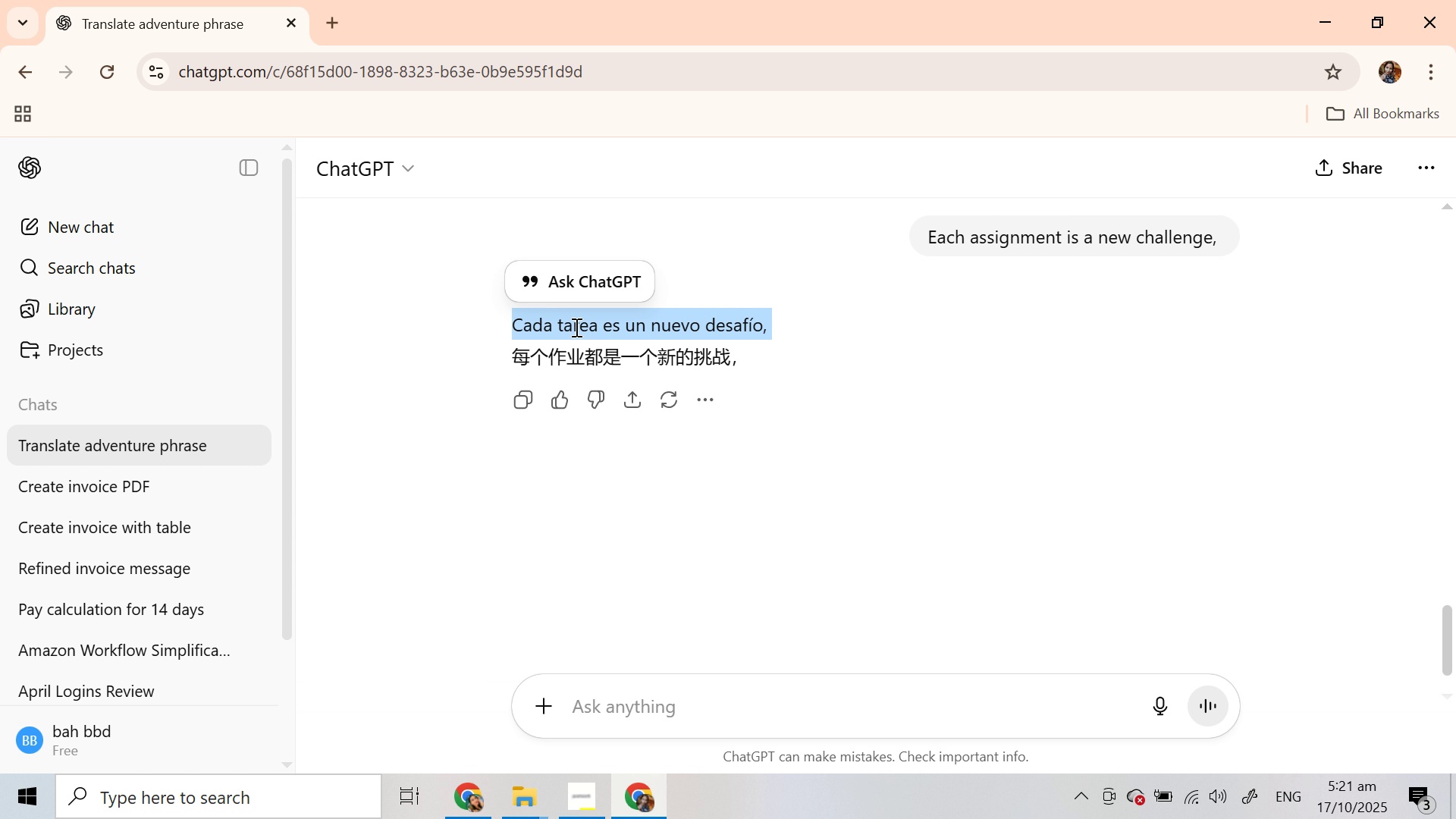 
triple_click([575, 327])
 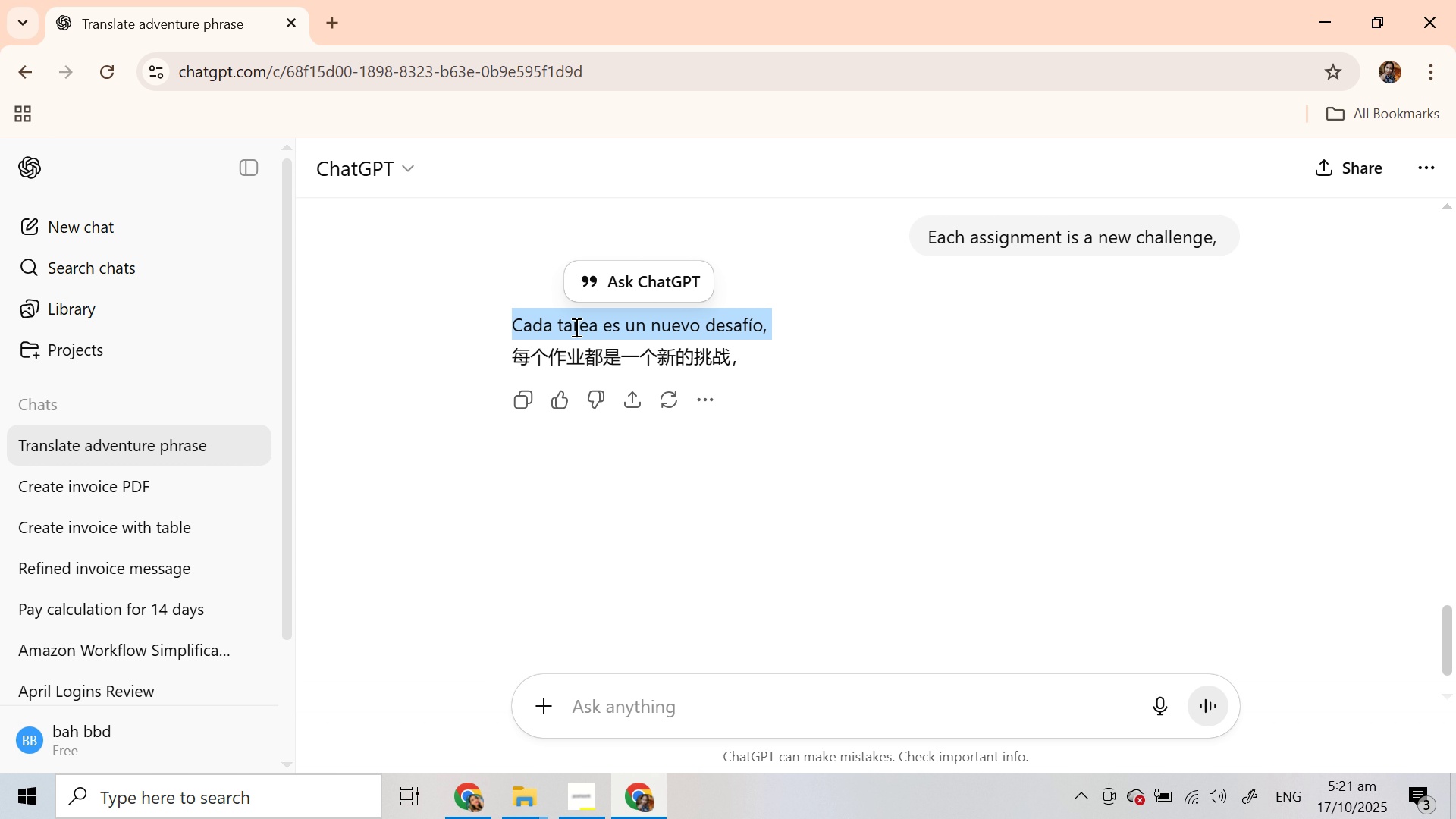 
key(Control+C)
 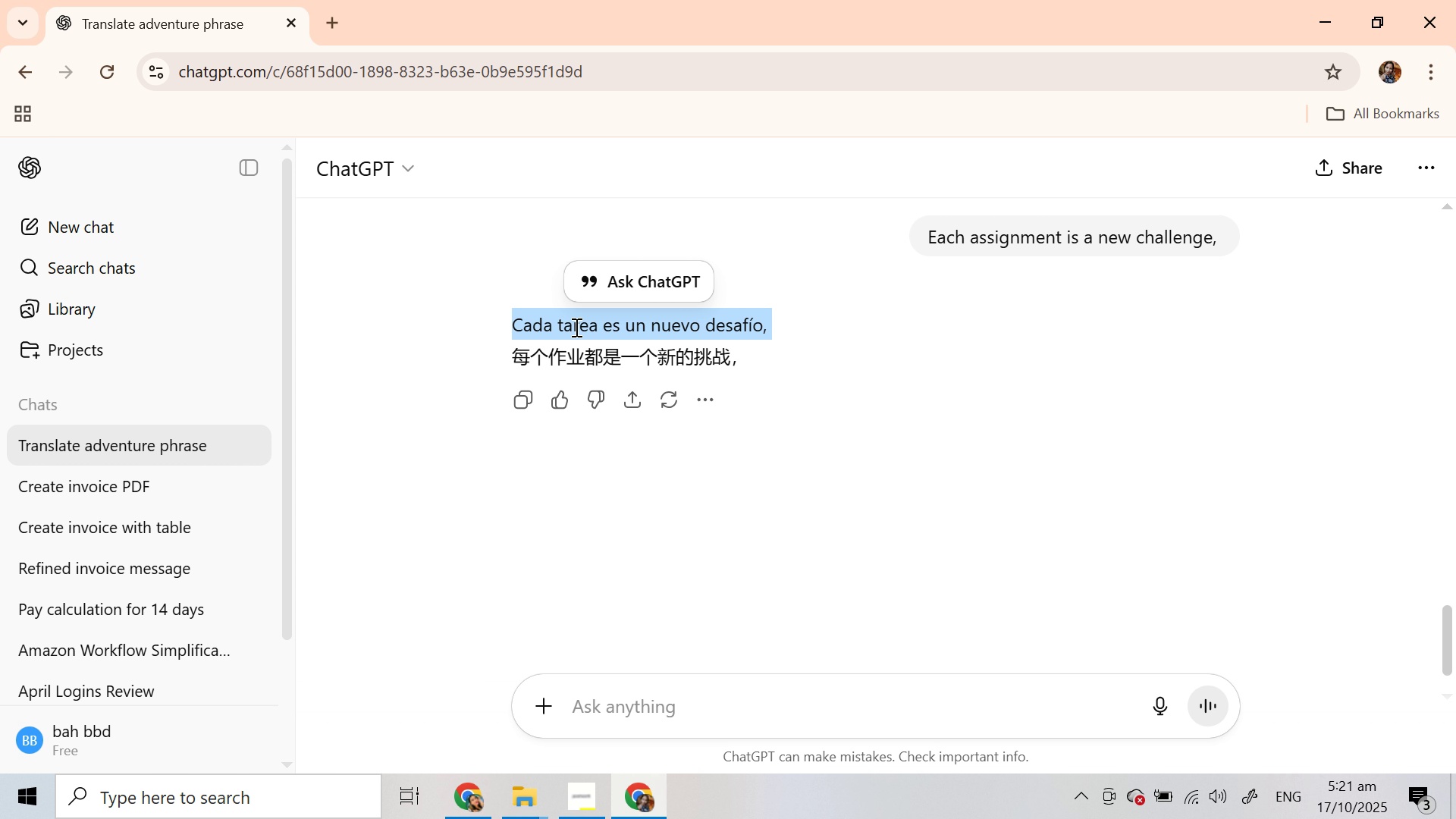 
key(Control+C)
 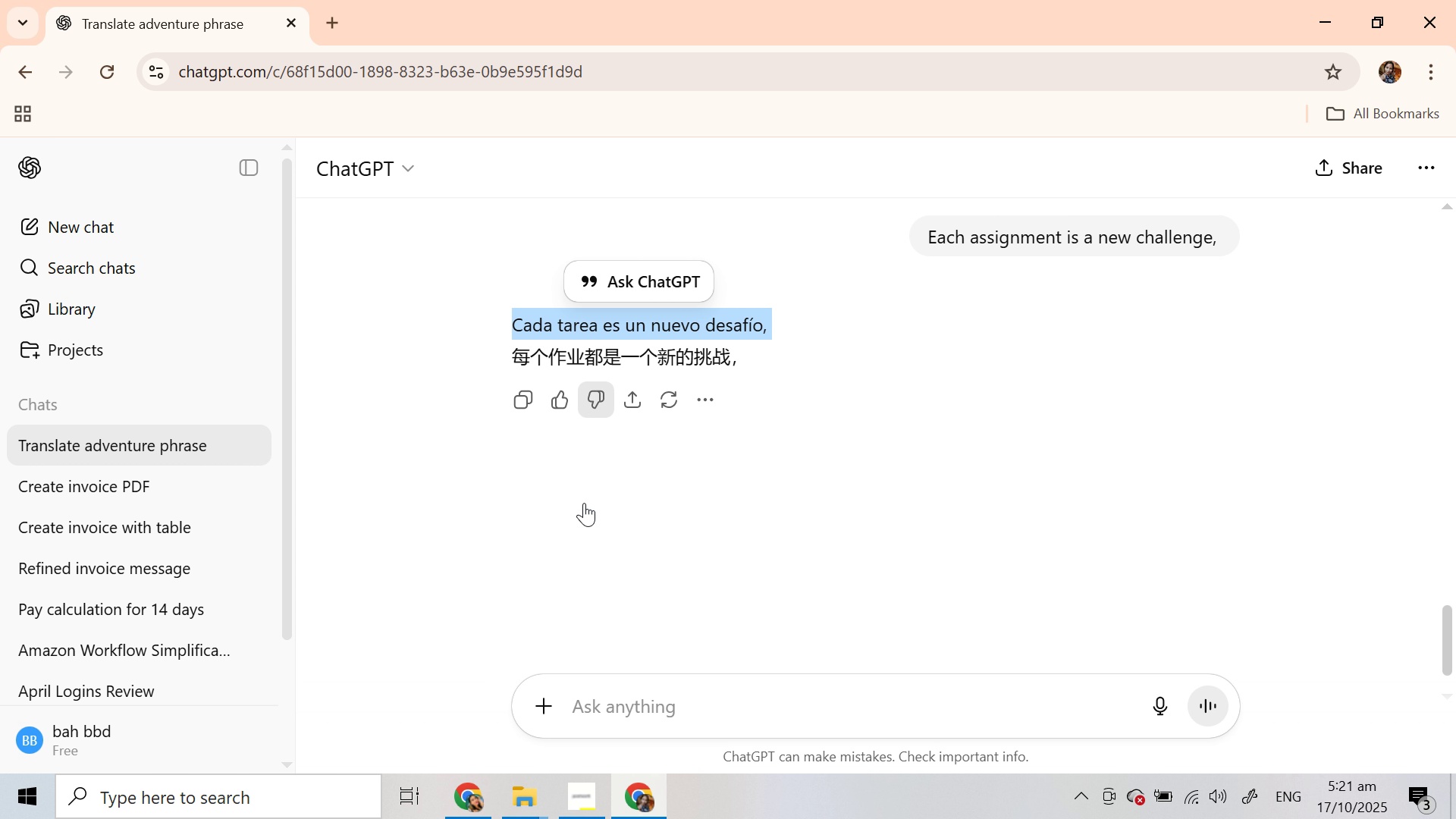 
key(Control+C)
 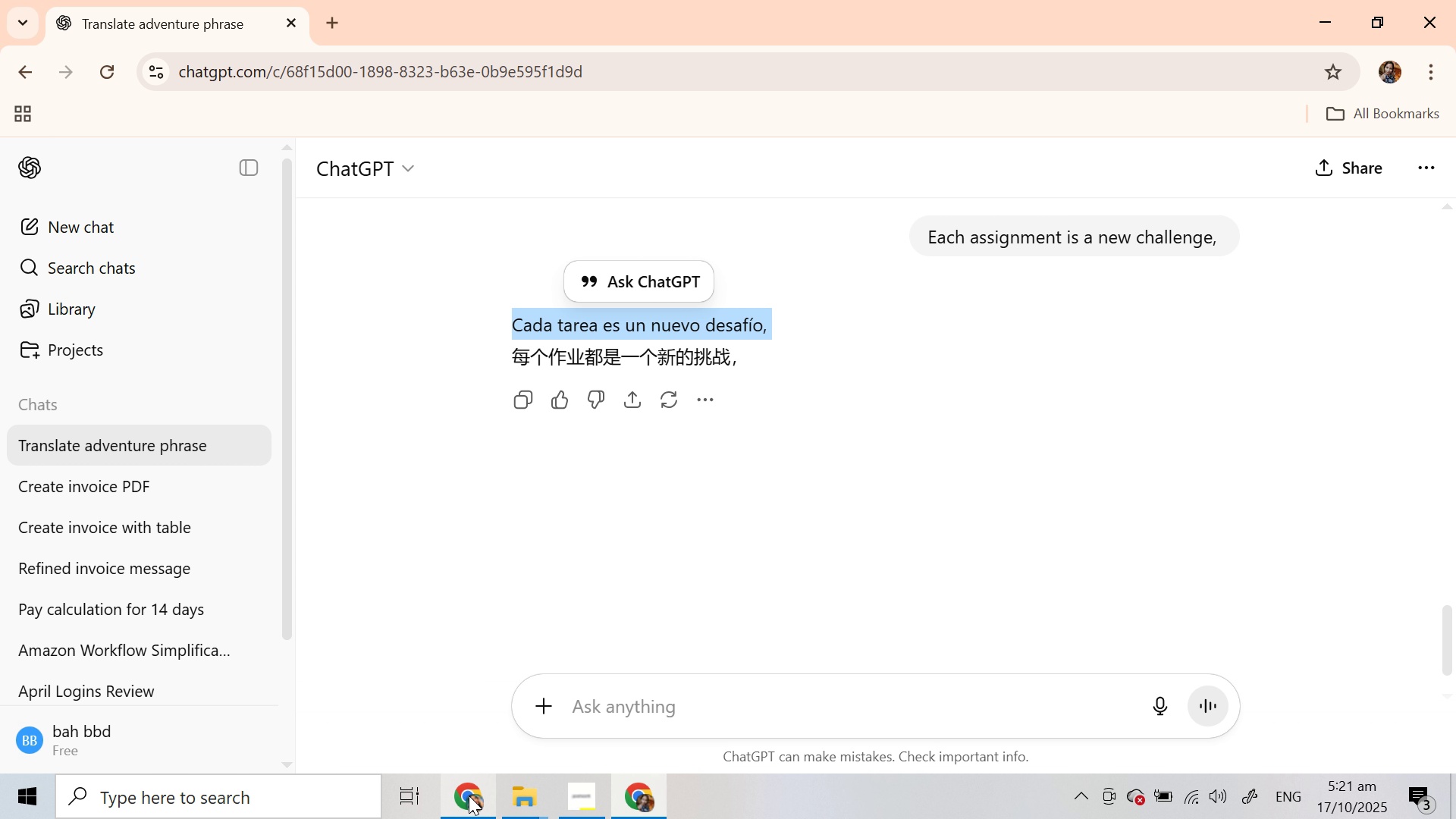 
left_click([469, 795])
 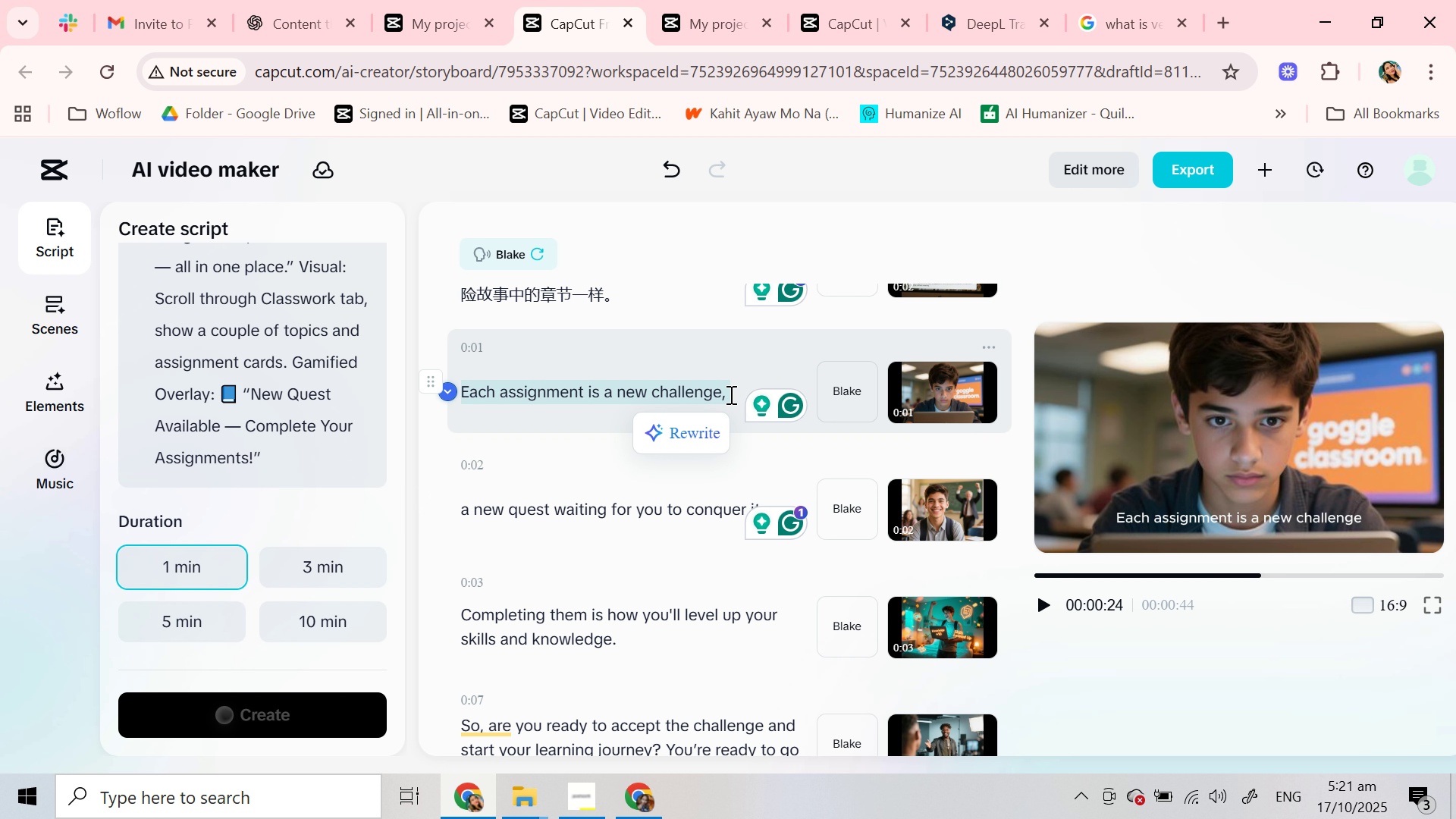 
left_click([730, 391])
 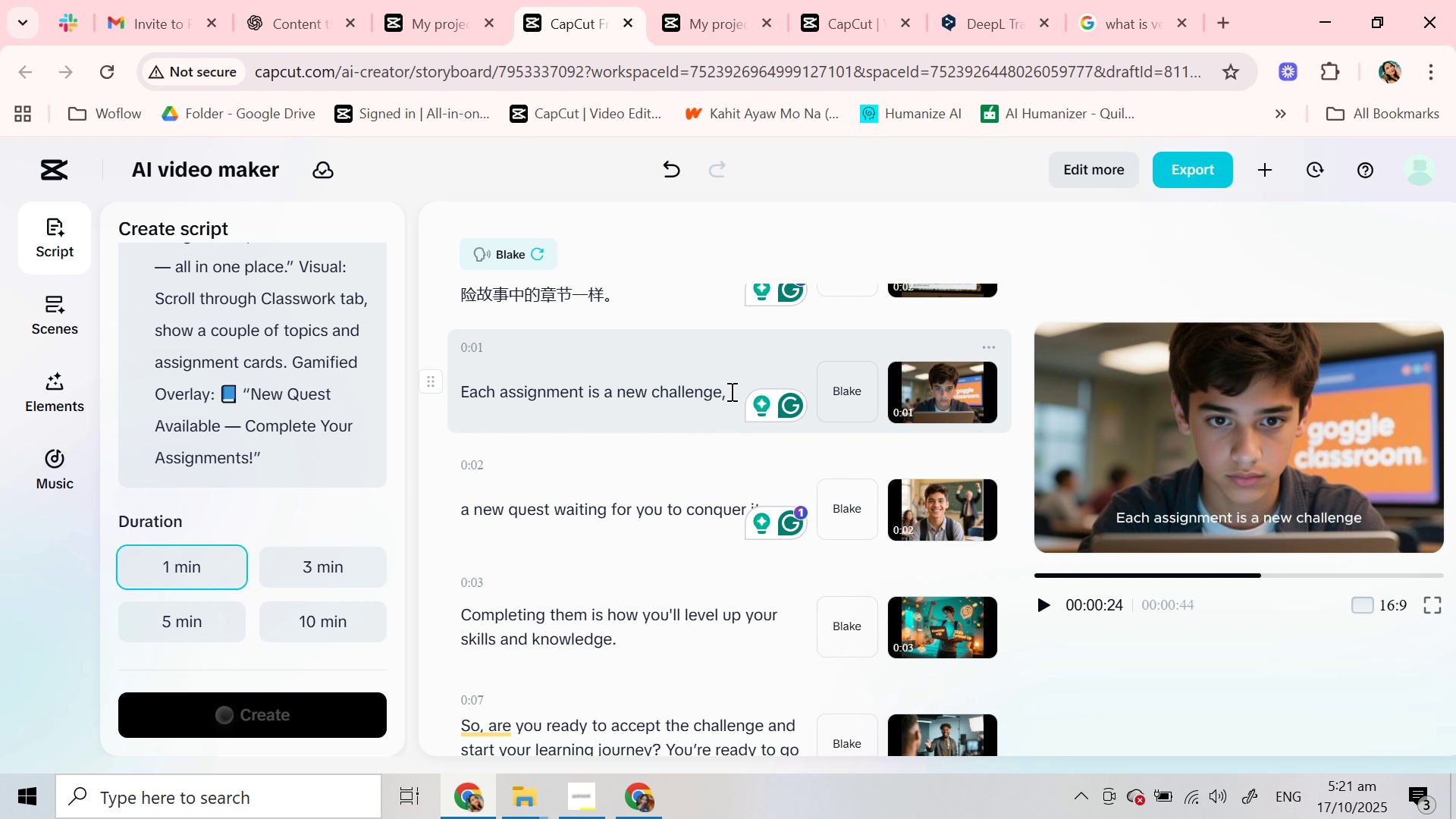 
key(Control+V)
 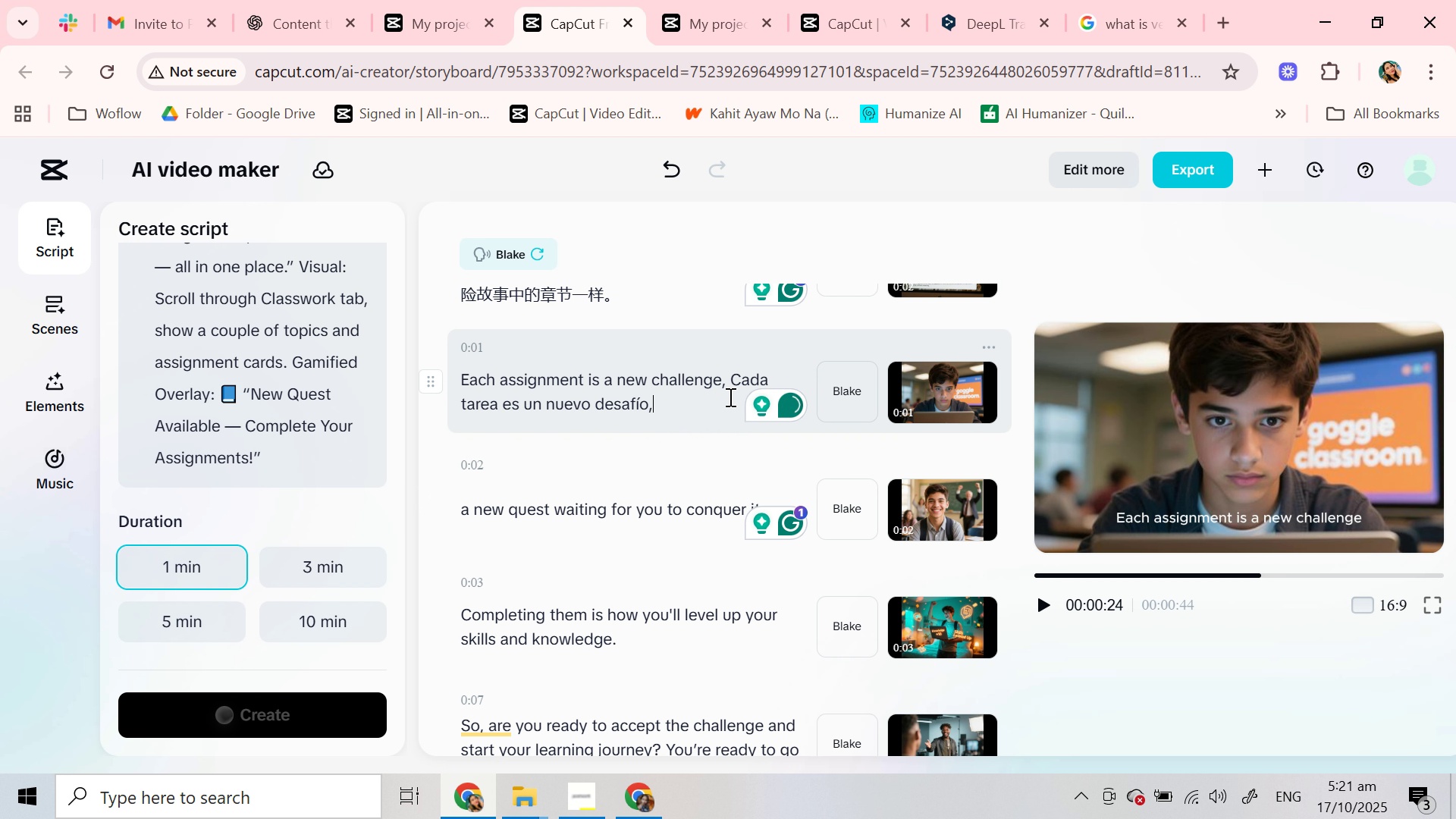 
key(Space)
 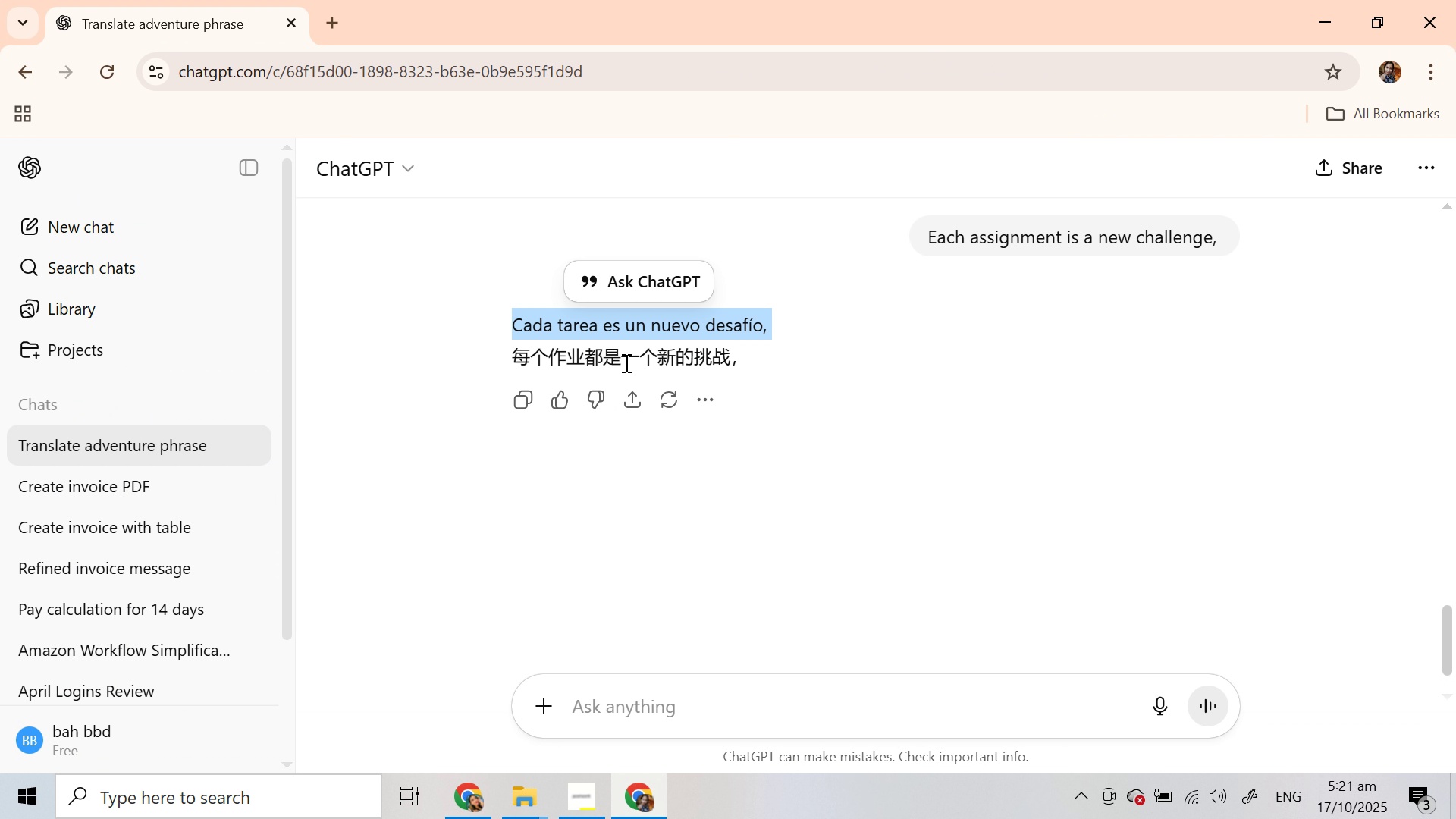 
double_click([625, 356])
 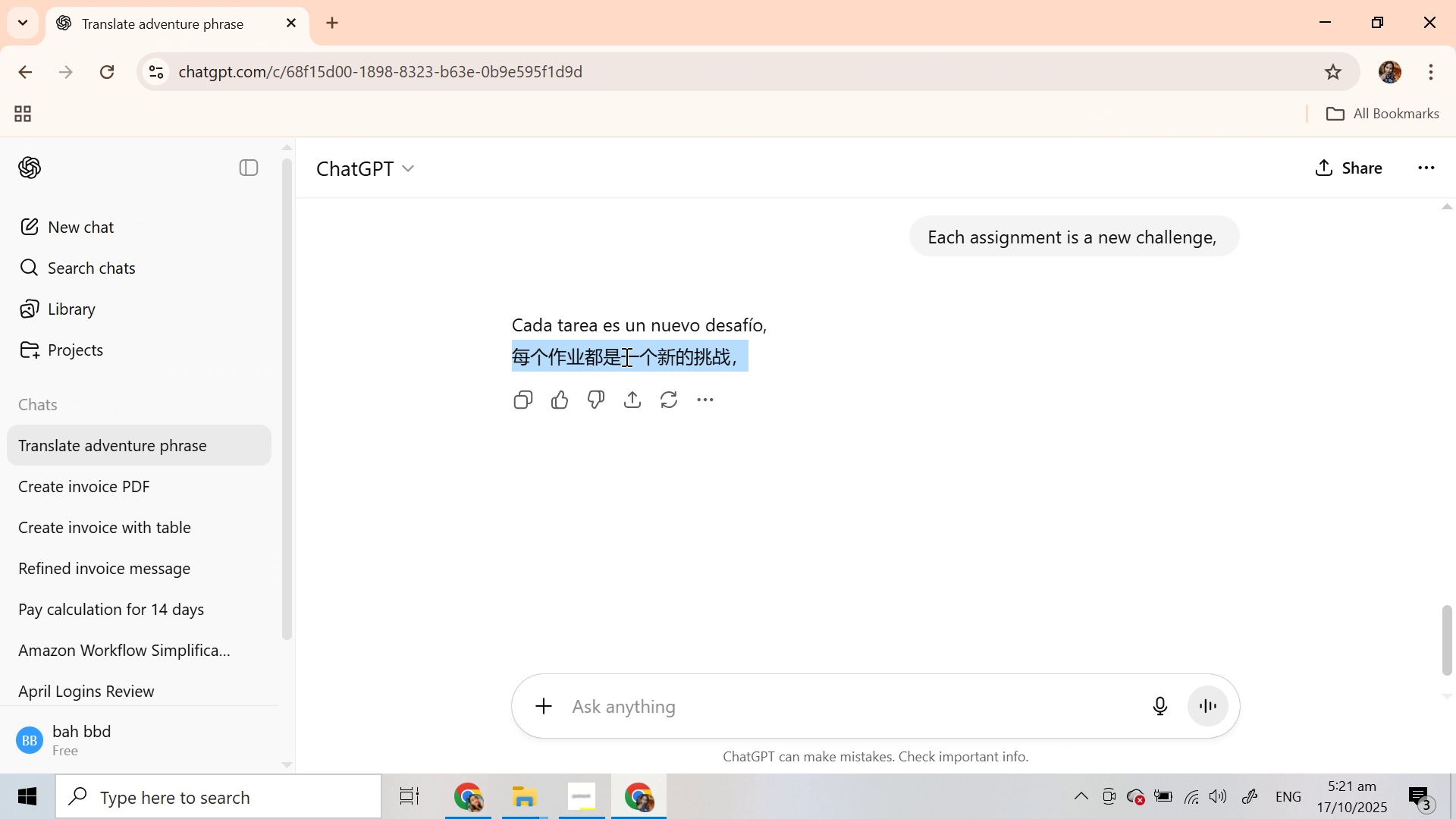 
triple_click([625, 356])
 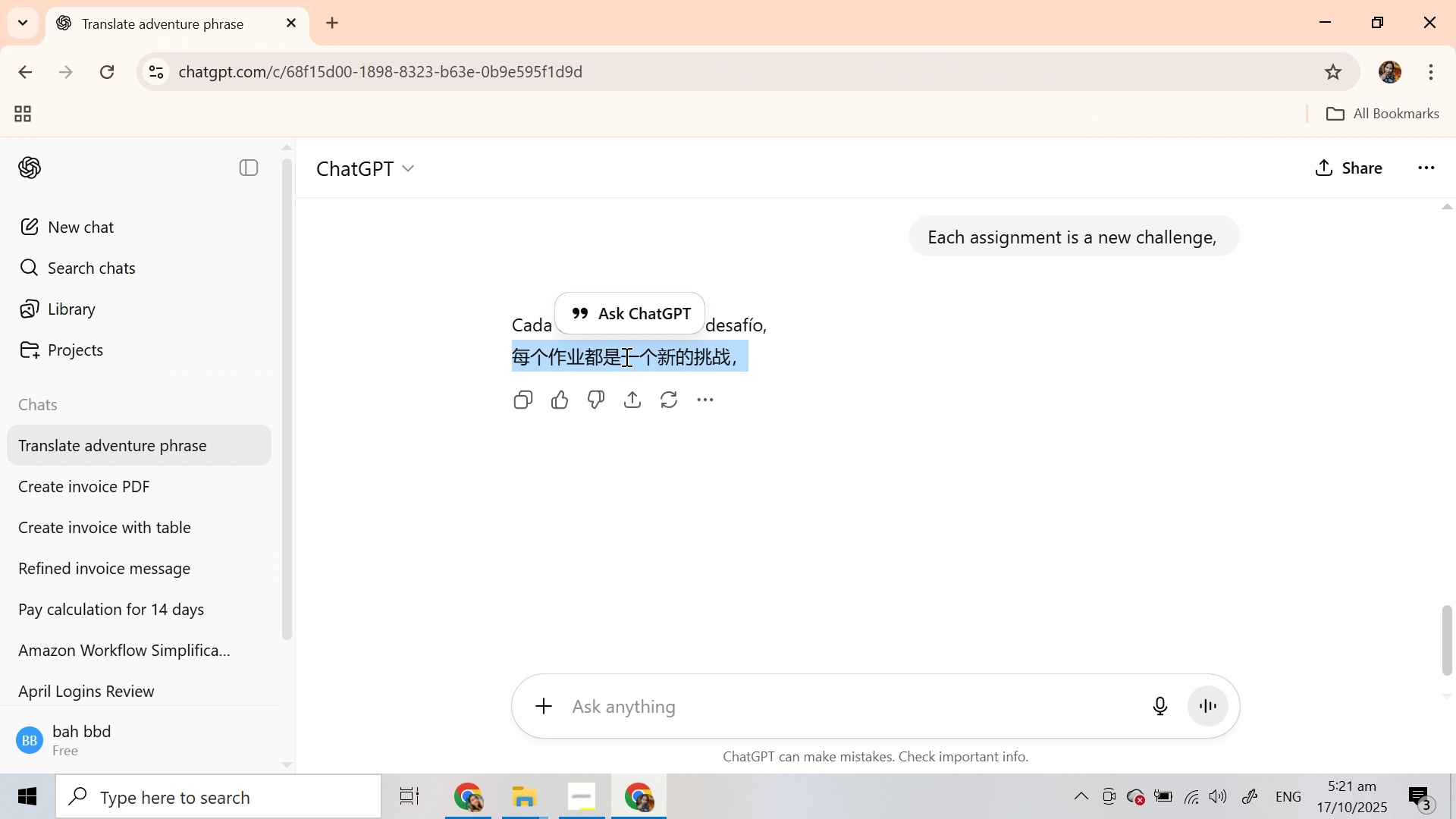 
key(Control+C)
 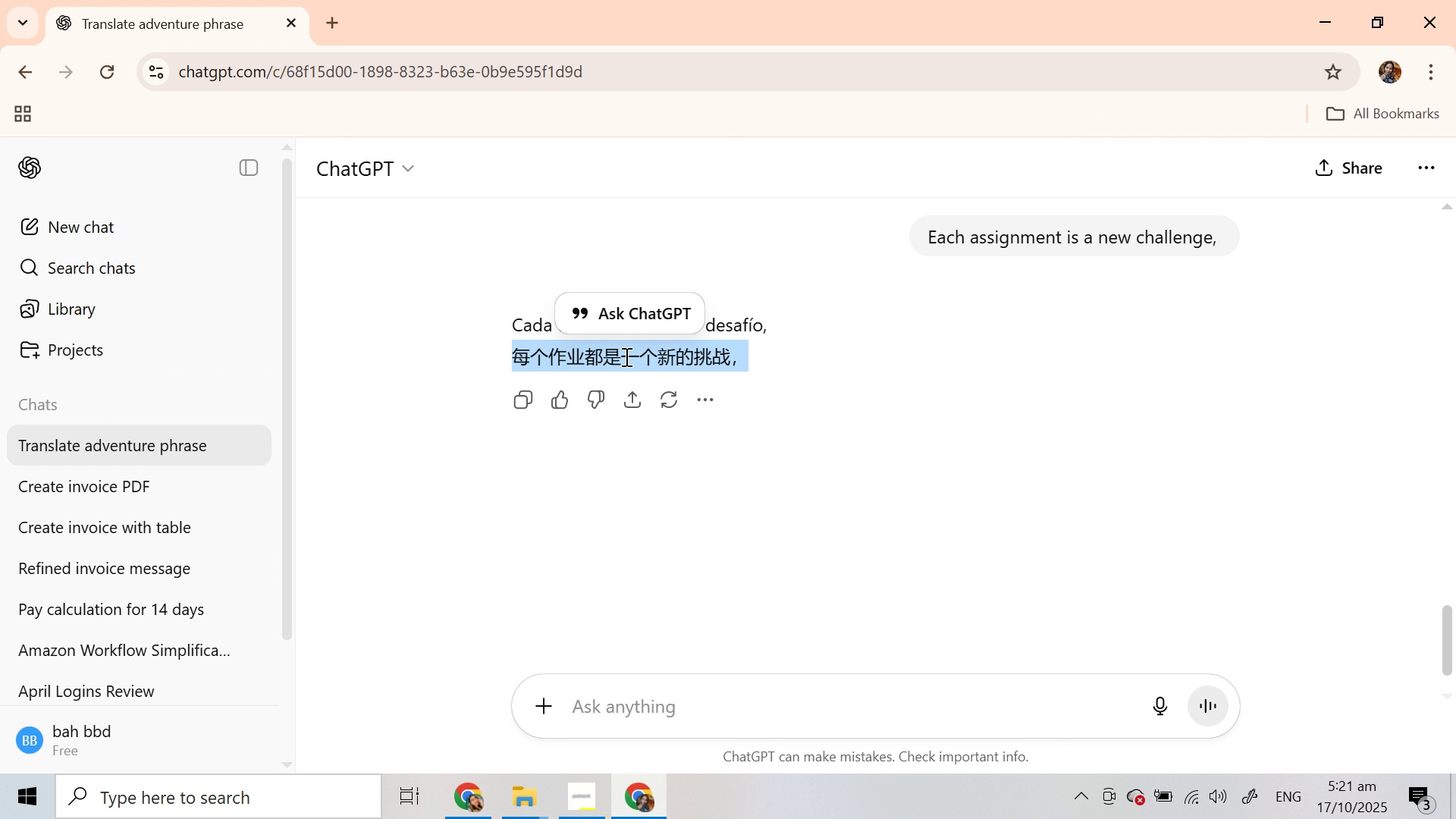 
key(Control+C)
 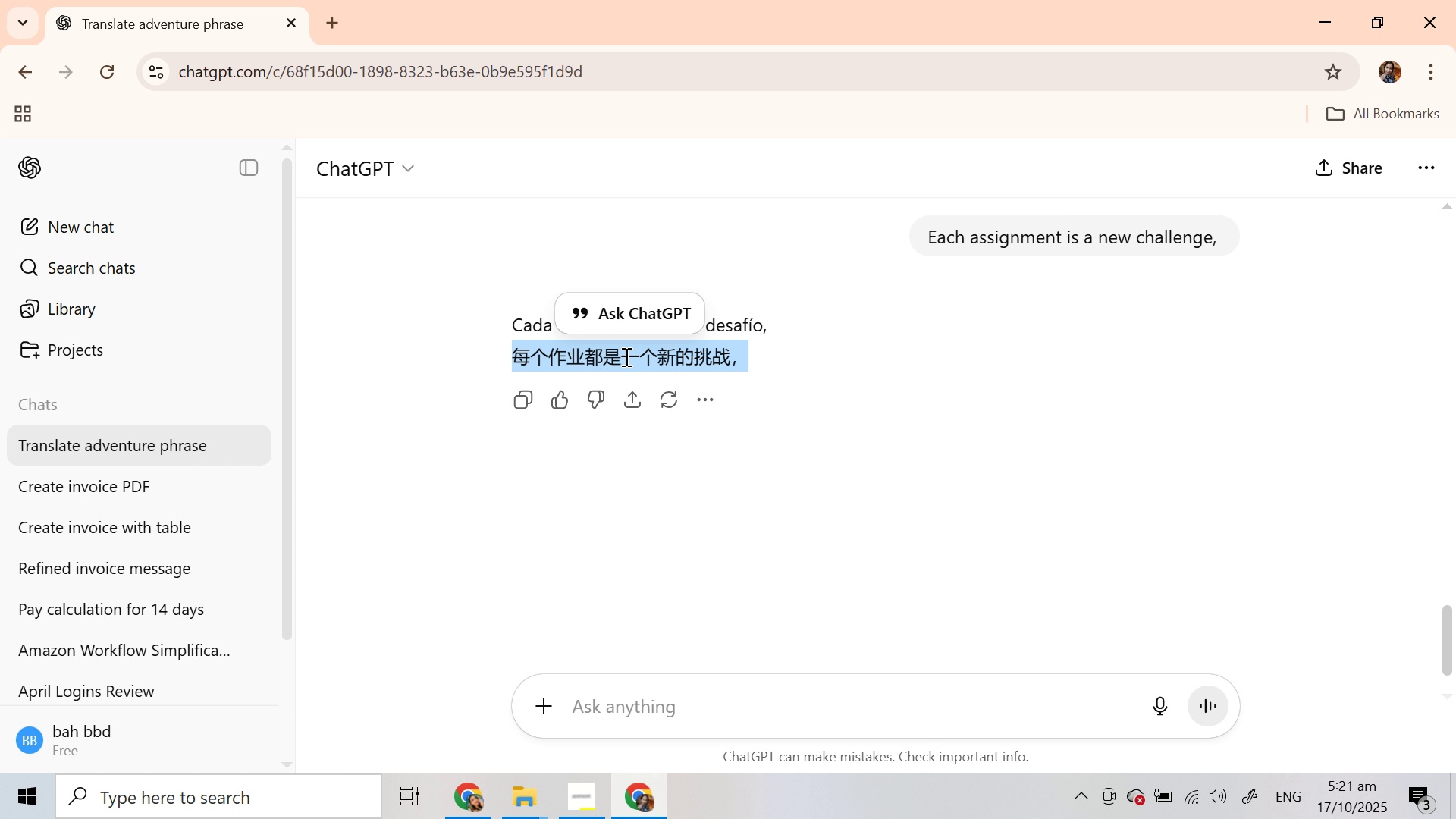 
key(Control+C)
 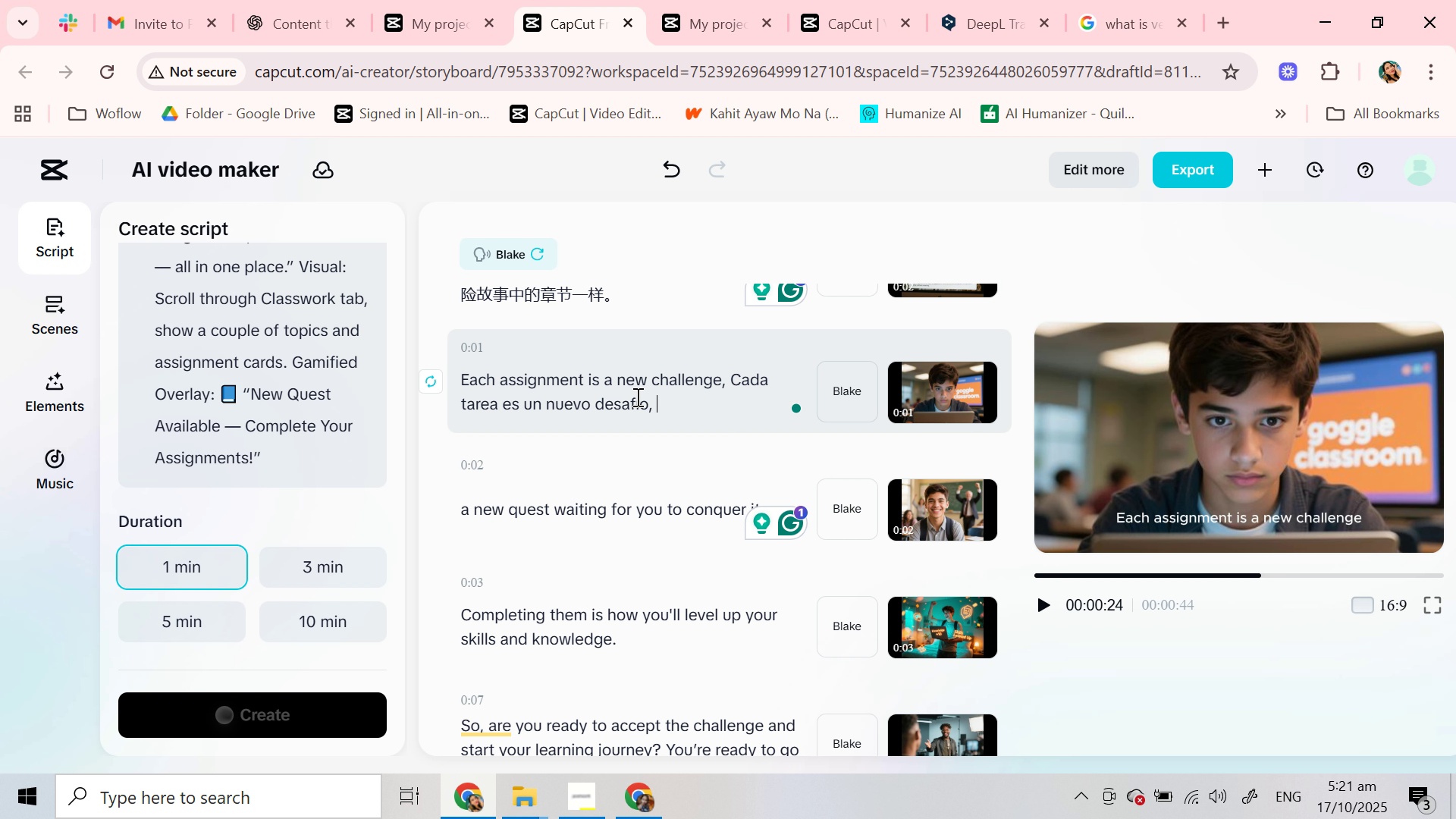 
key(Control+V)
 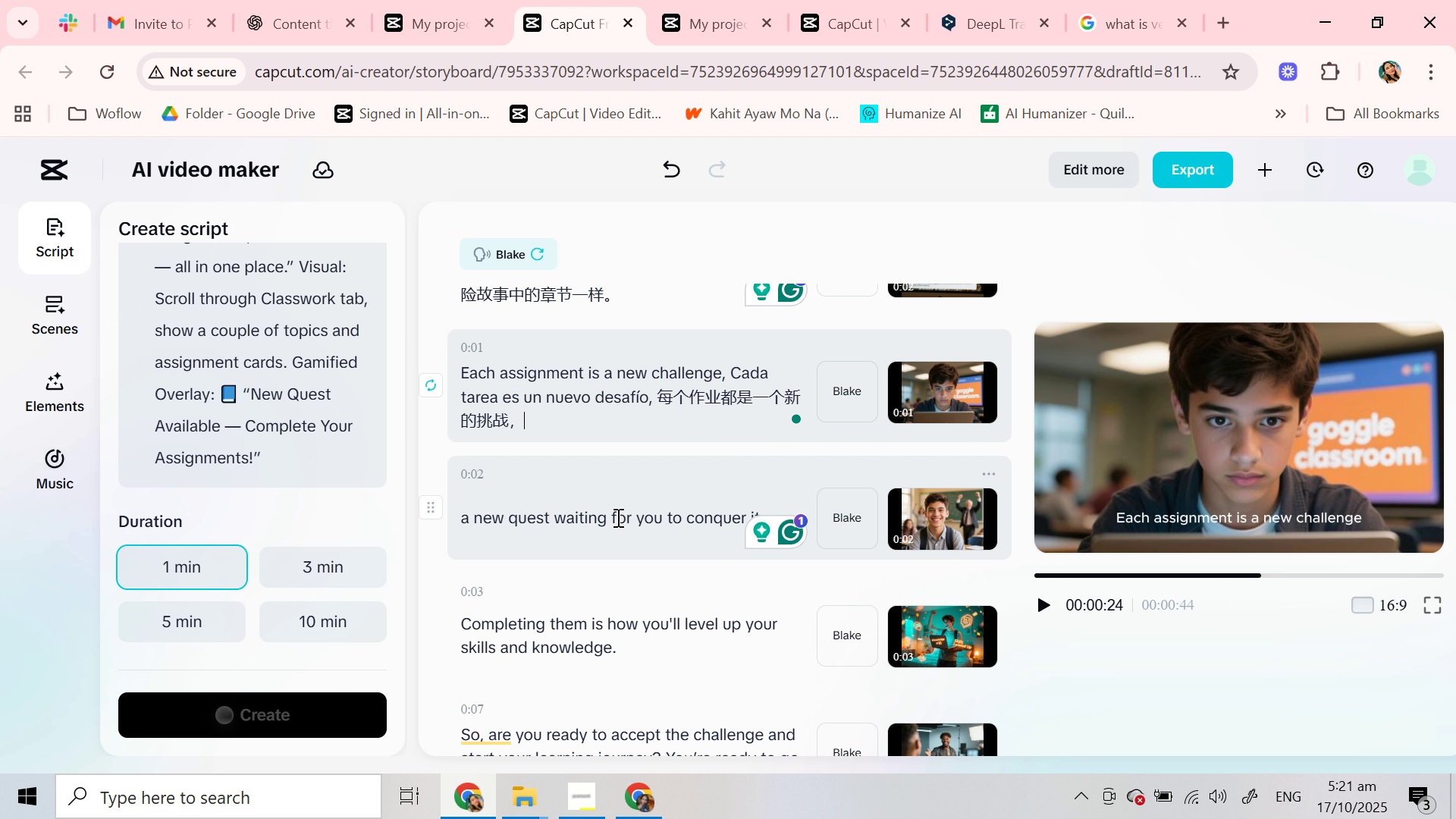 
double_click([617, 517])
 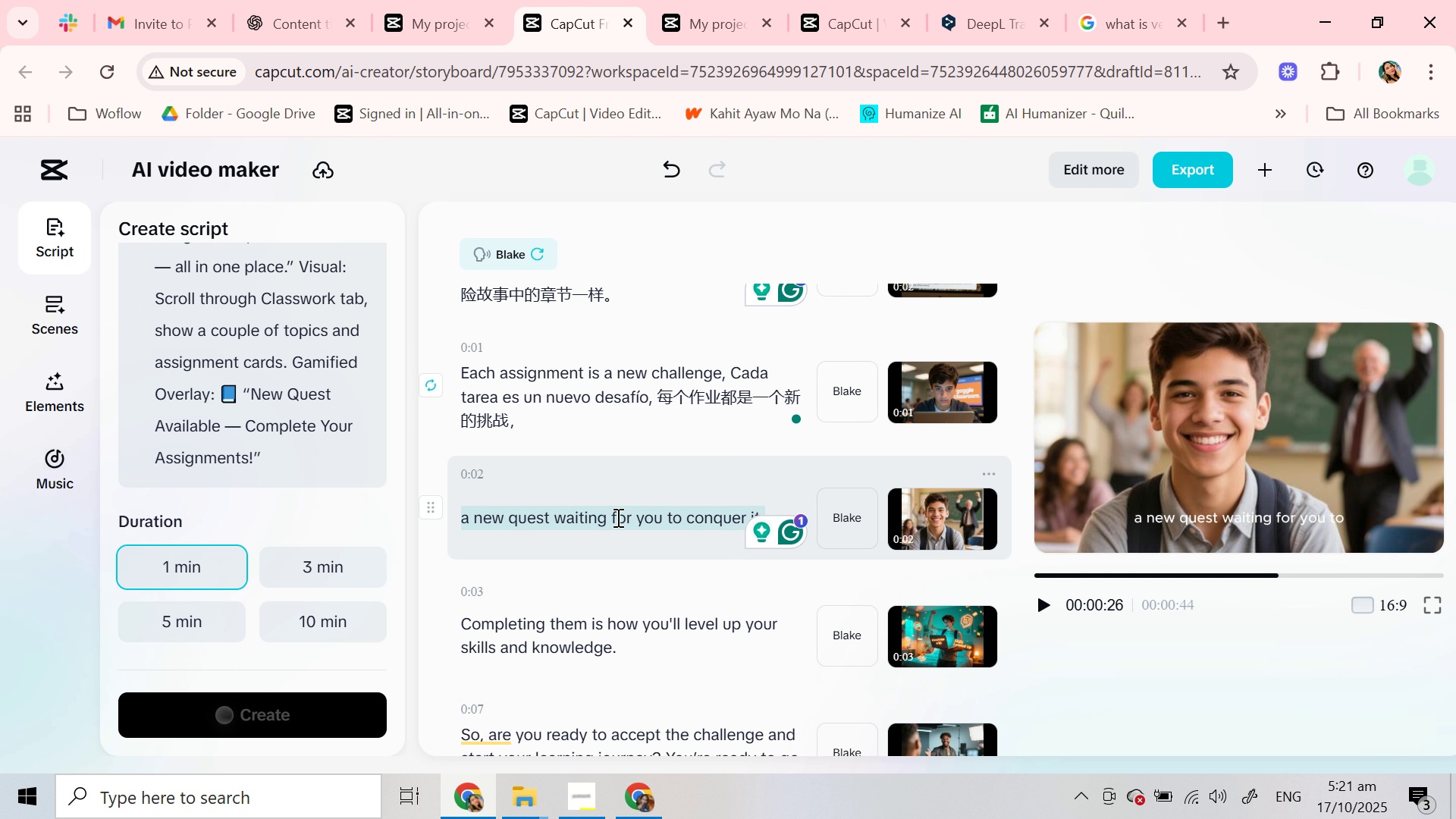 
triple_click([617, 517])
 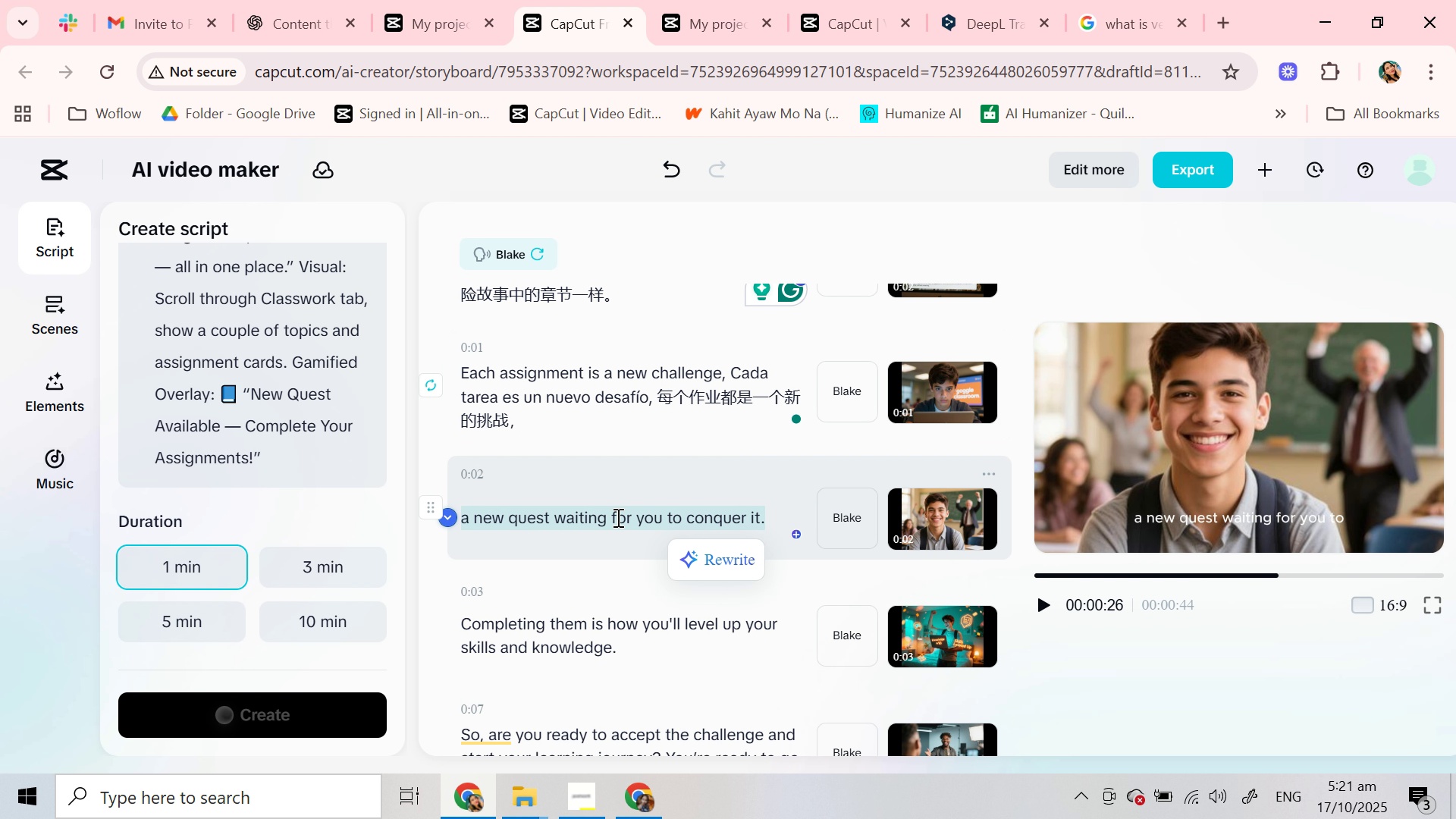 
key(Control+C)
 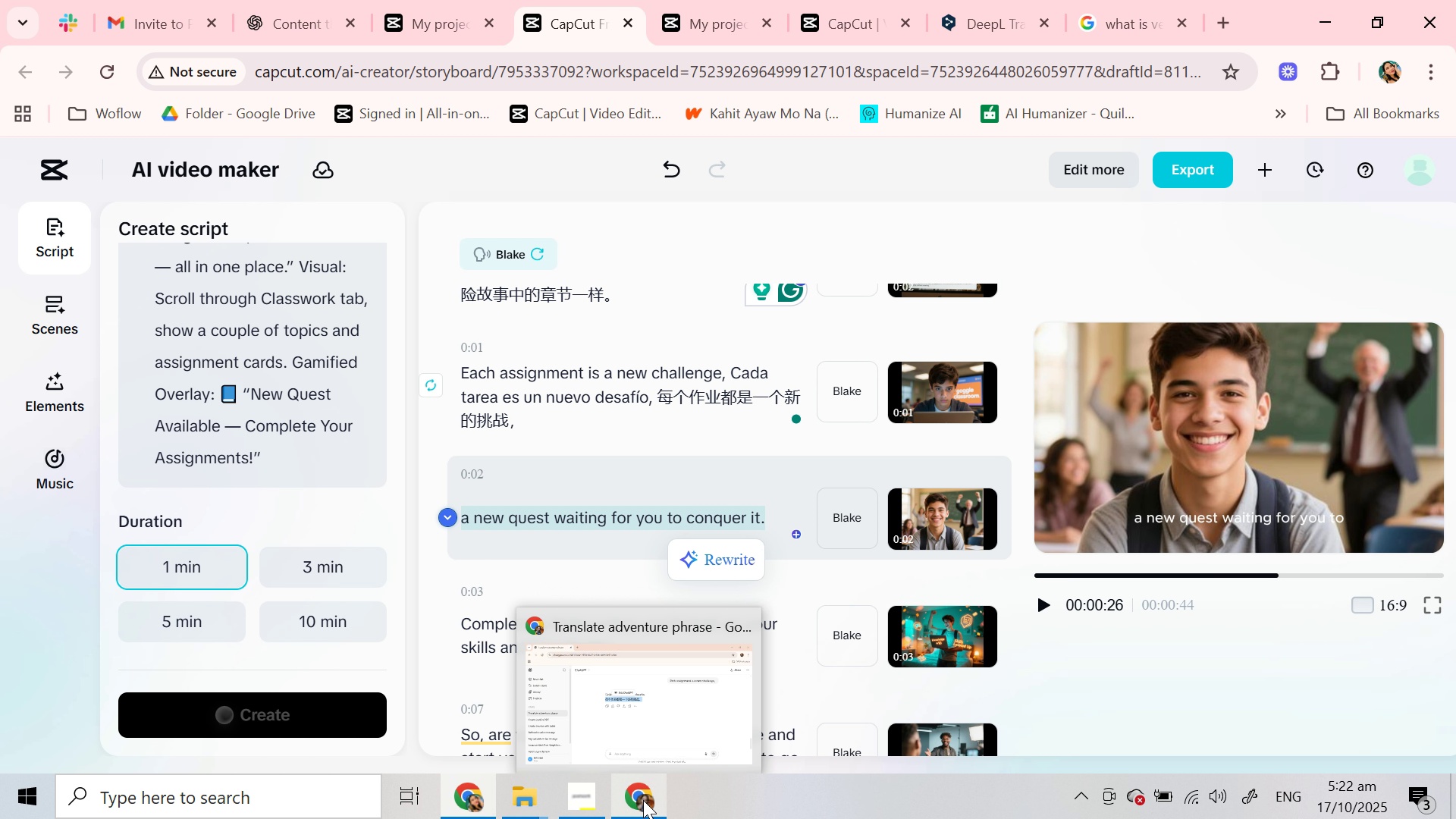 
wait(17.45)
 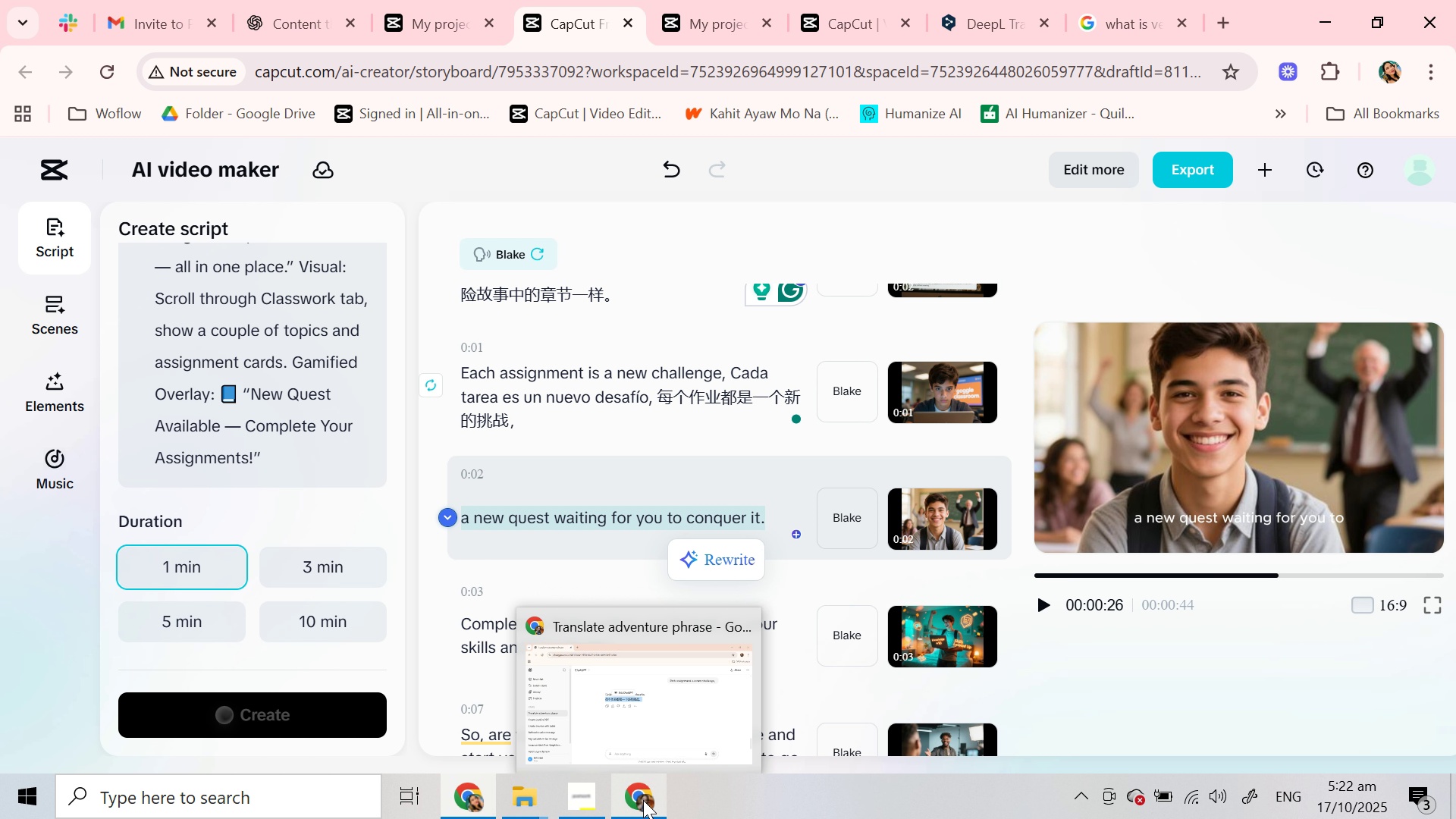 
left_click([921, 519])
 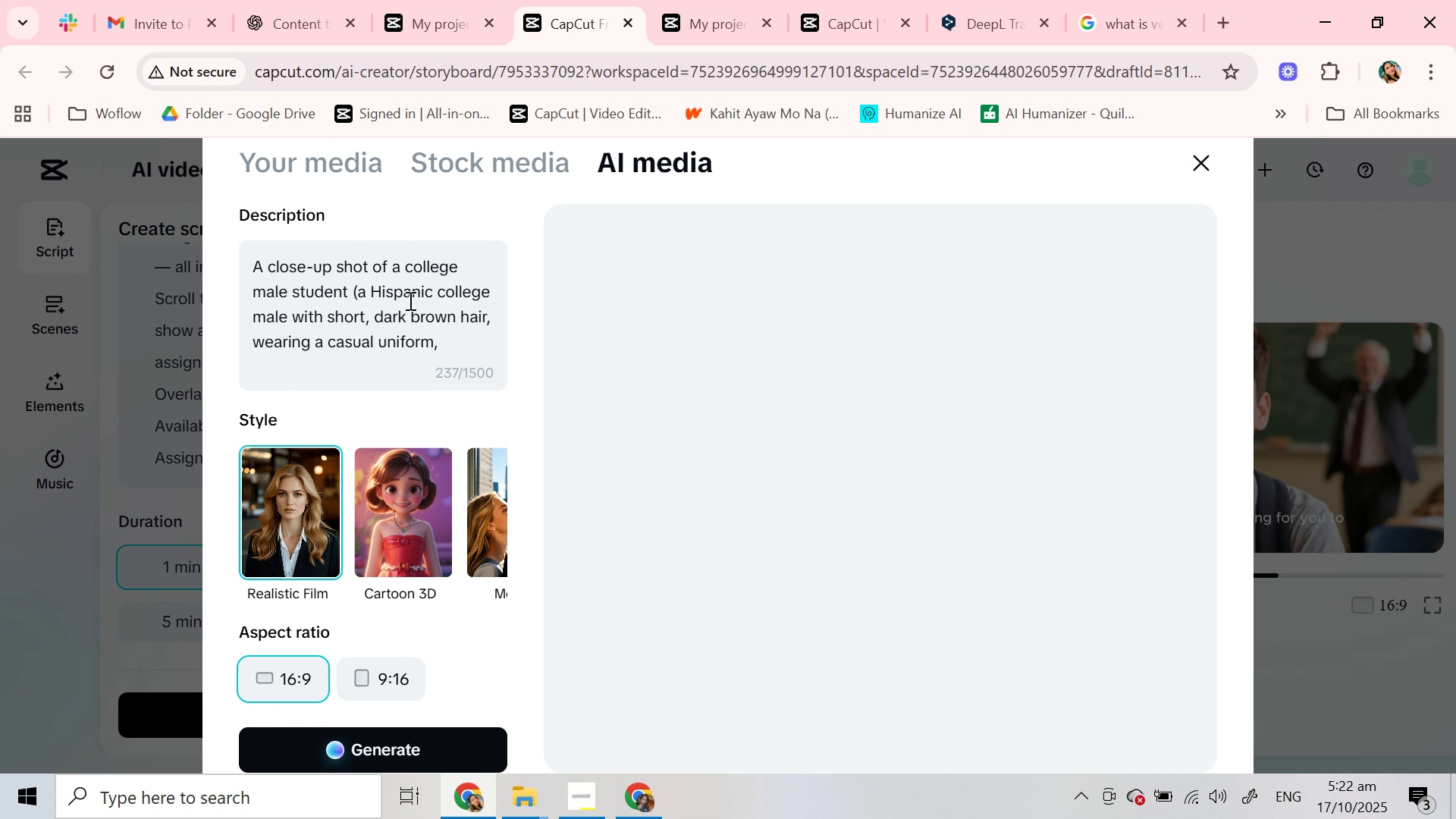 
scroll: coordinate [410, 301], scroll_direction: down, amount: 3.0
 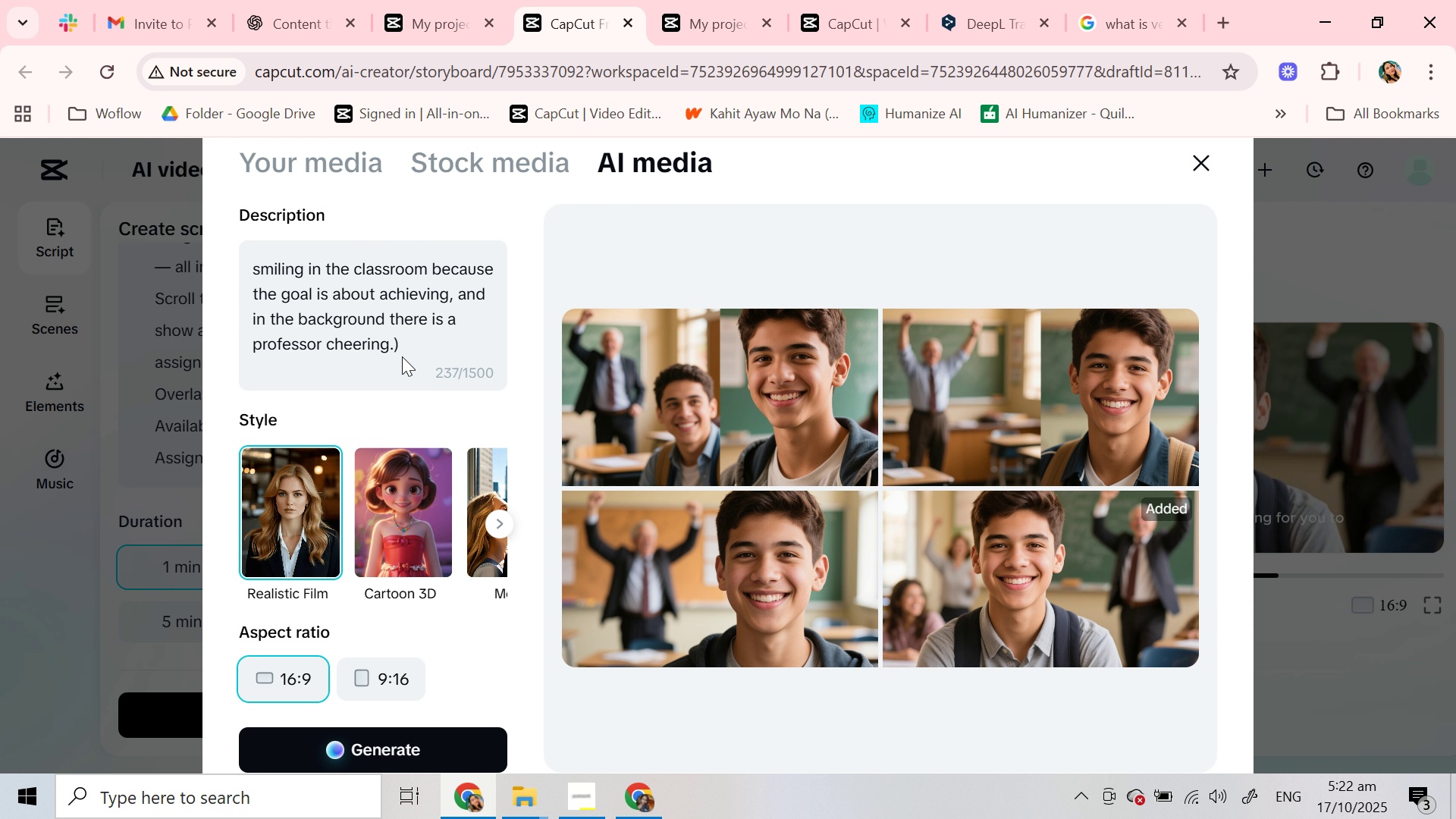 
type( And teh)
key(Backspace)
key(Backspace)
type(here is text with wriiten challenge like: projects, )
 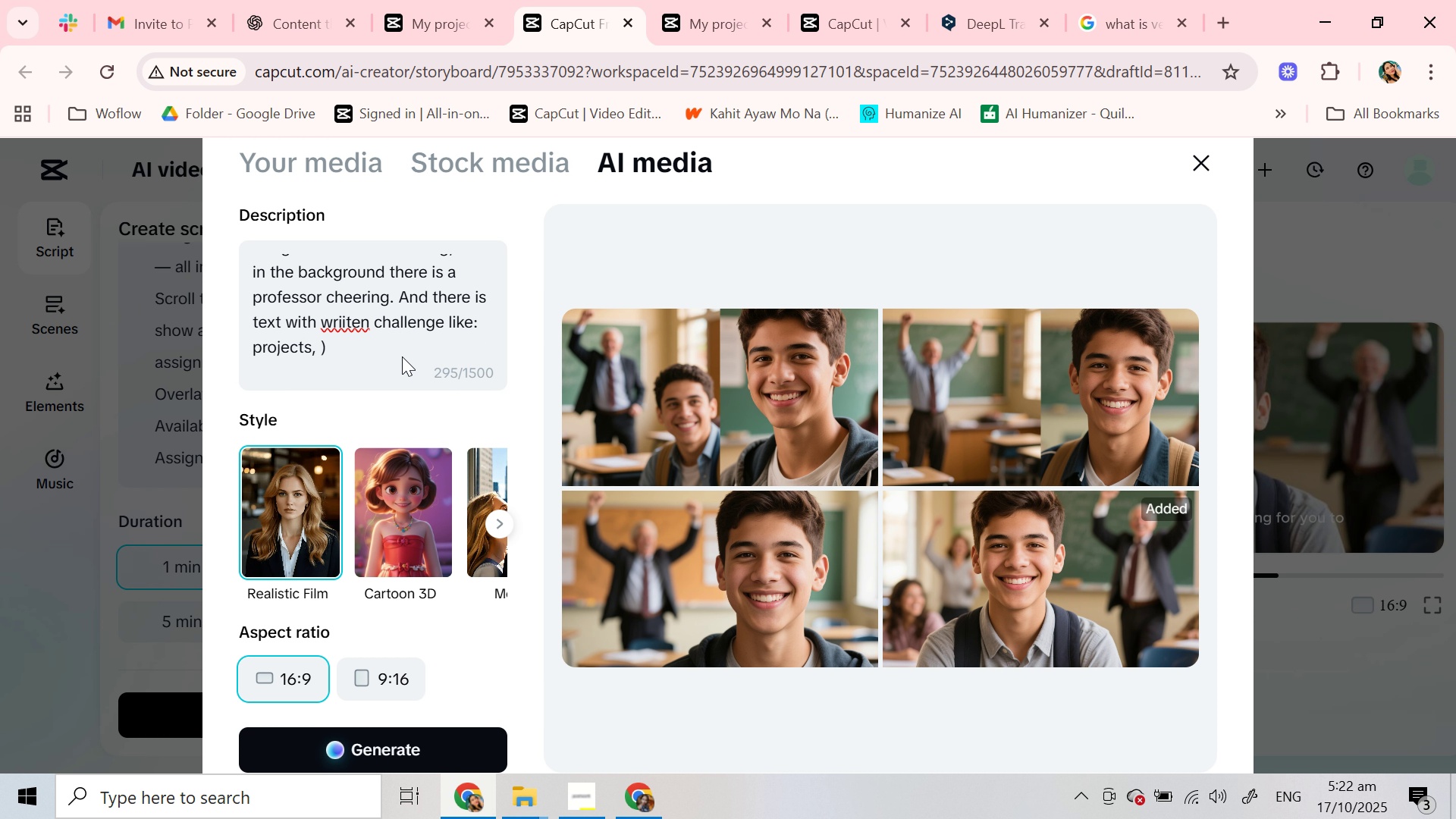 
type(lesson, assigments , forms)
 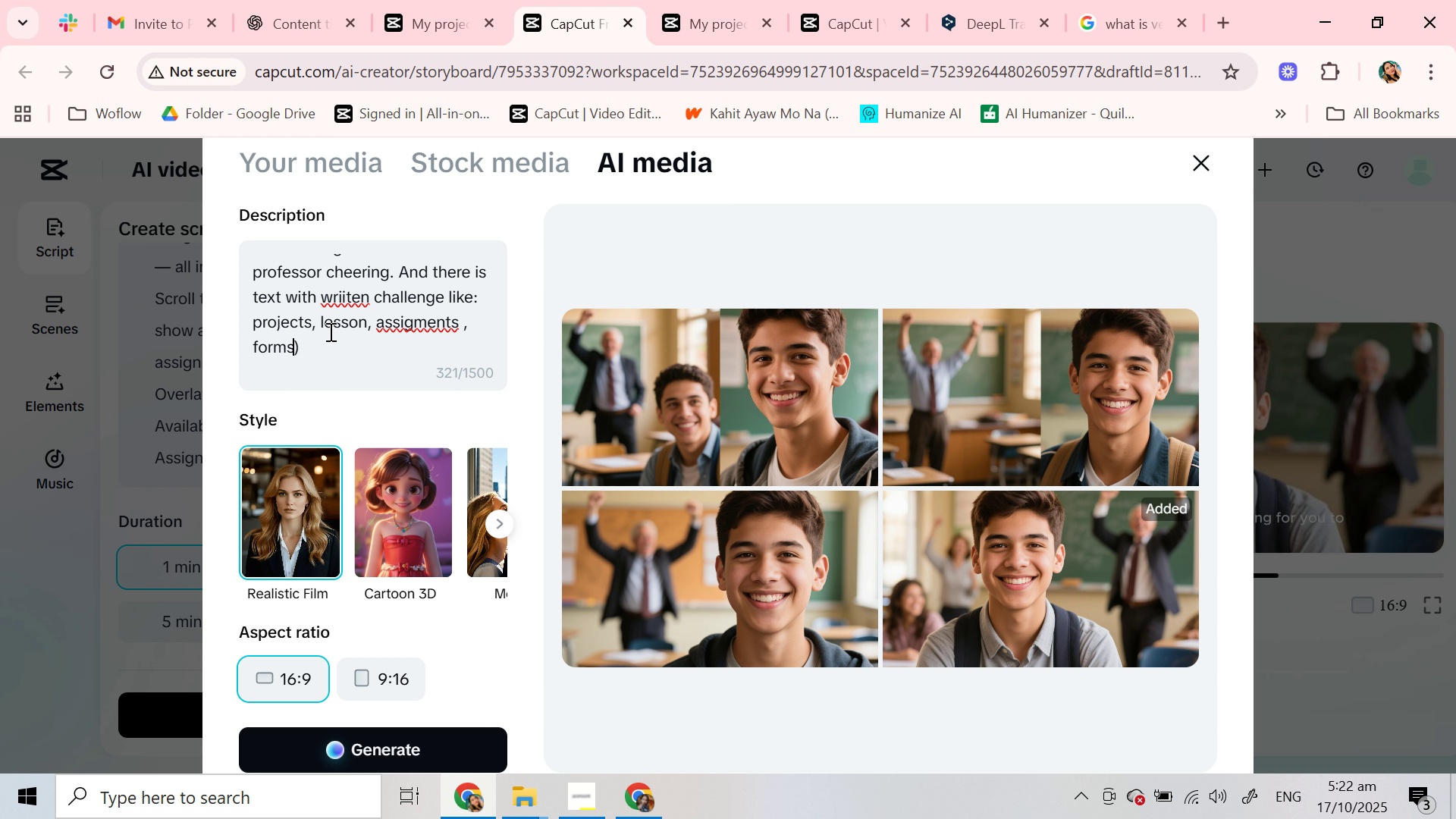 
type( but he can conquer t)
key(Backspace)
type(it with the help of goole clasrrom)
key(Backspace)
key(Backspace)
key(Backspace)
type(s)
key(Backspace)
key(Backspace)
type(sroom)
 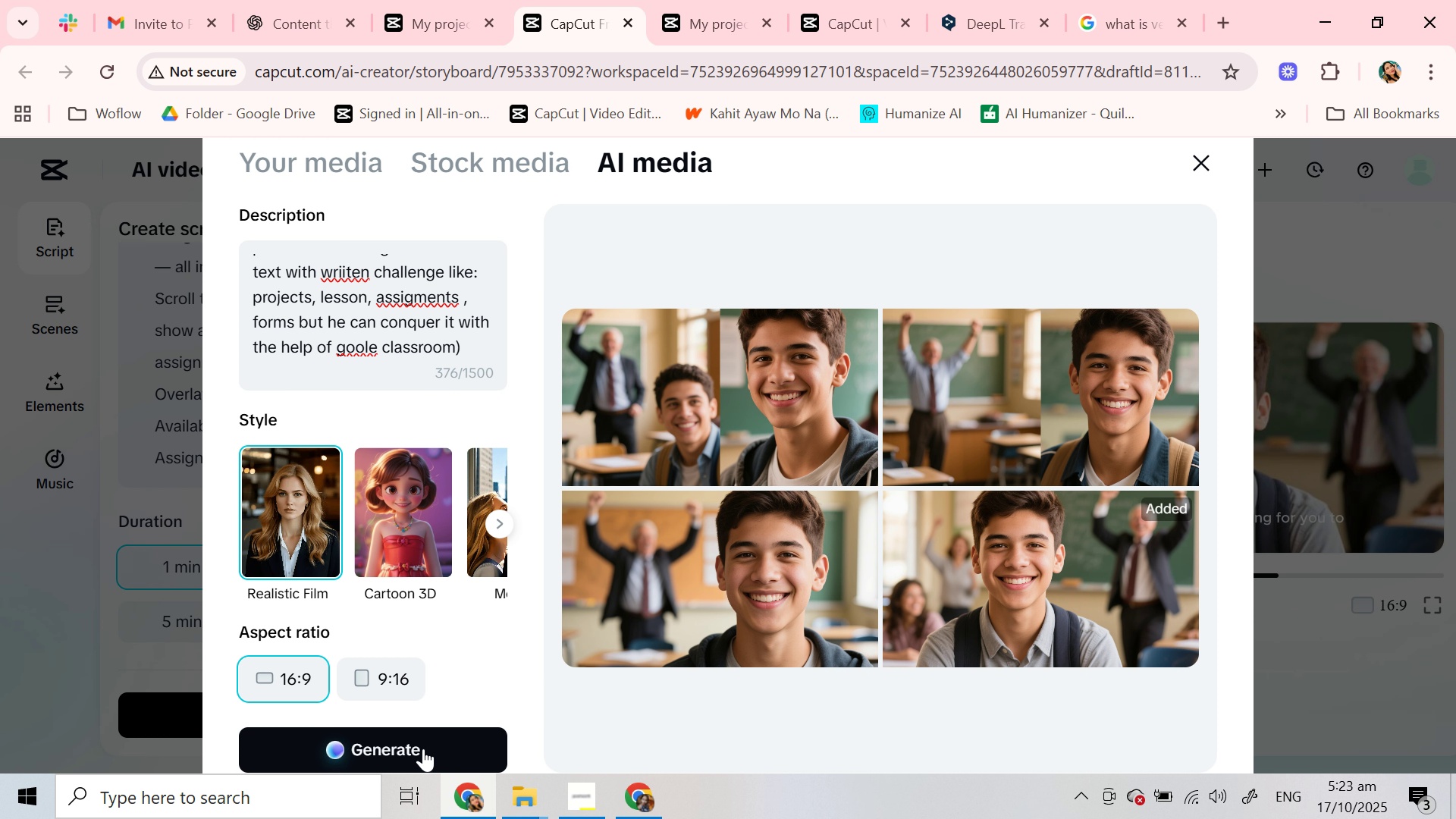 
left_click([423, 747])
 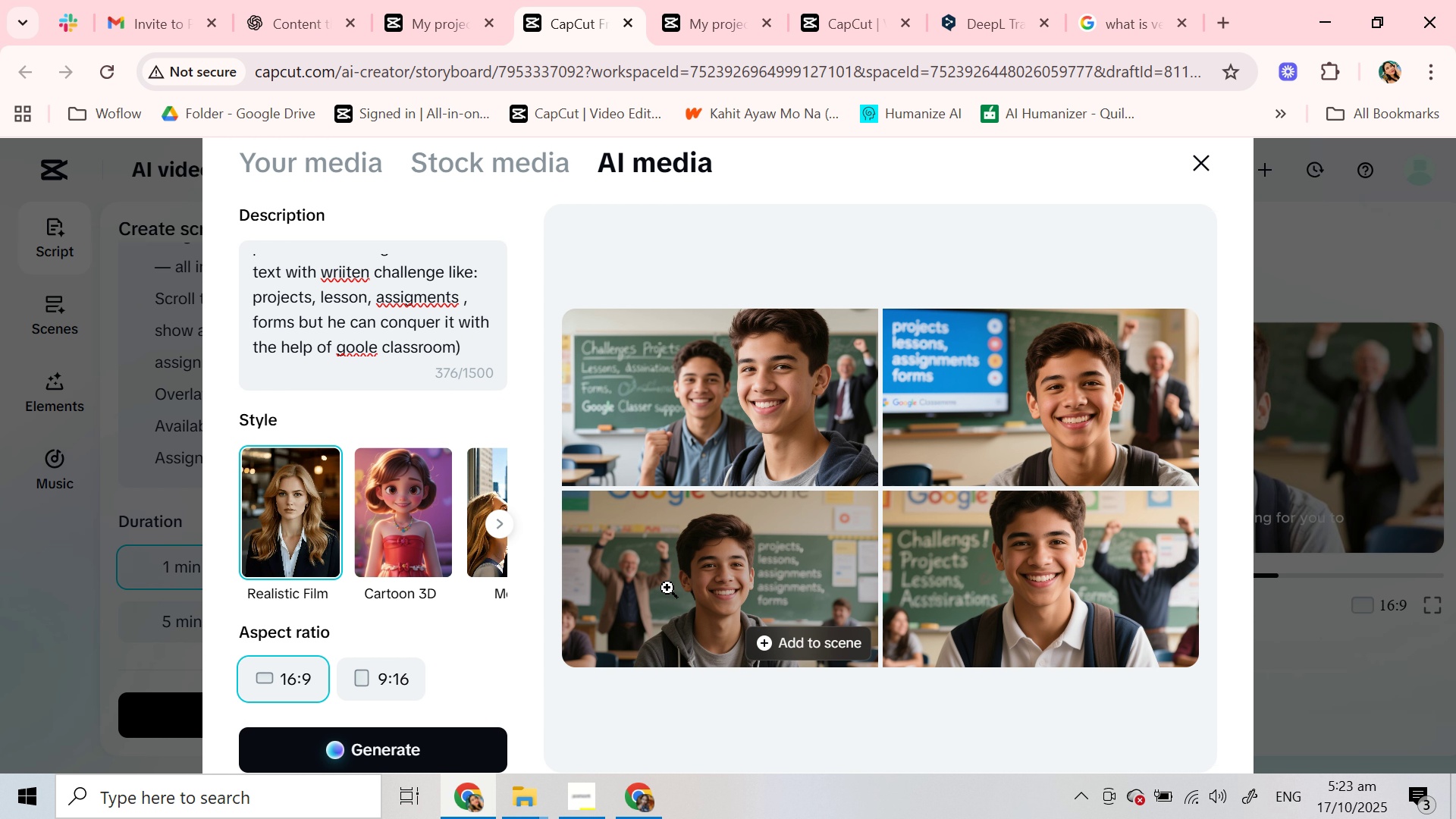 
wait(23.62)
 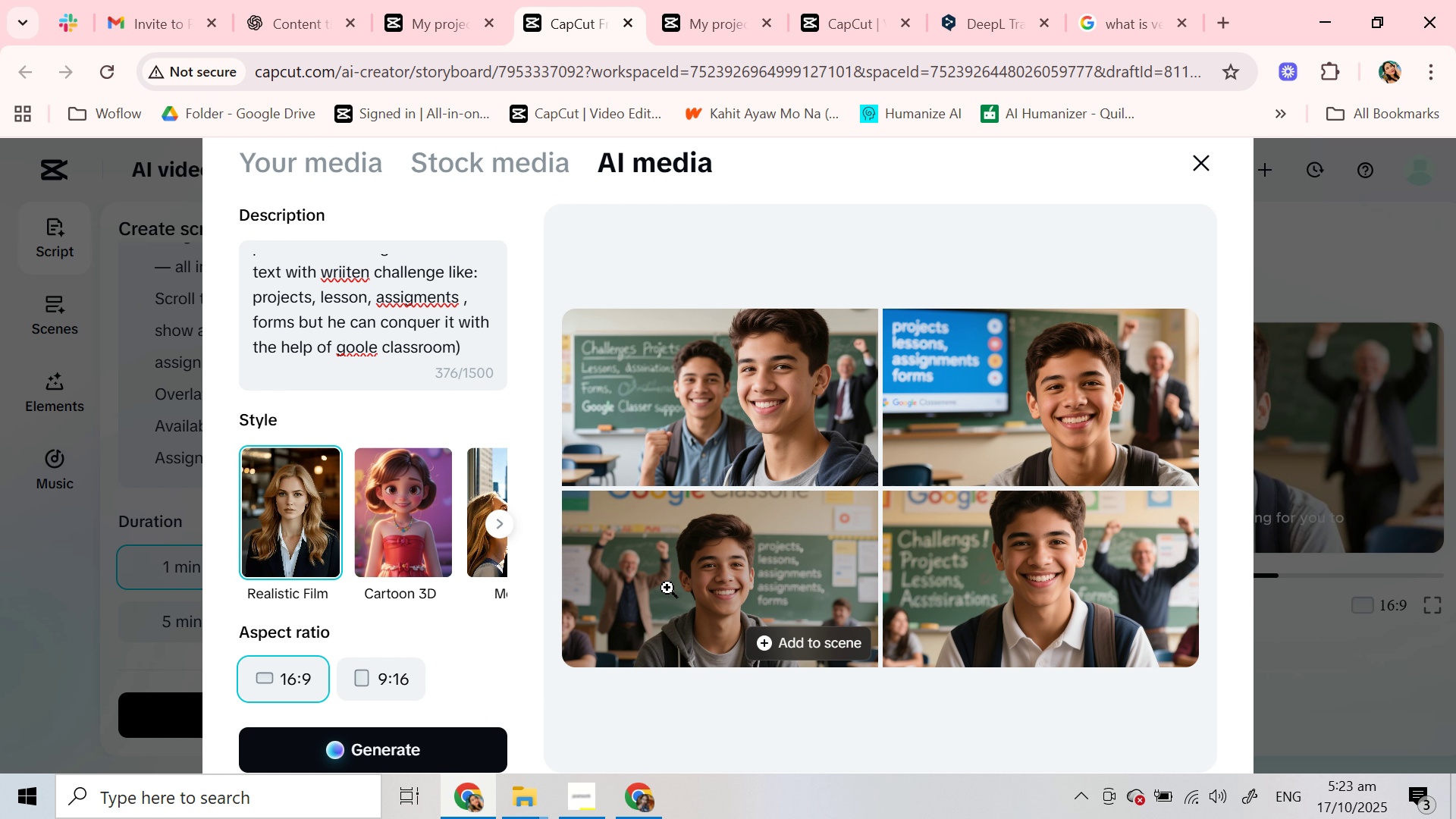 
left_click([953, 391])
 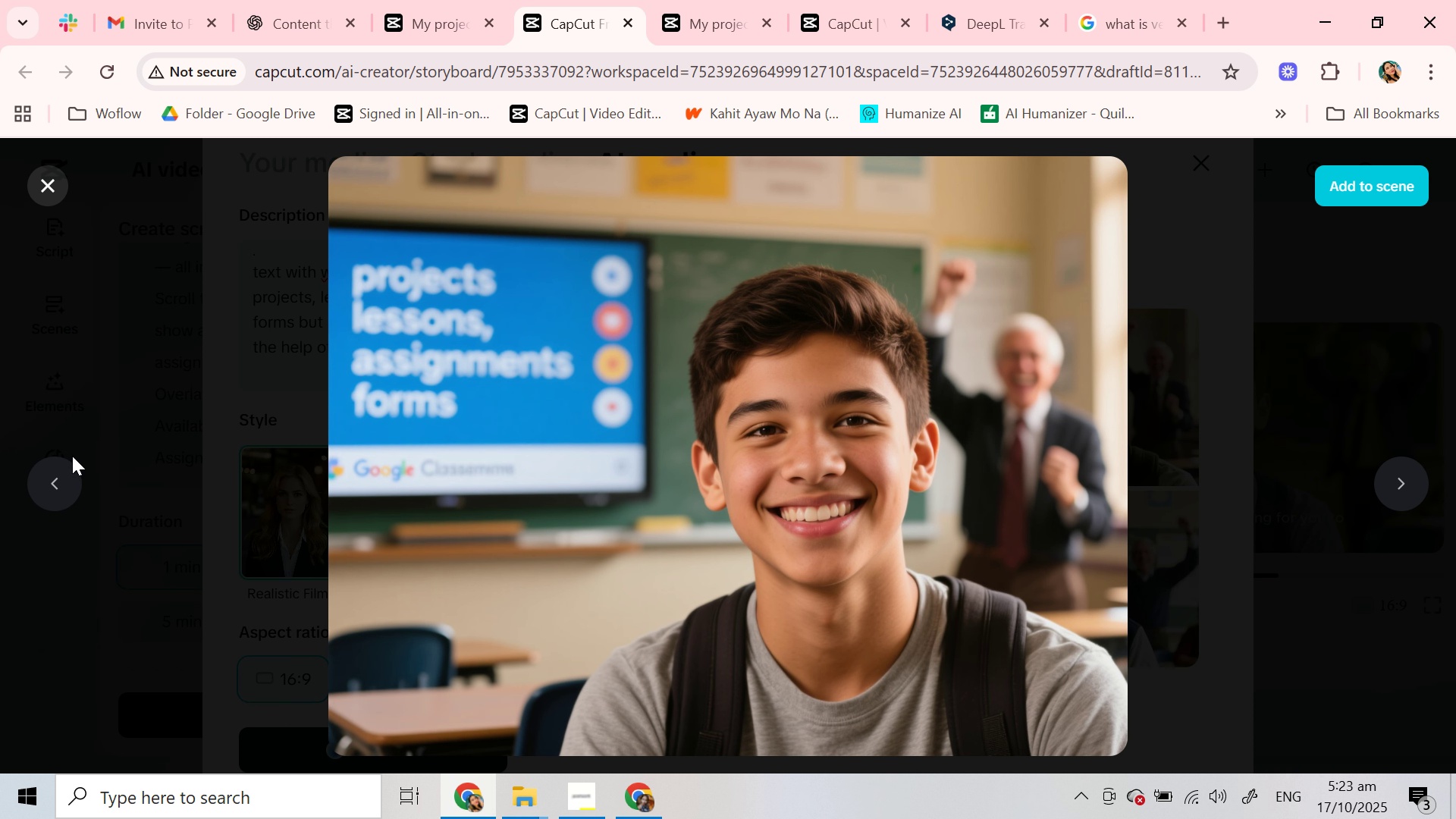 
left_click([60, 472])
 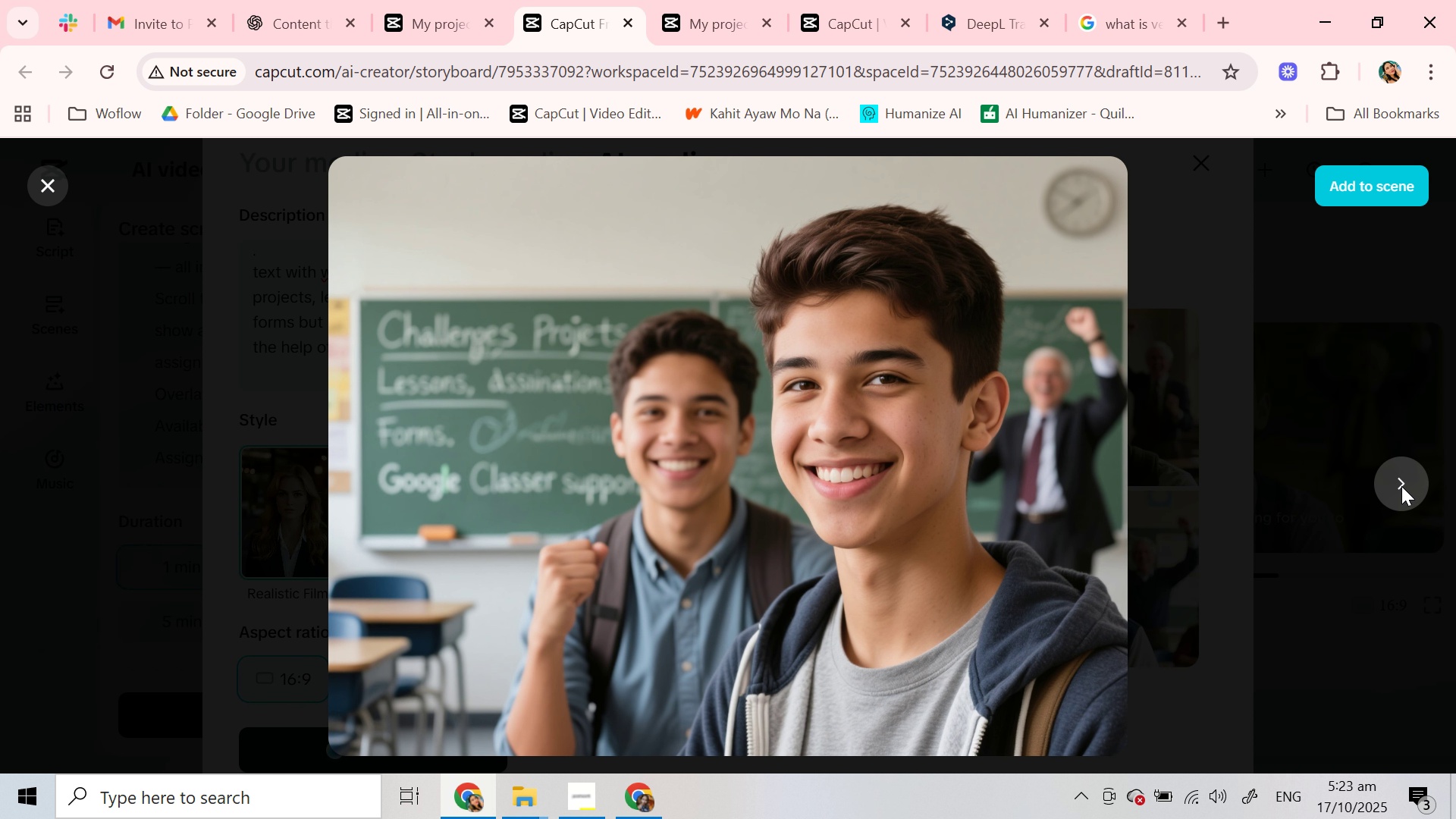 
double_click([1401, 486])
 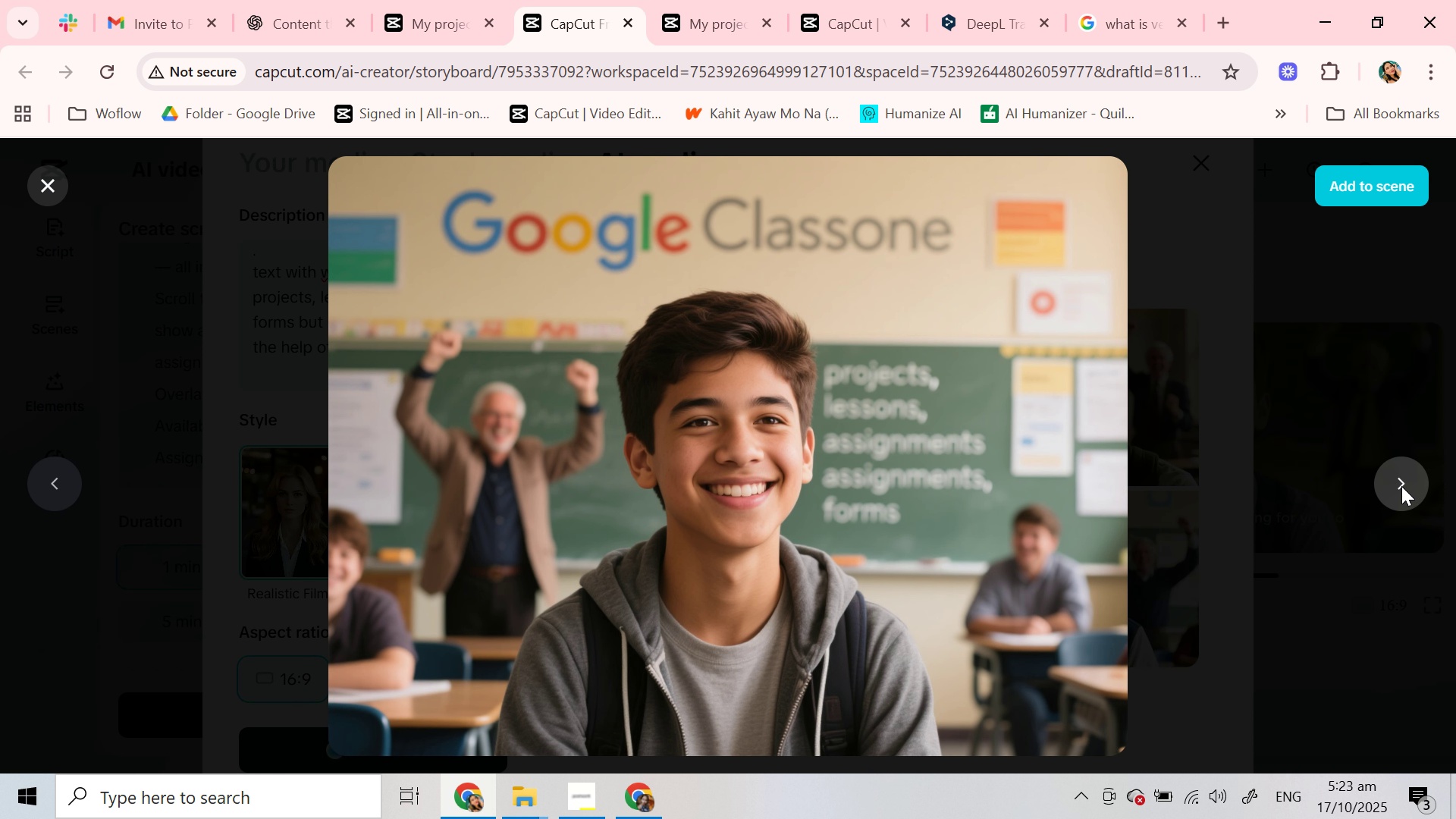 
left_click([1401, 486])
 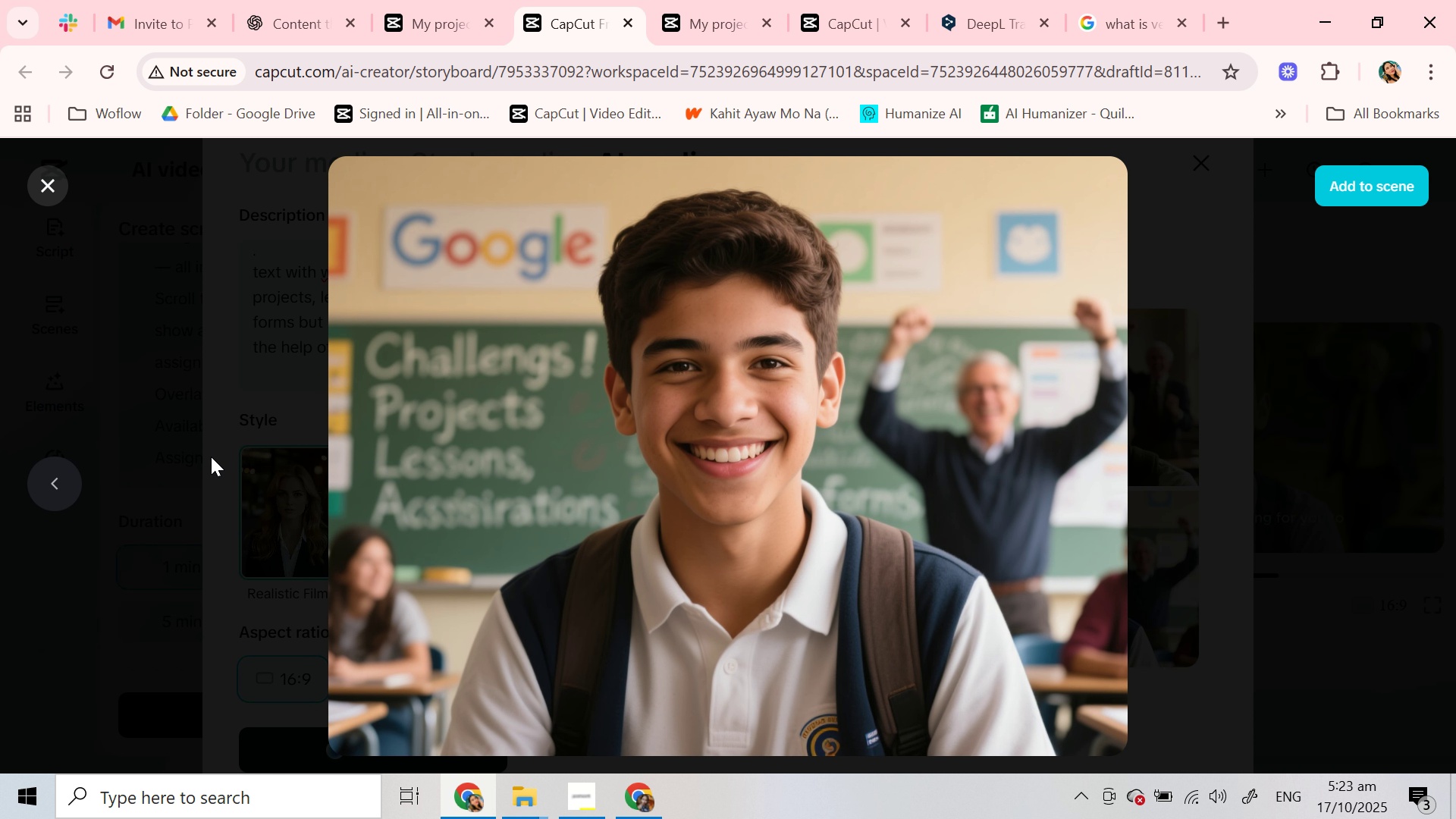 
double_click([65, 485])
 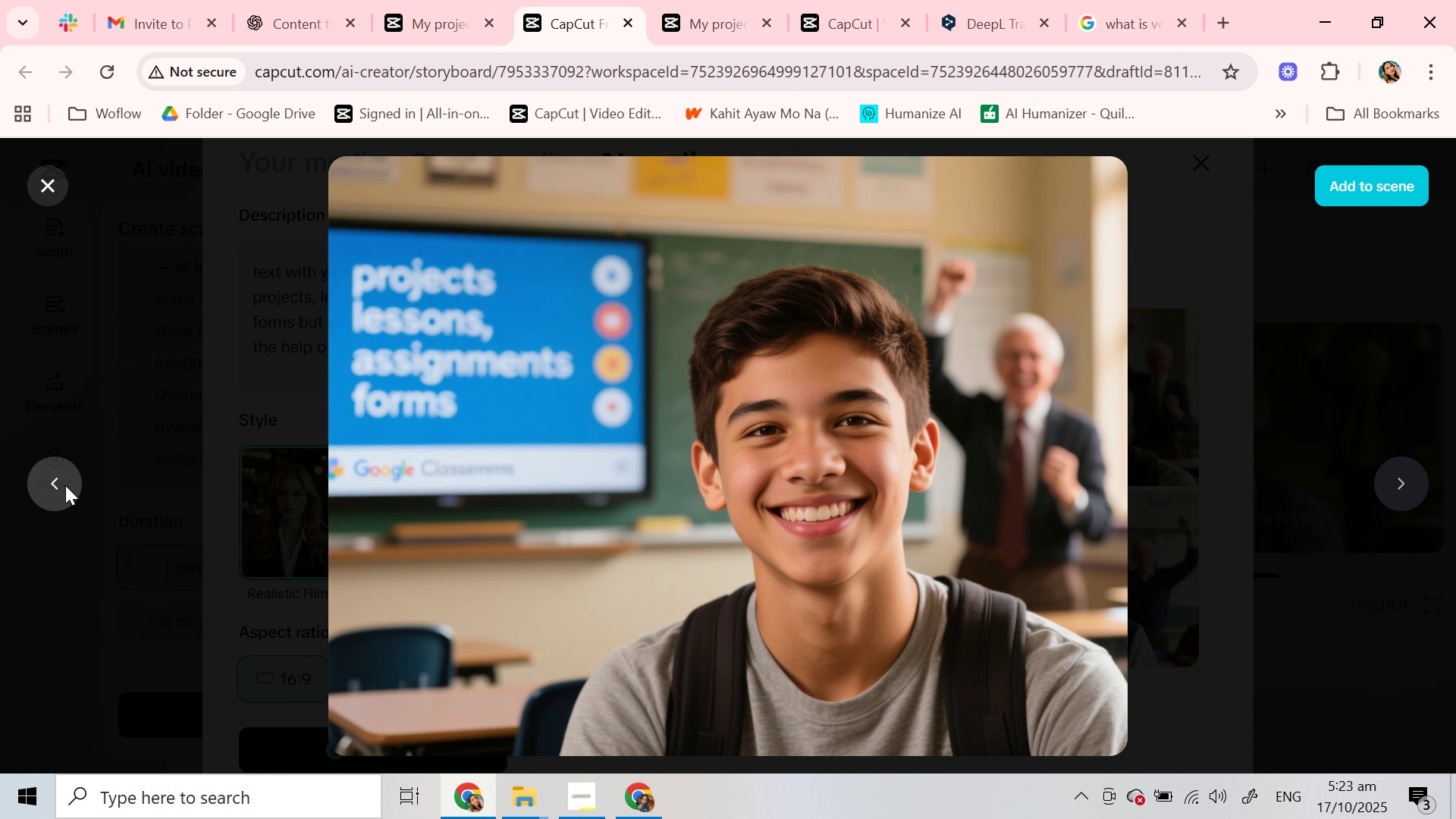 
triple_click([65, 485])
 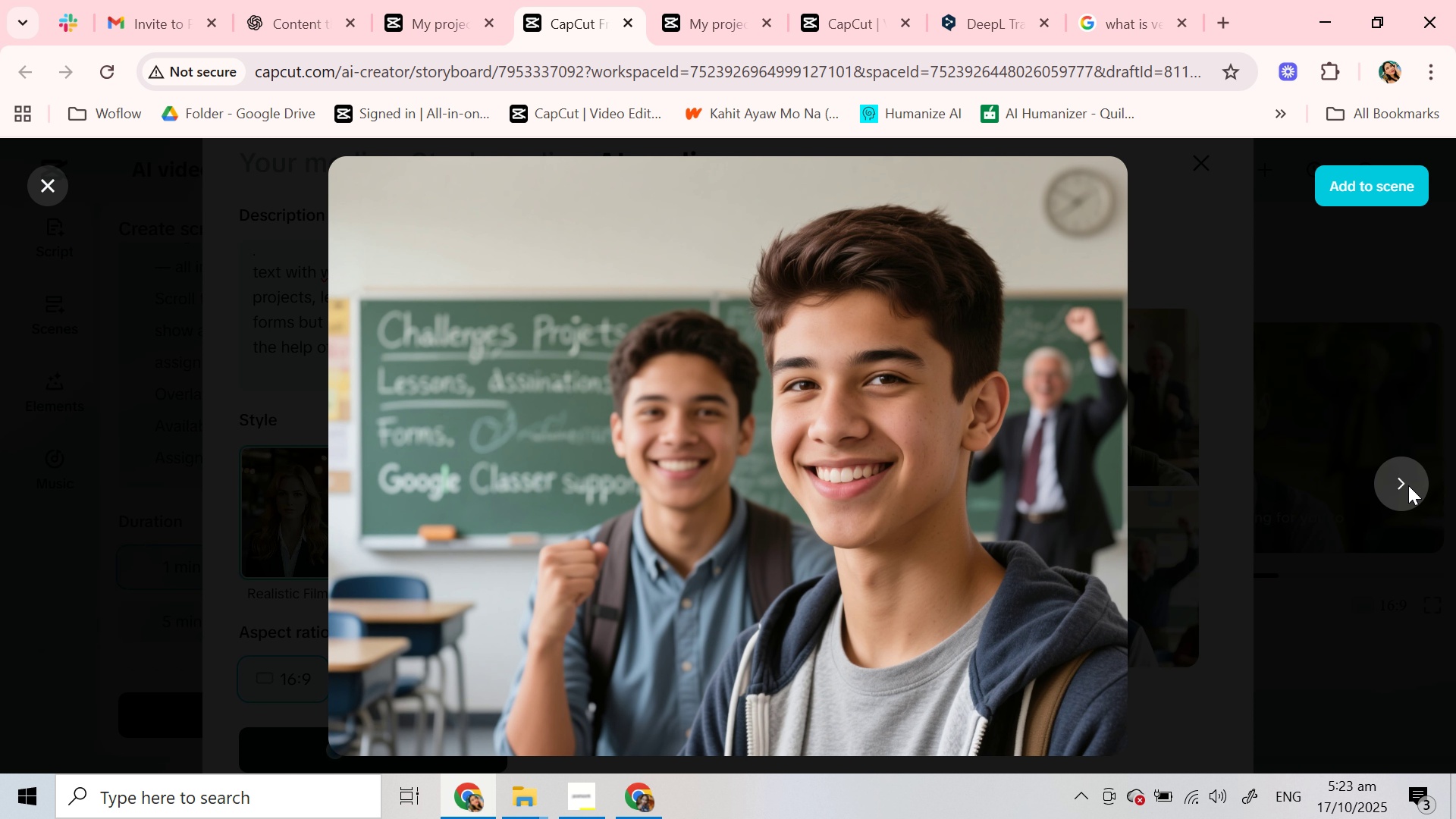 
wait(5.35)
 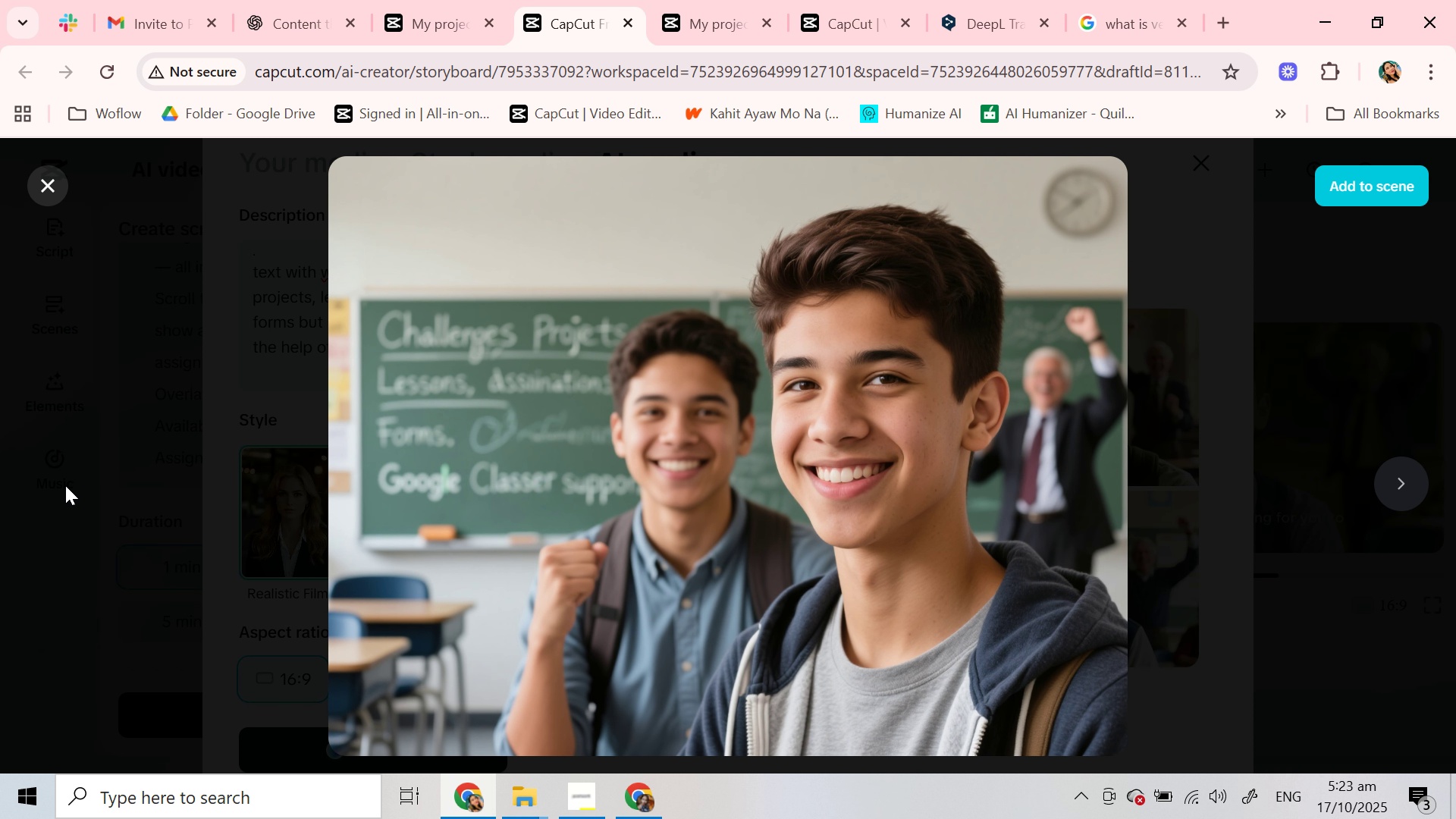 
left_click([1408, 485])
 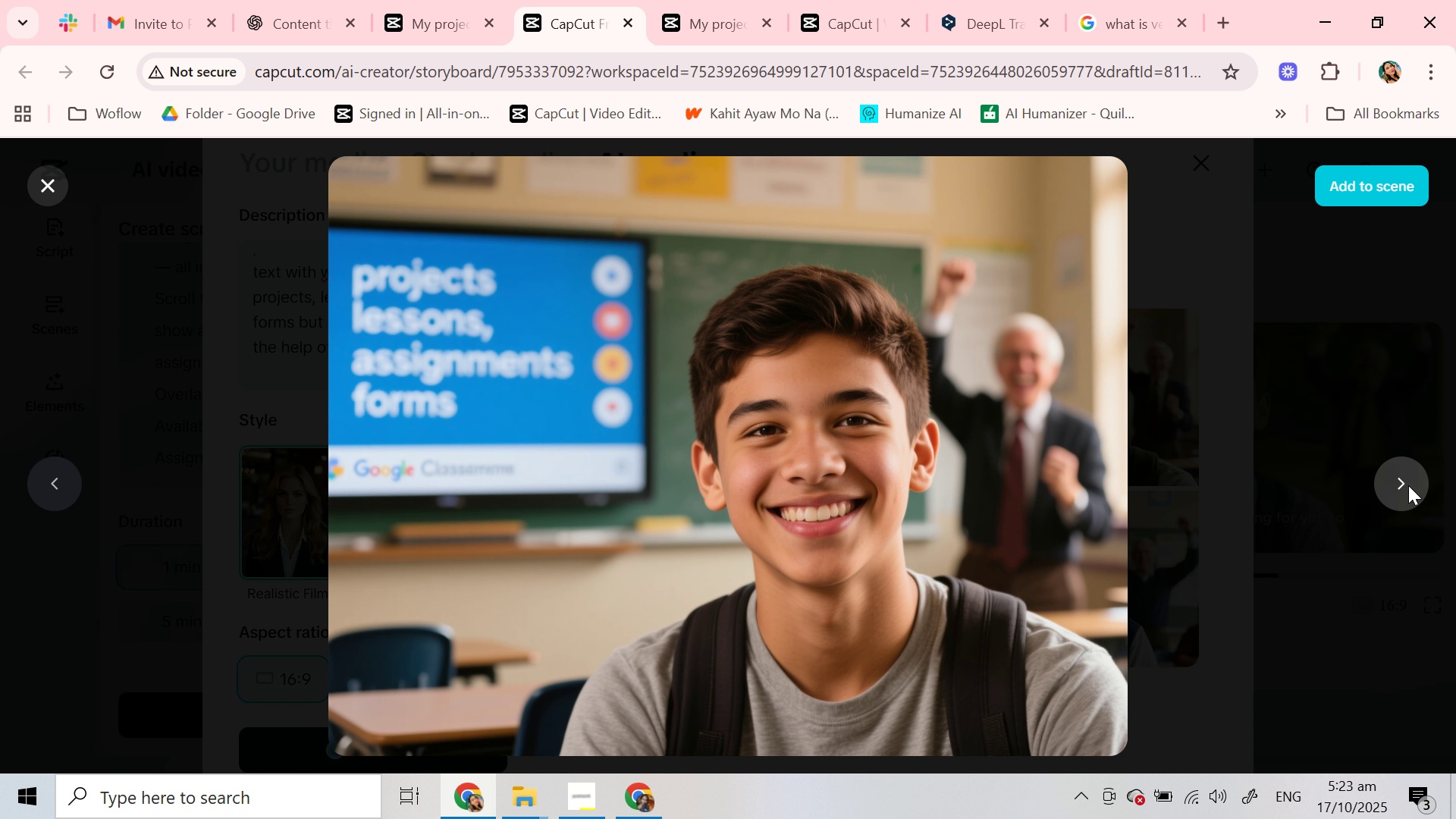 
left_click([1408, 485])
 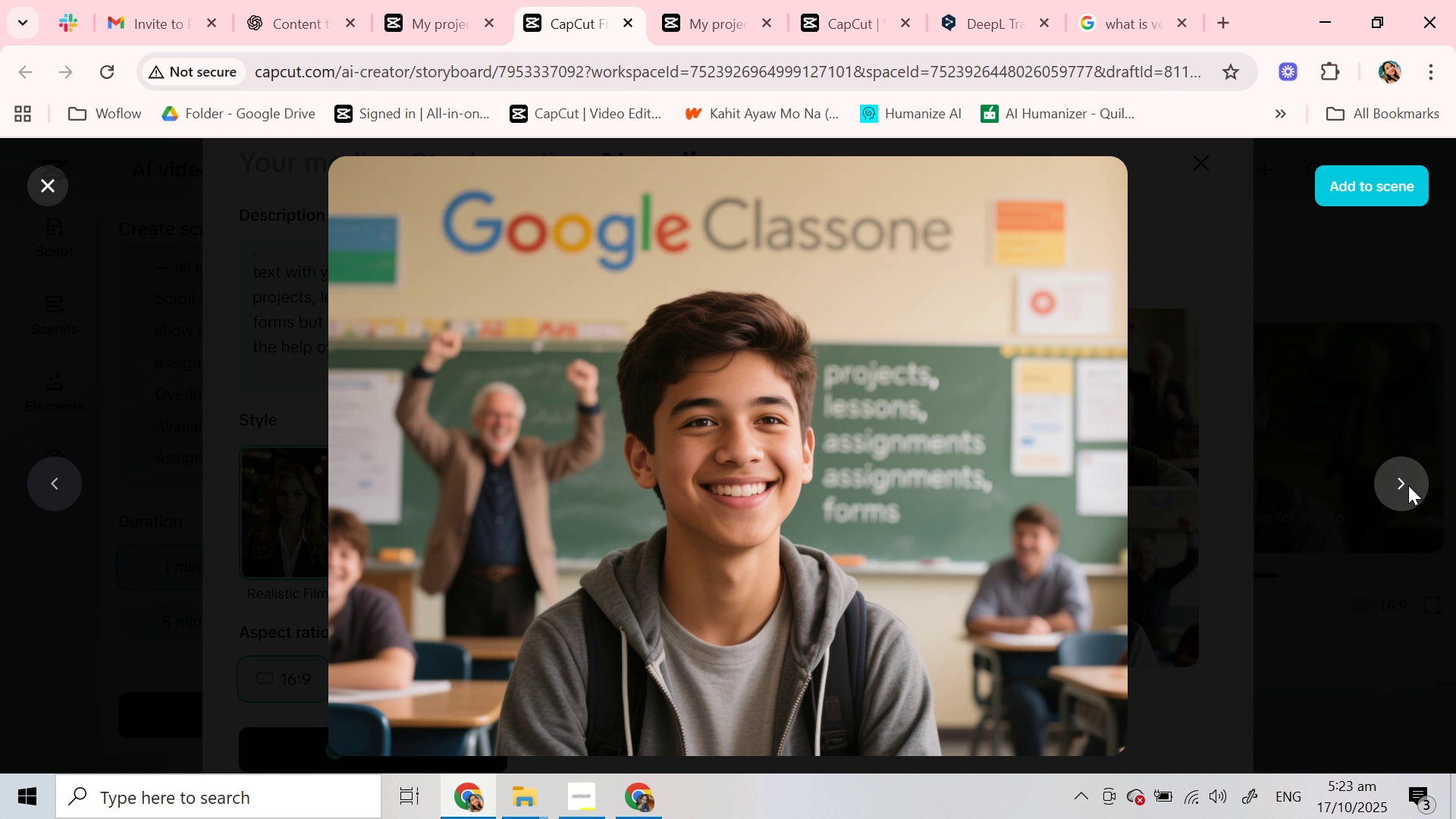 
left_click([1408, 485])
 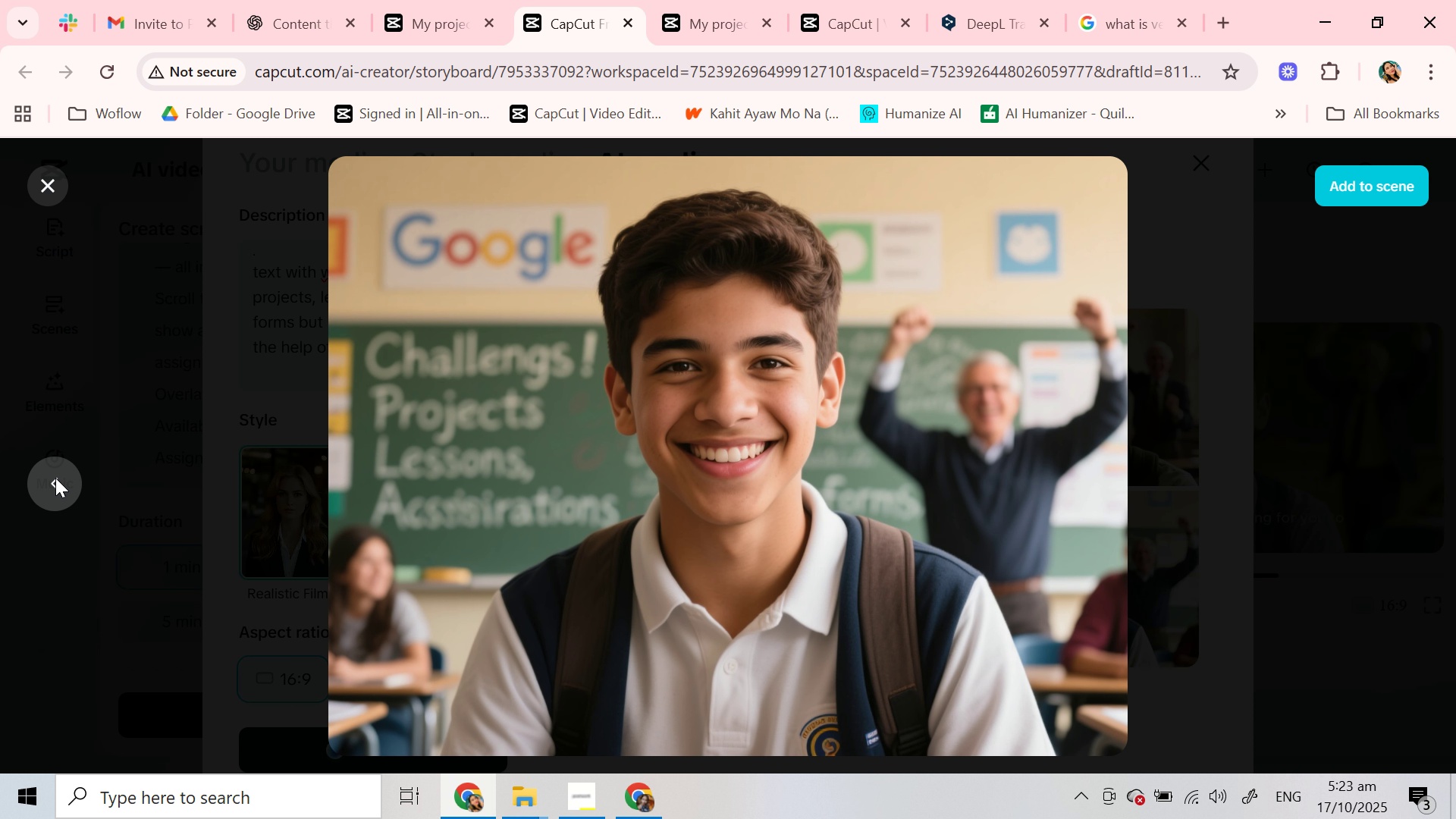 
double_click([55, 478])
 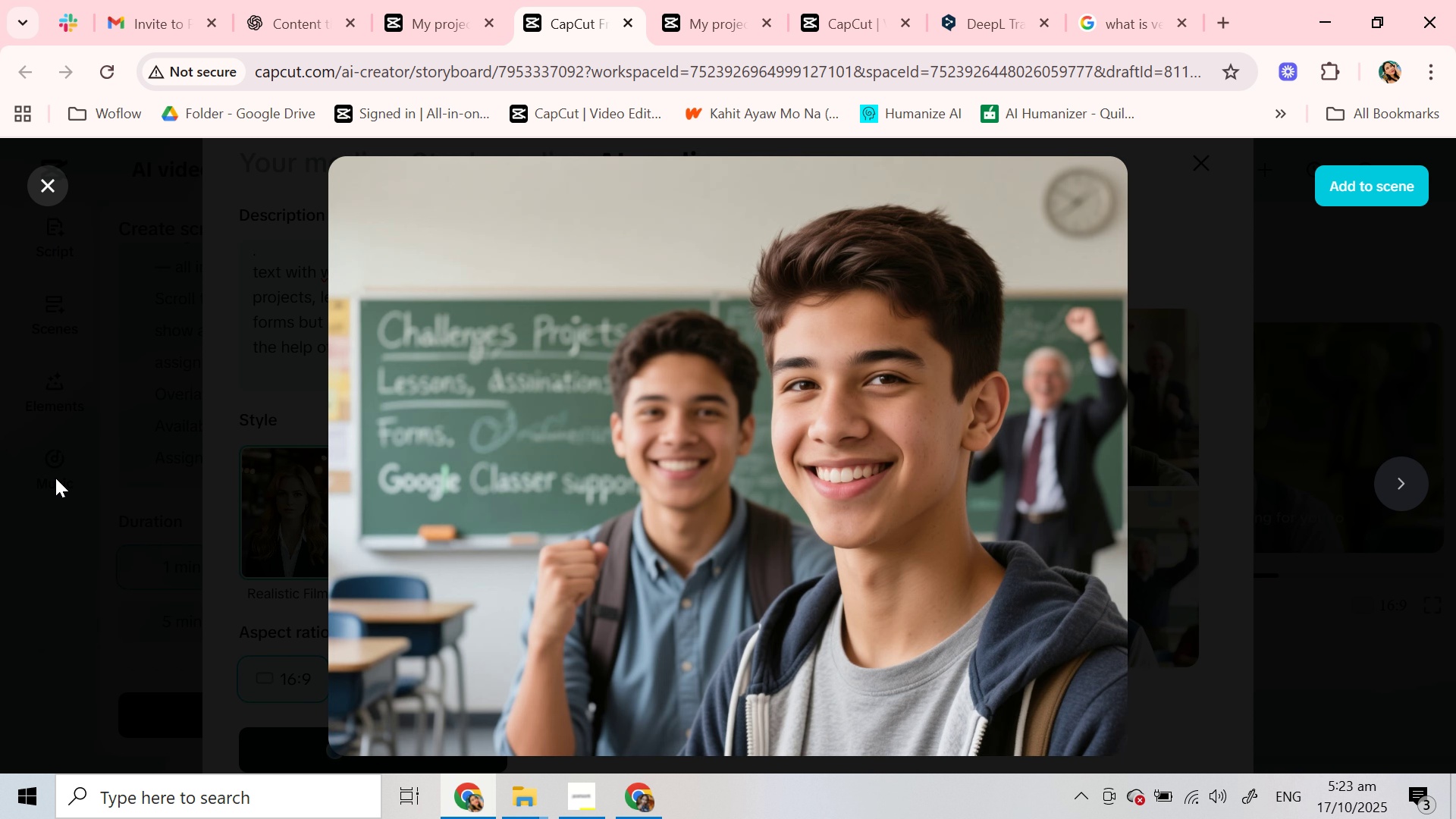 
triple_click([55, 478])
 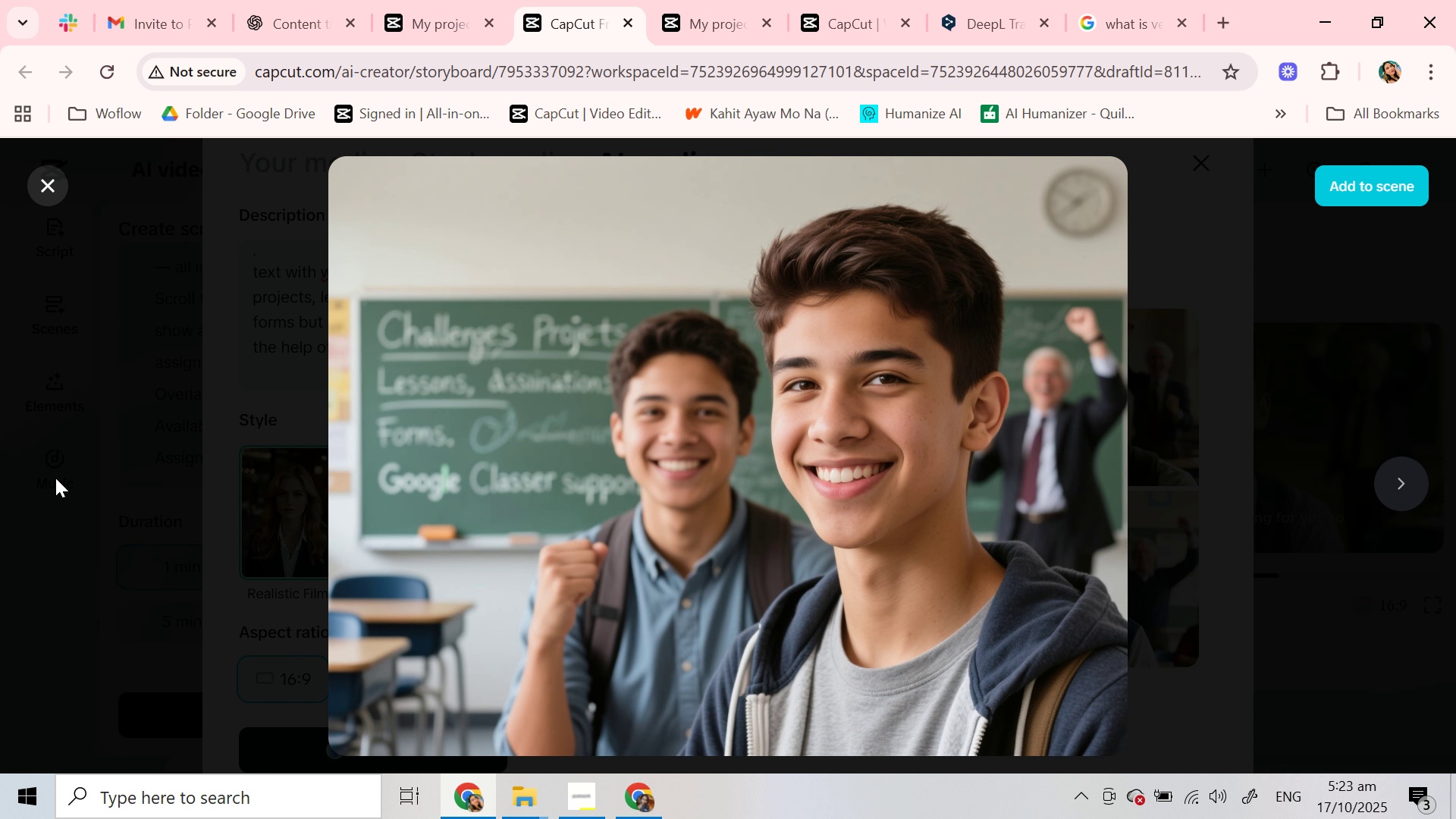 
triple_click([55, 478])
 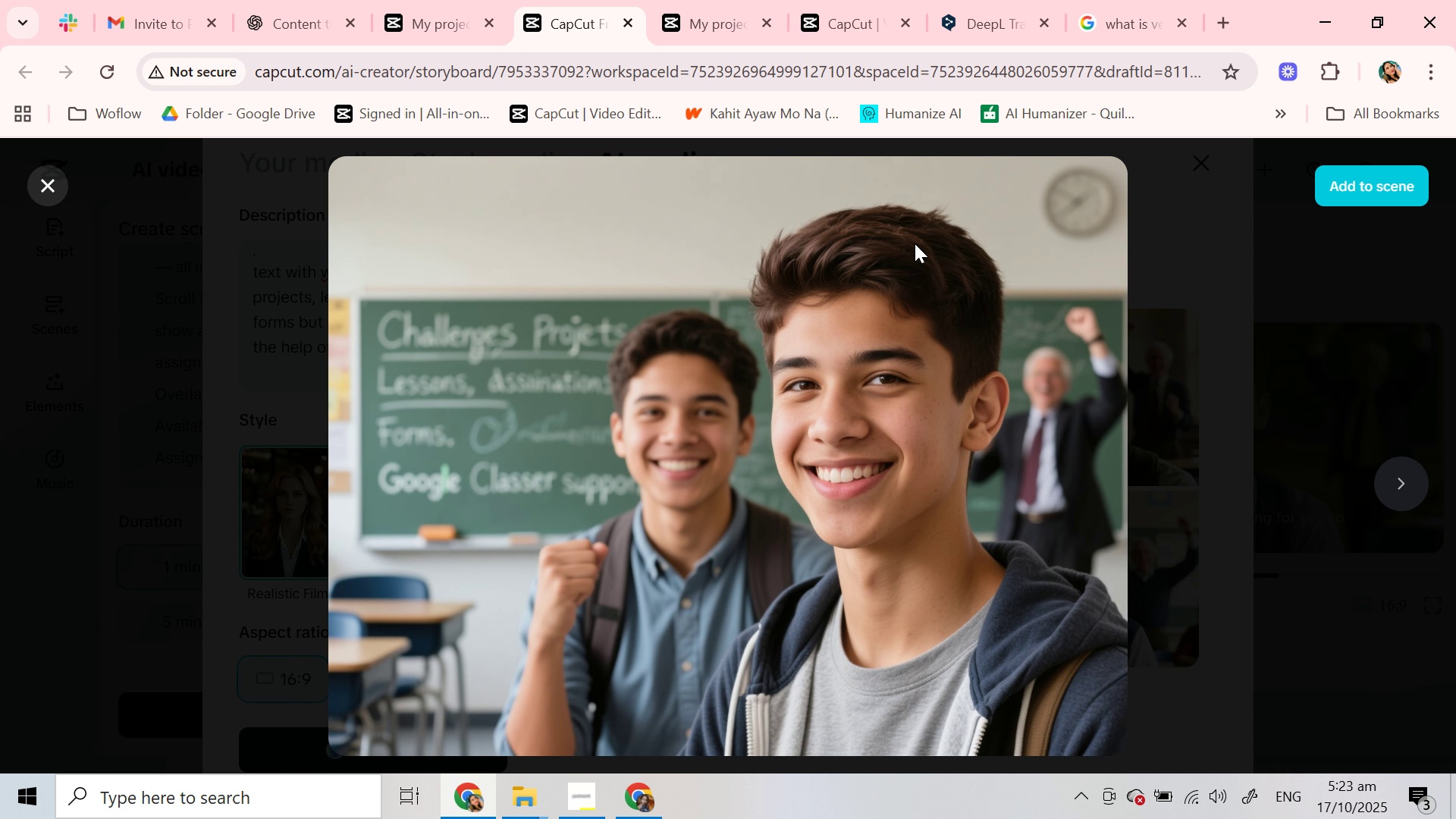 
mouse_move([1250, 217])
 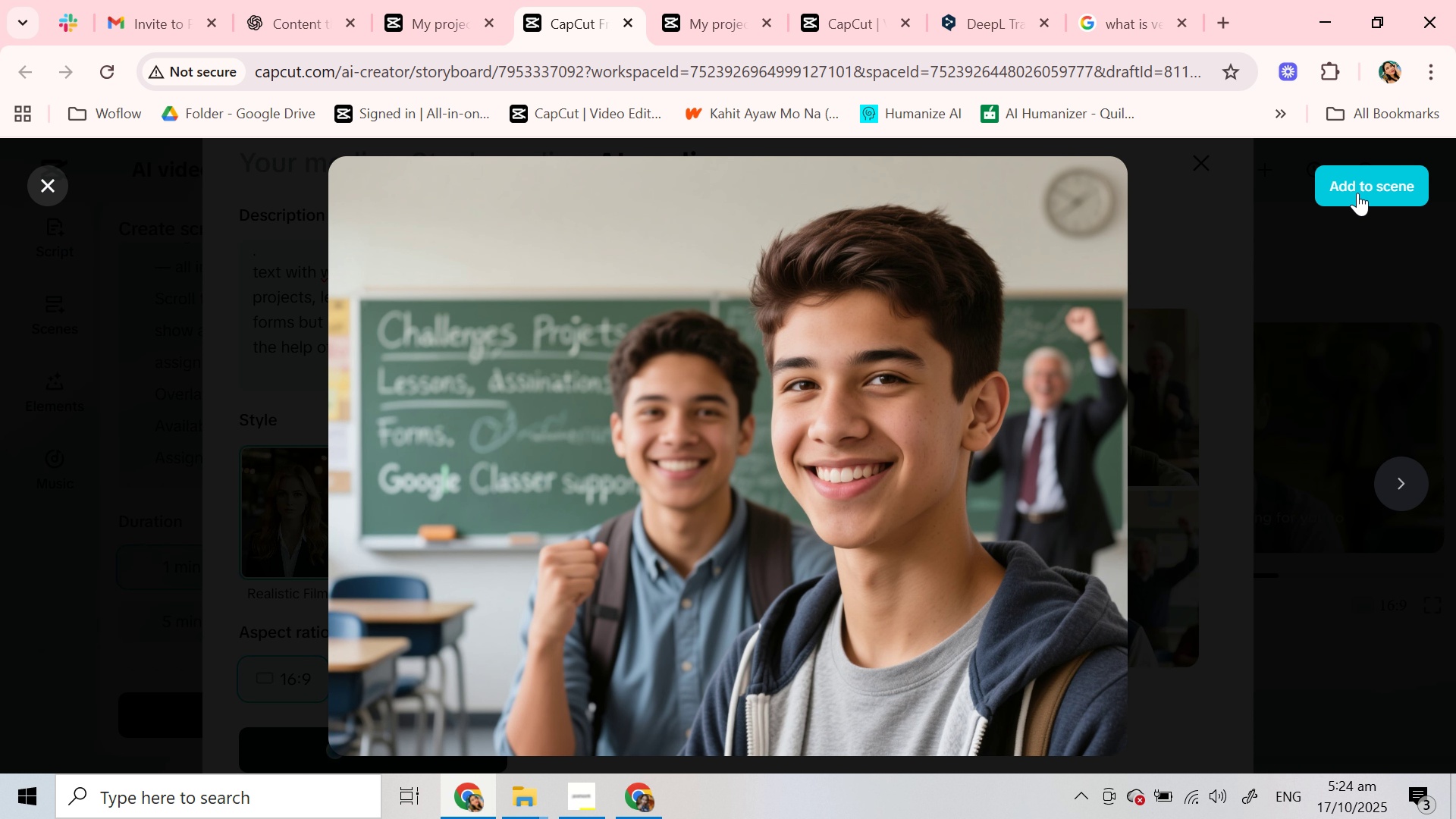 
left_click([1357, 193])
 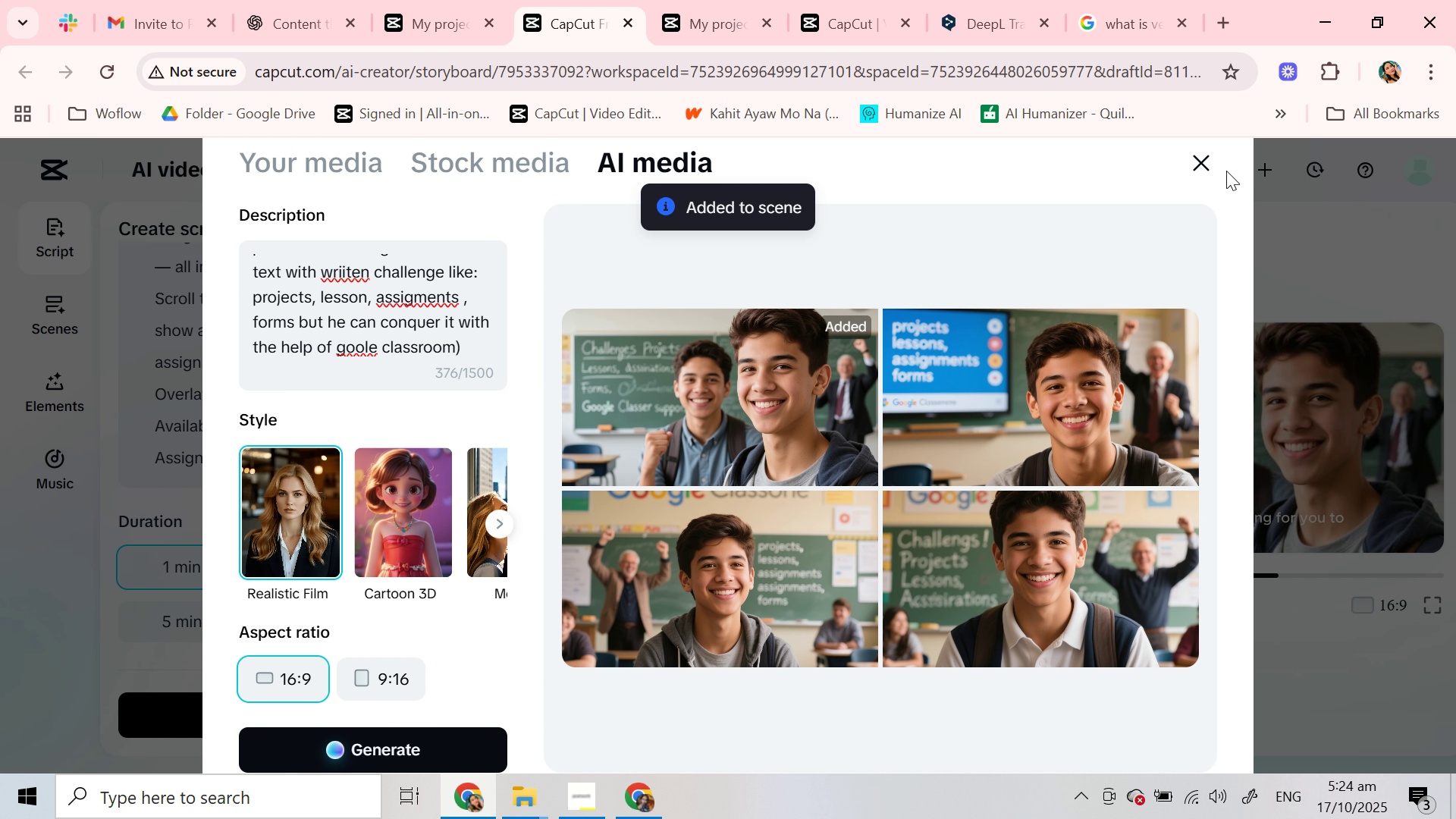 
left_click([1204, 165])
 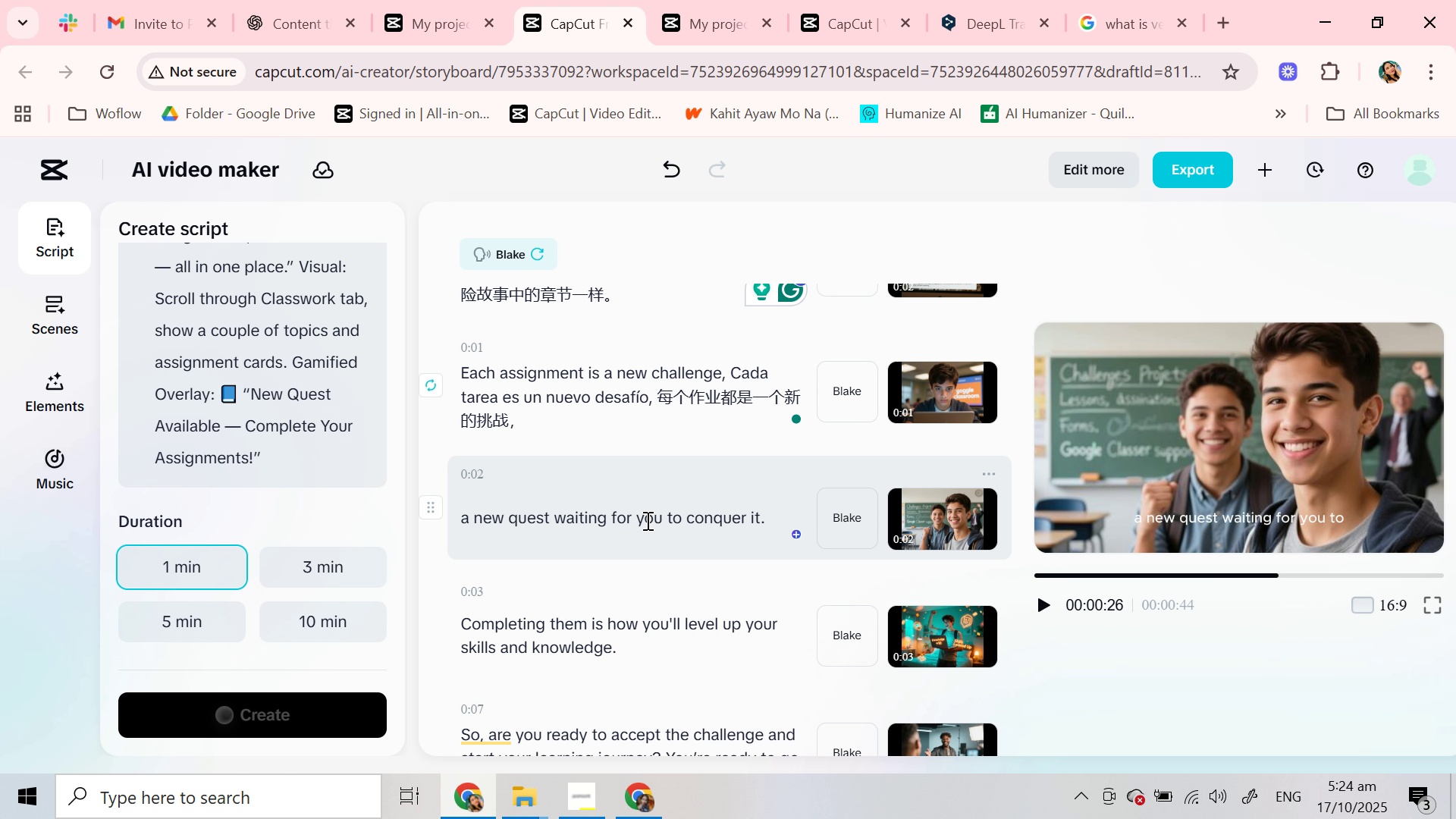 
double_click([646, 520])
 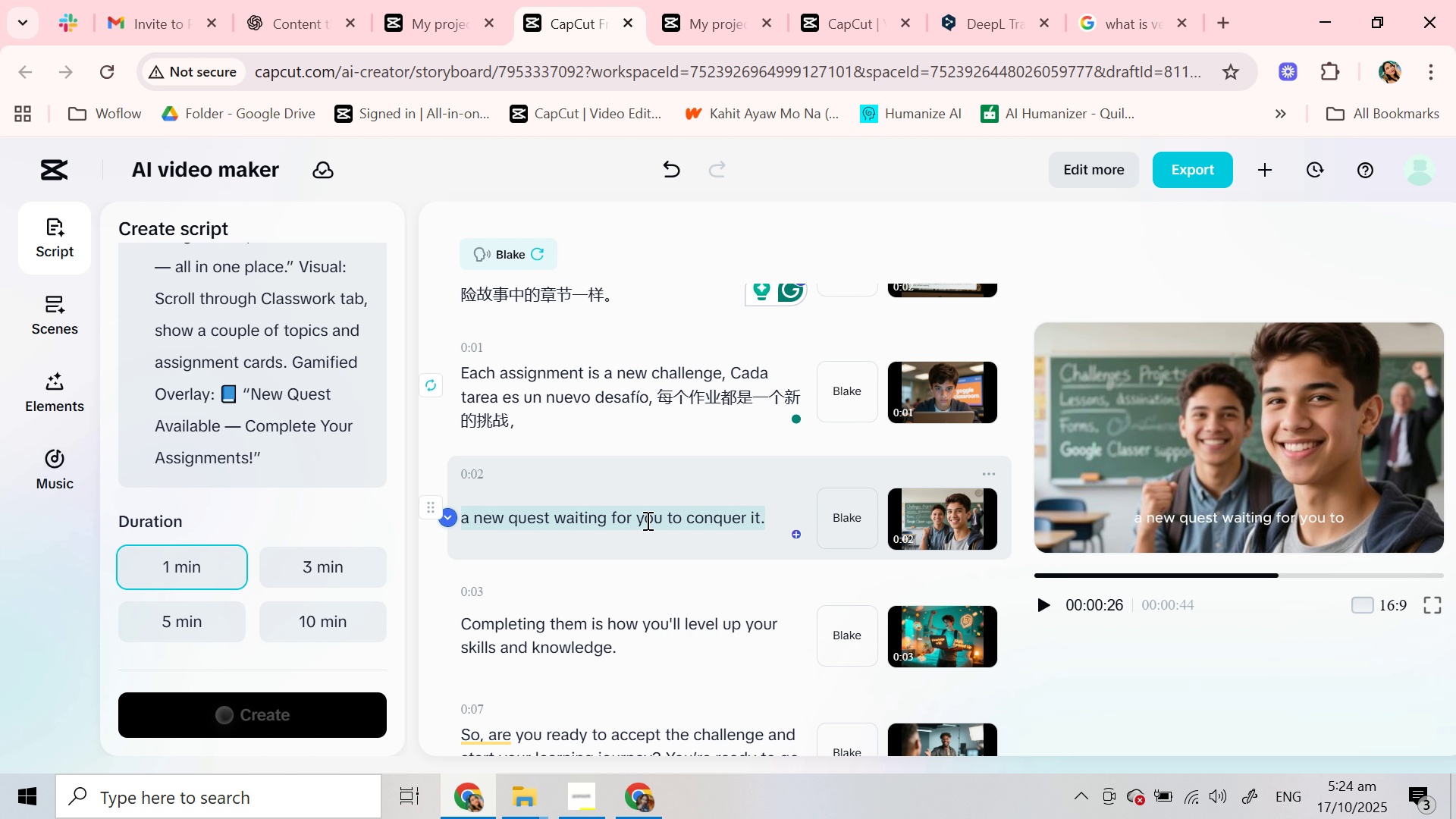 
triple_click([646, 520])
 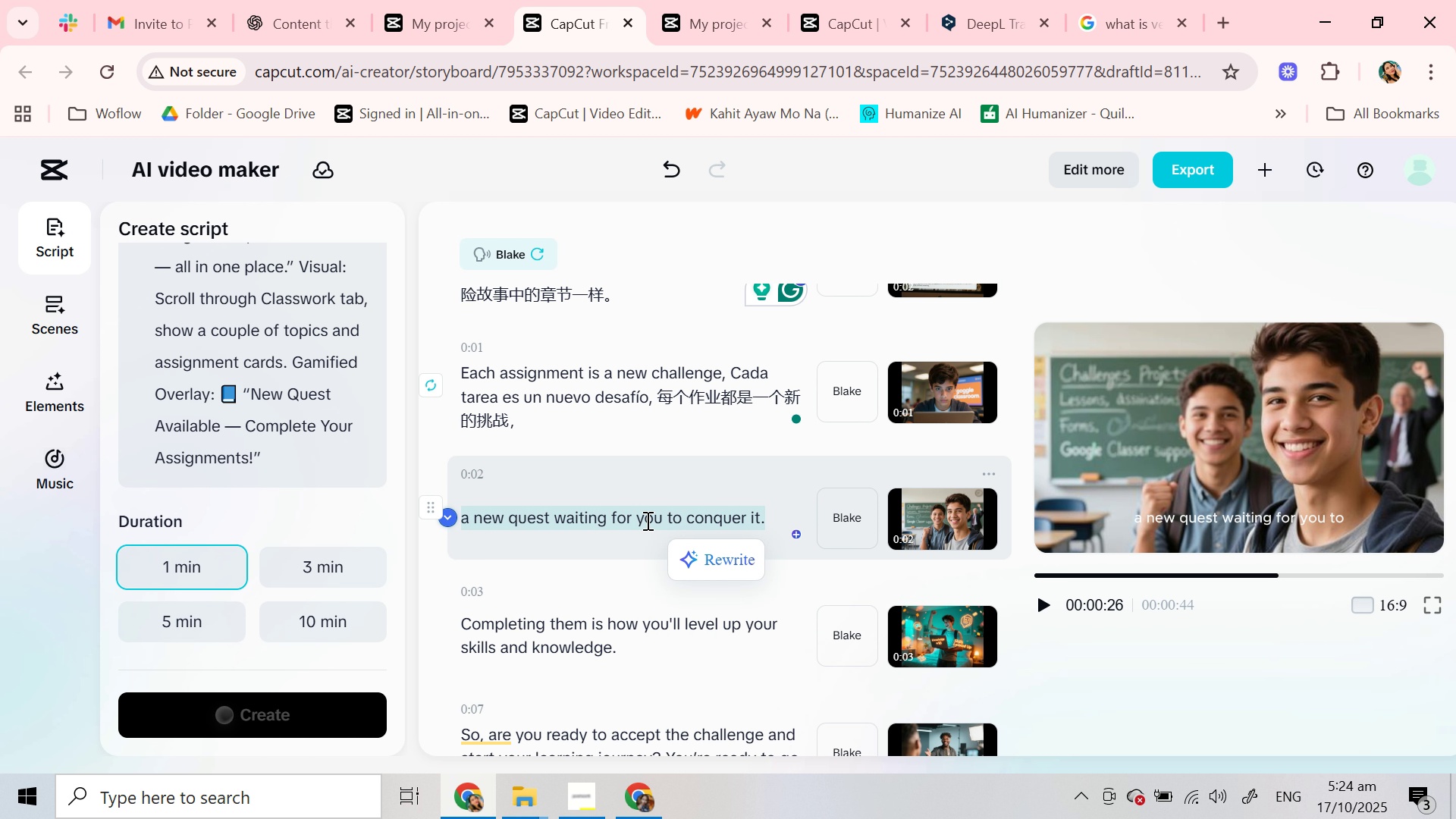 
key(Control+C)
 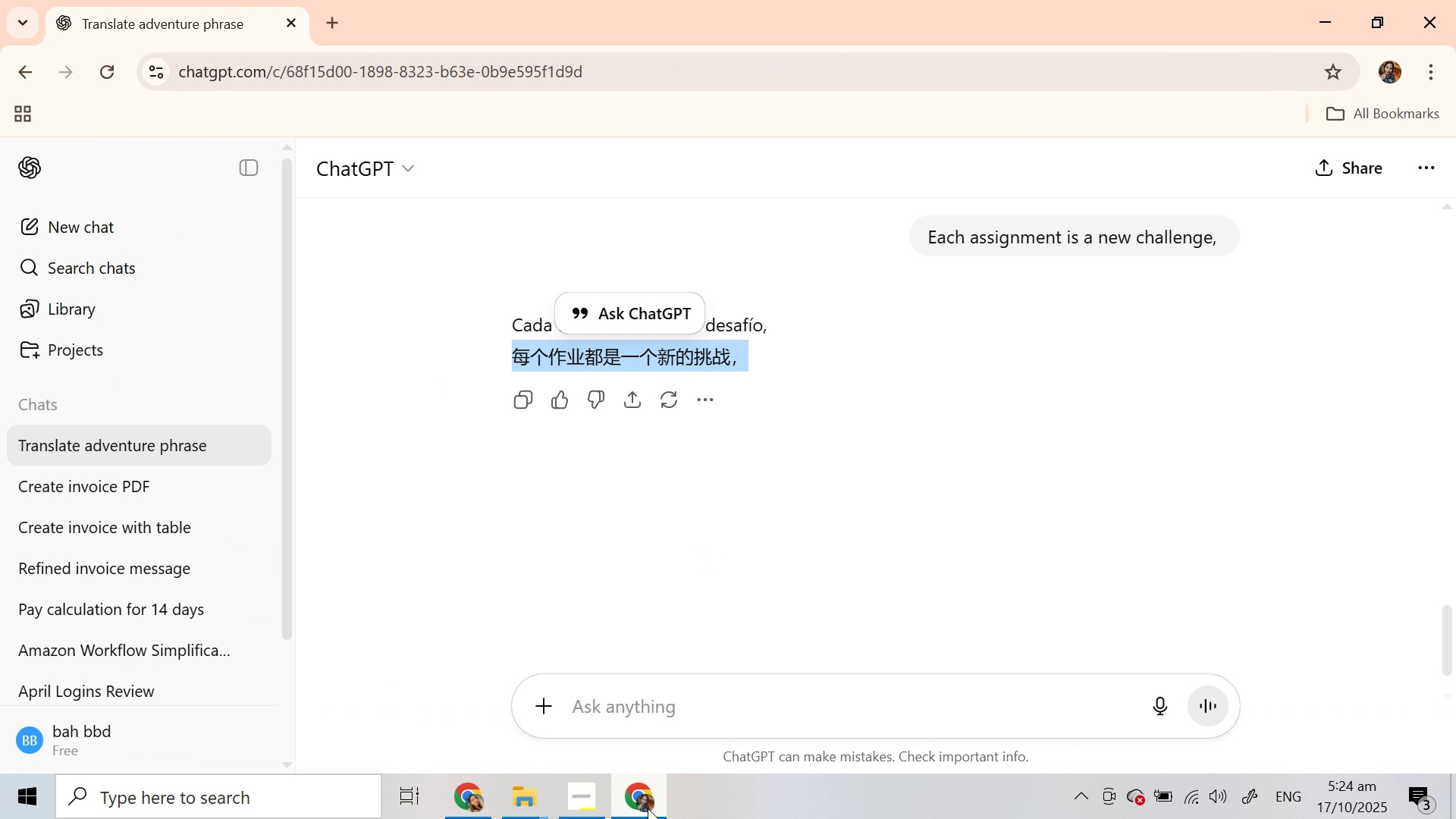 
left_click([657, 717])
 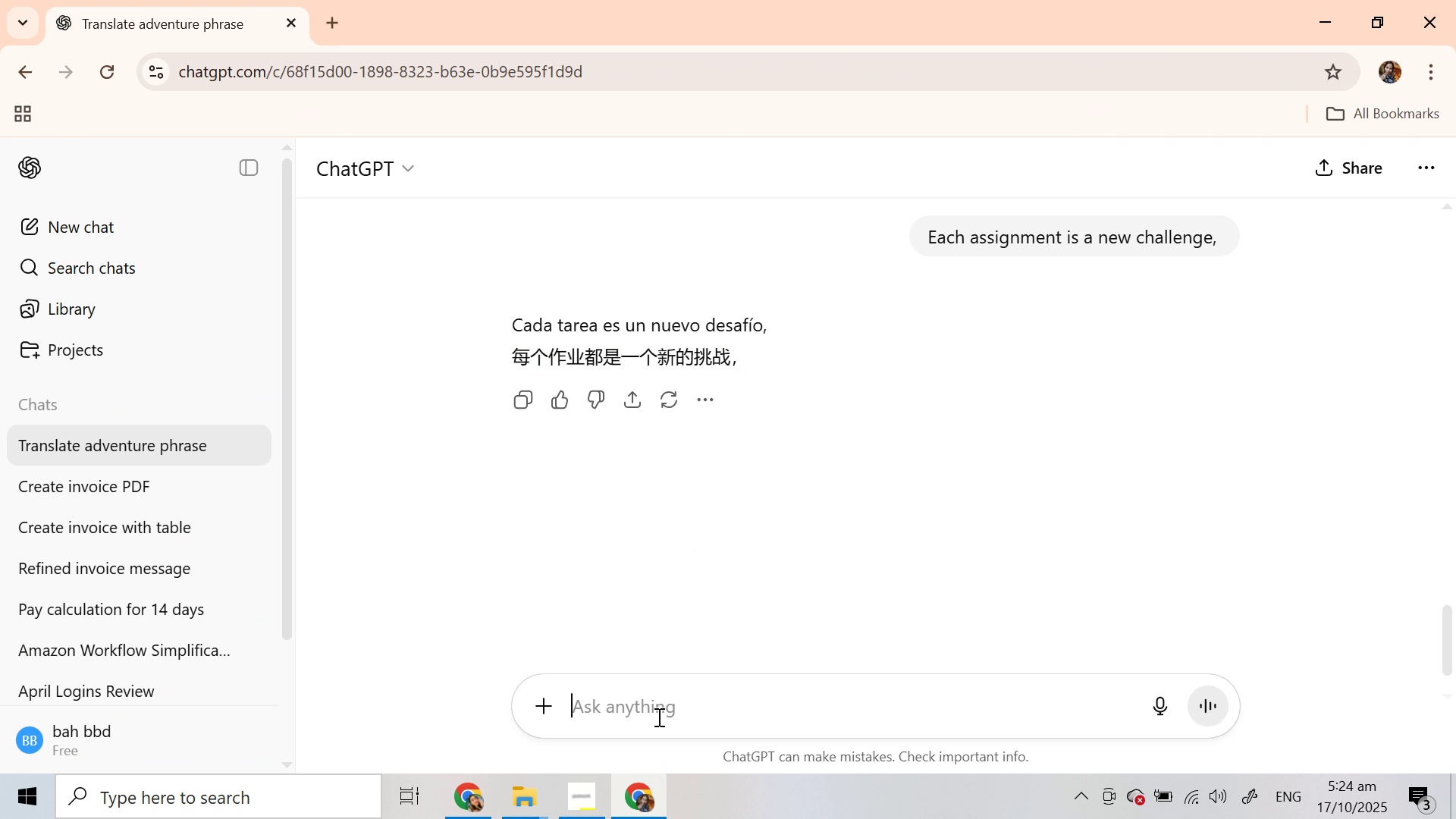 
key(Control+V)
 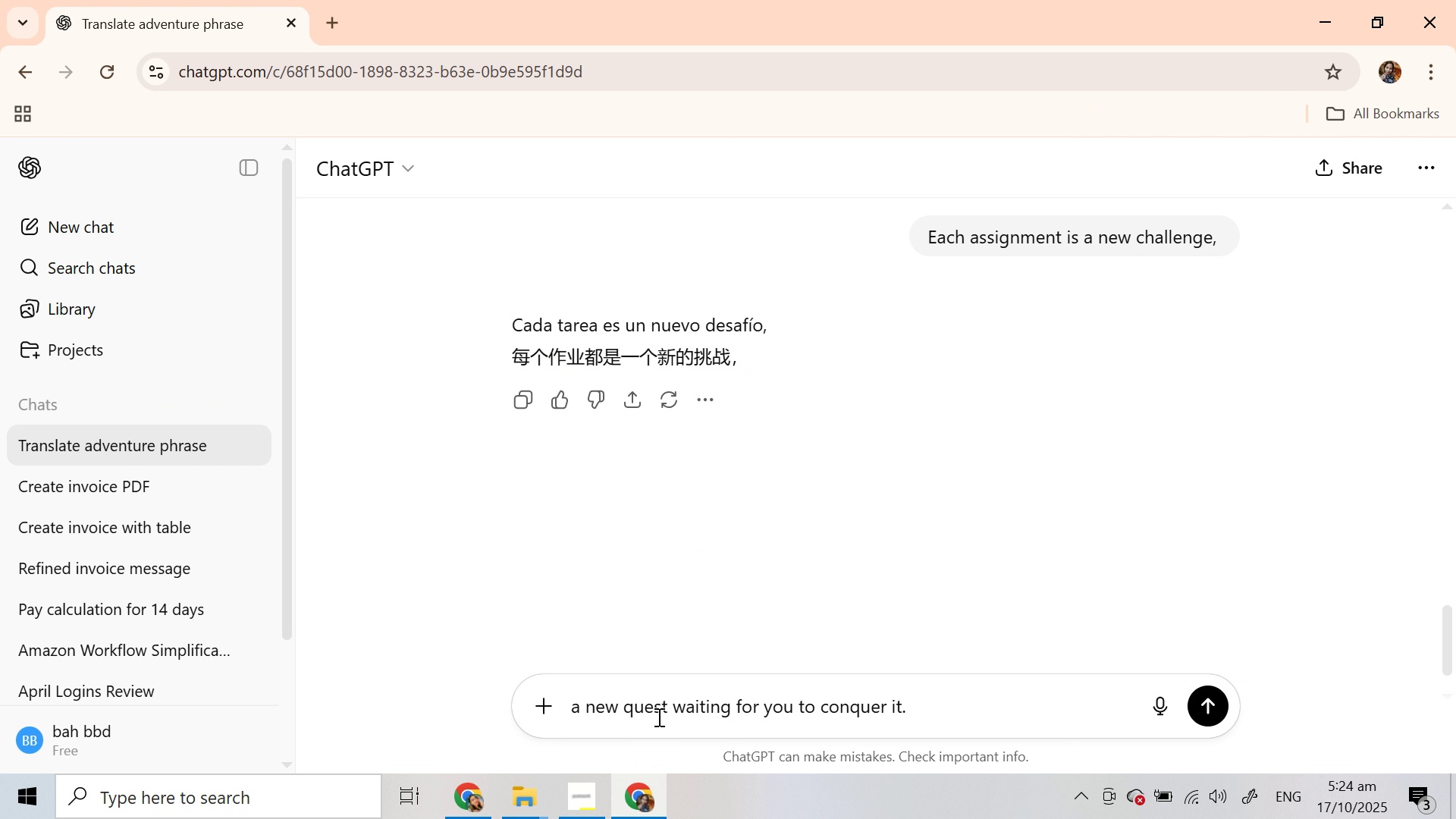 
key(Enter)
 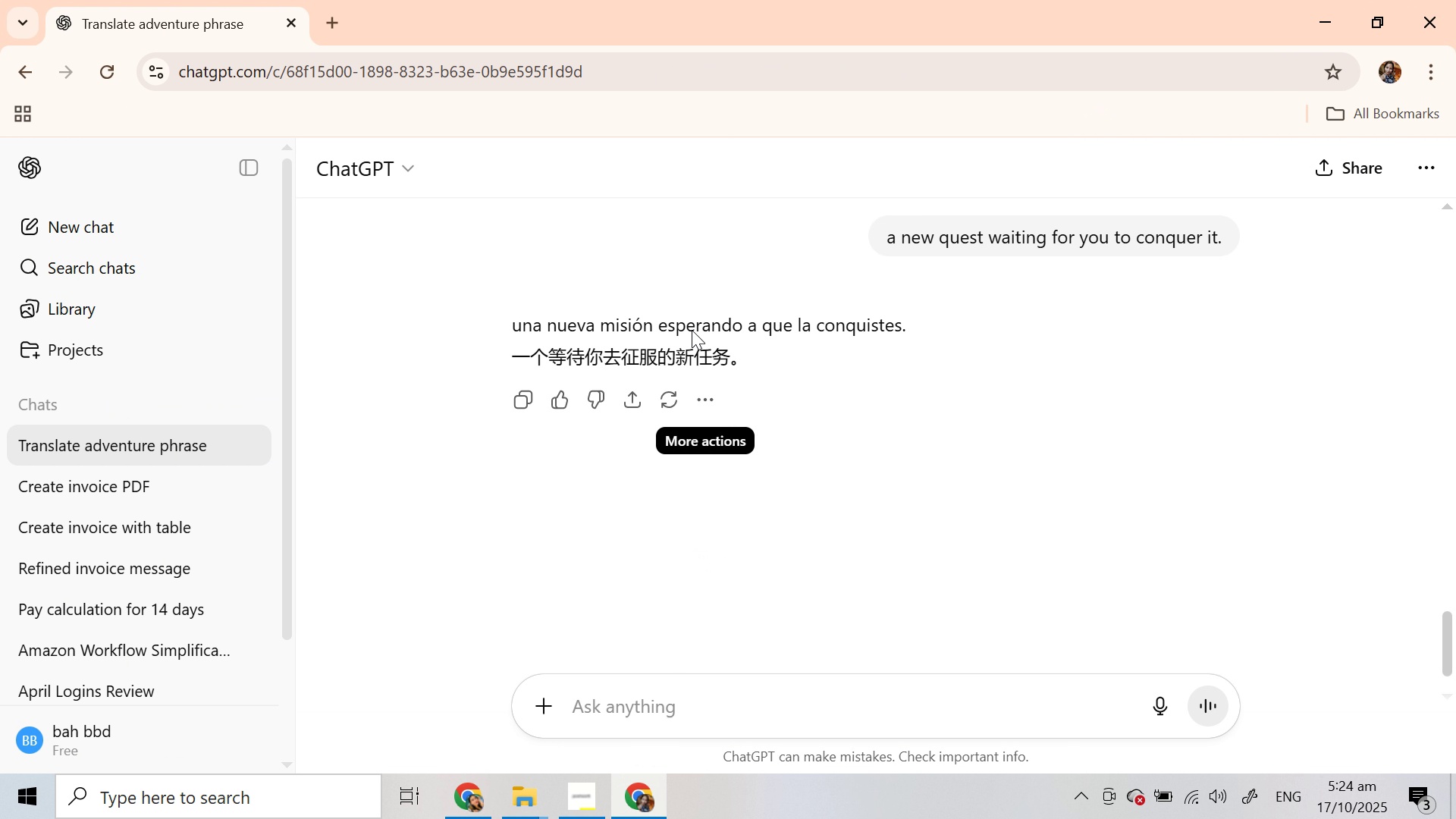 
double_click([685, 326])
 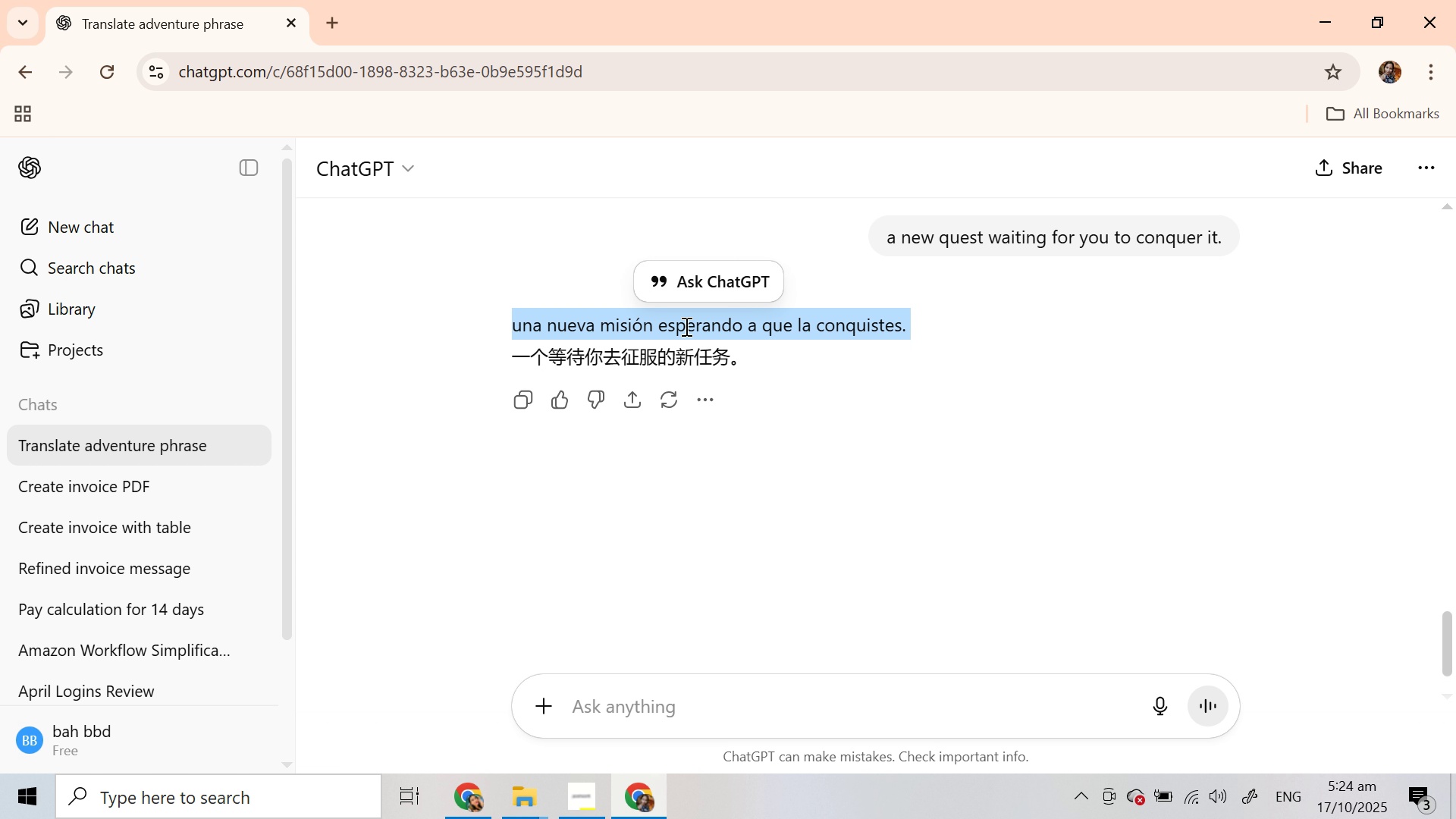 
triple_click([685, 326])
 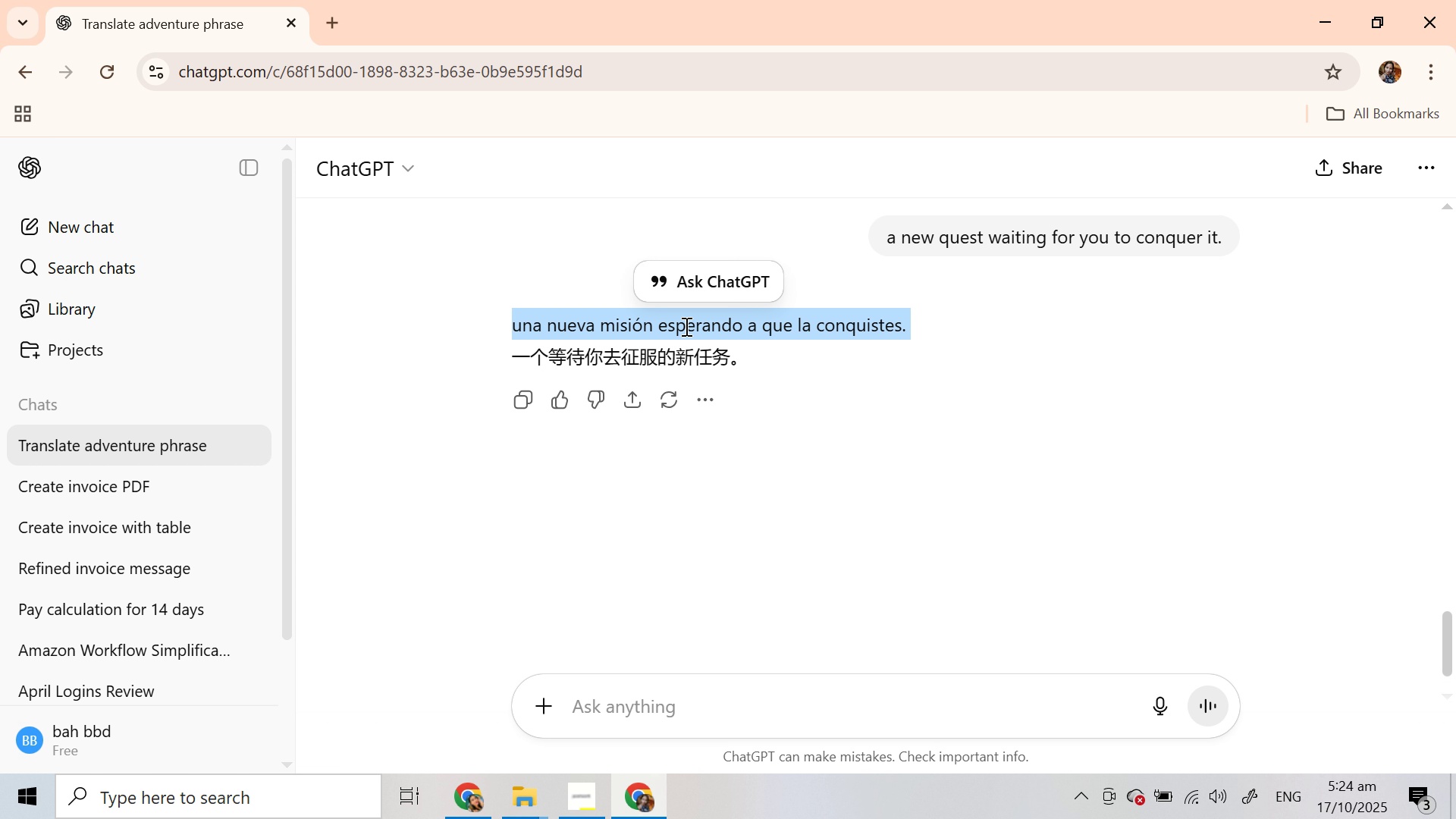 
key(Control+C)
 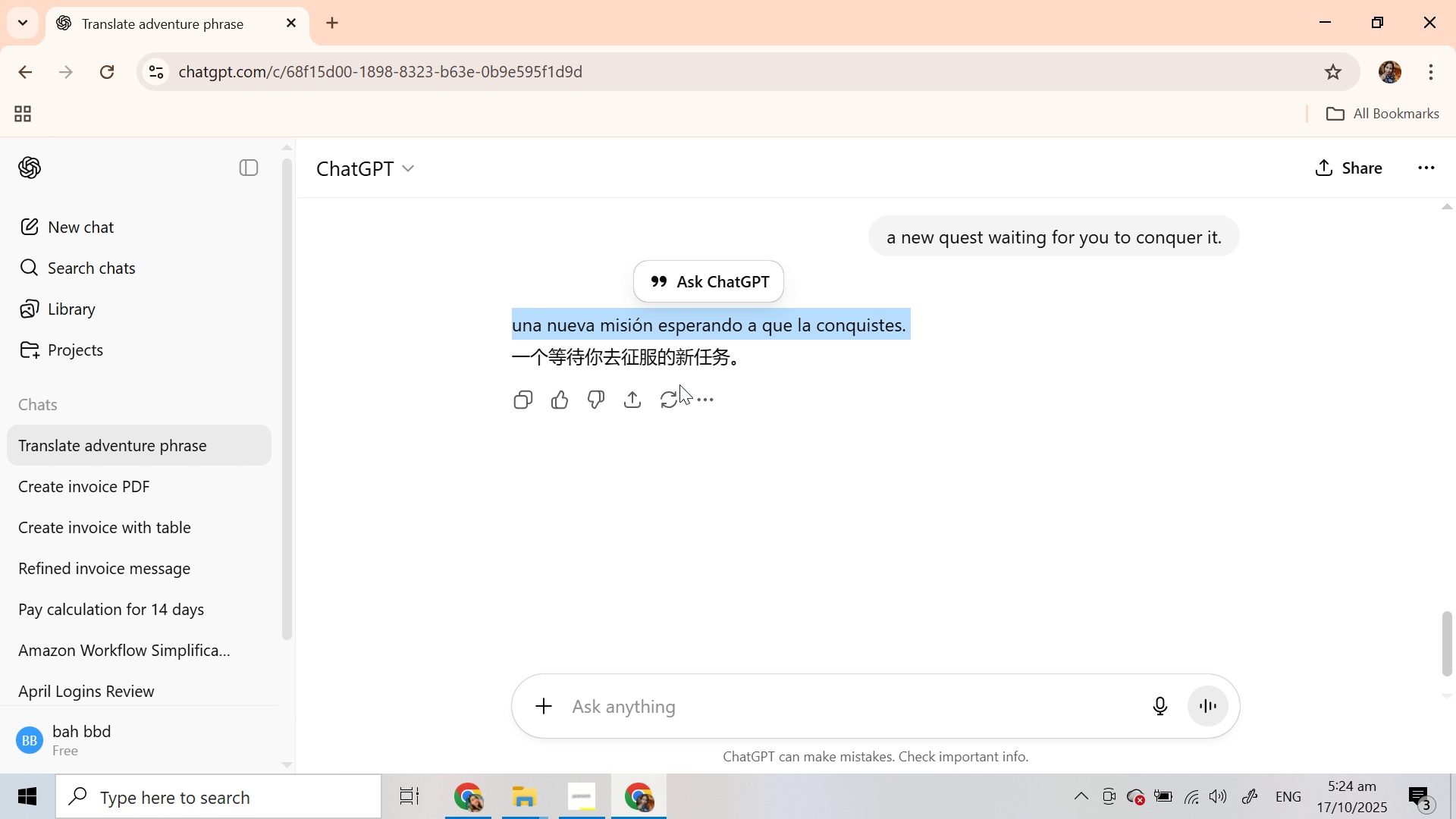 
key(Control+C)
 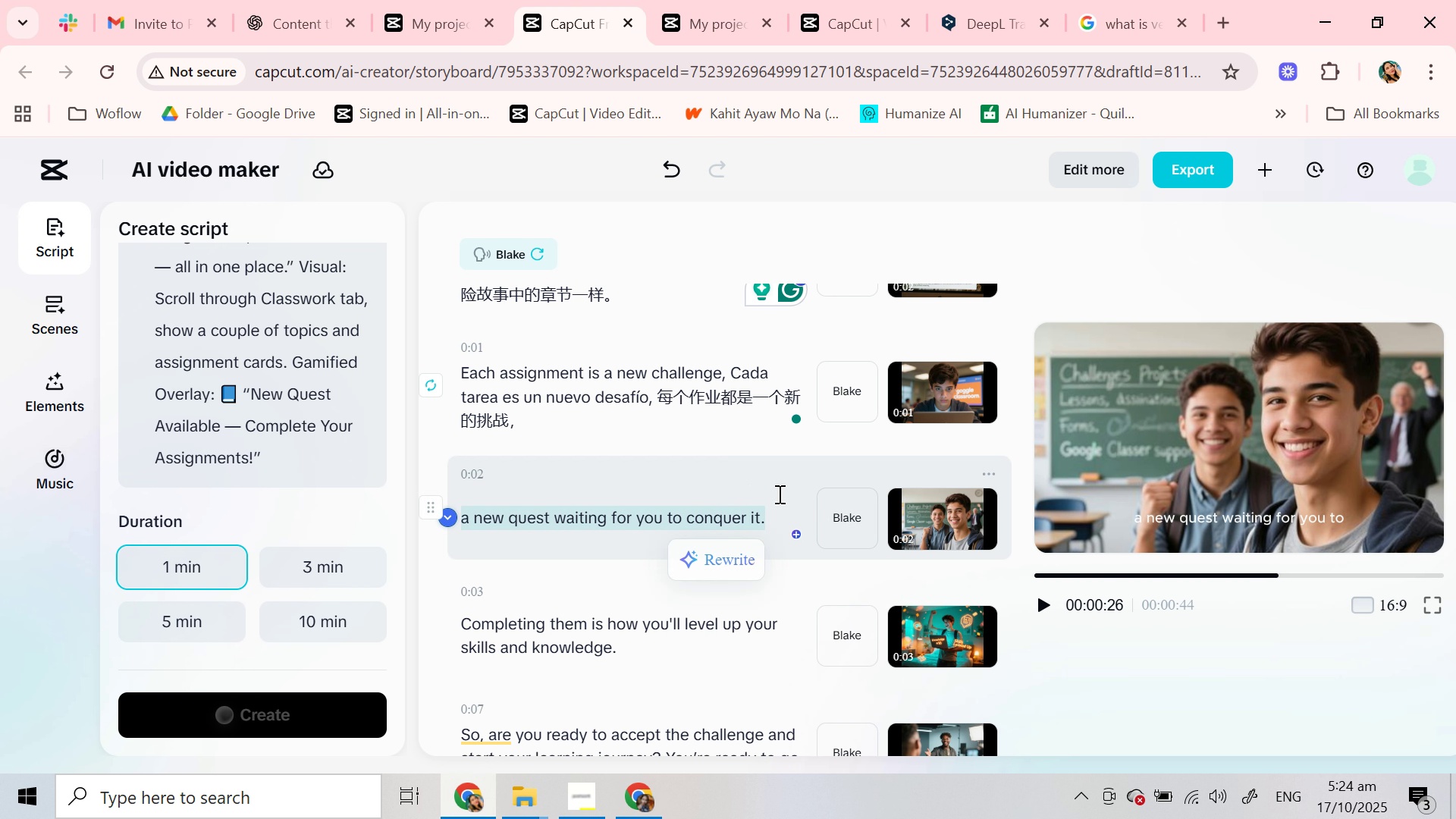 
left_click([780, 506])
 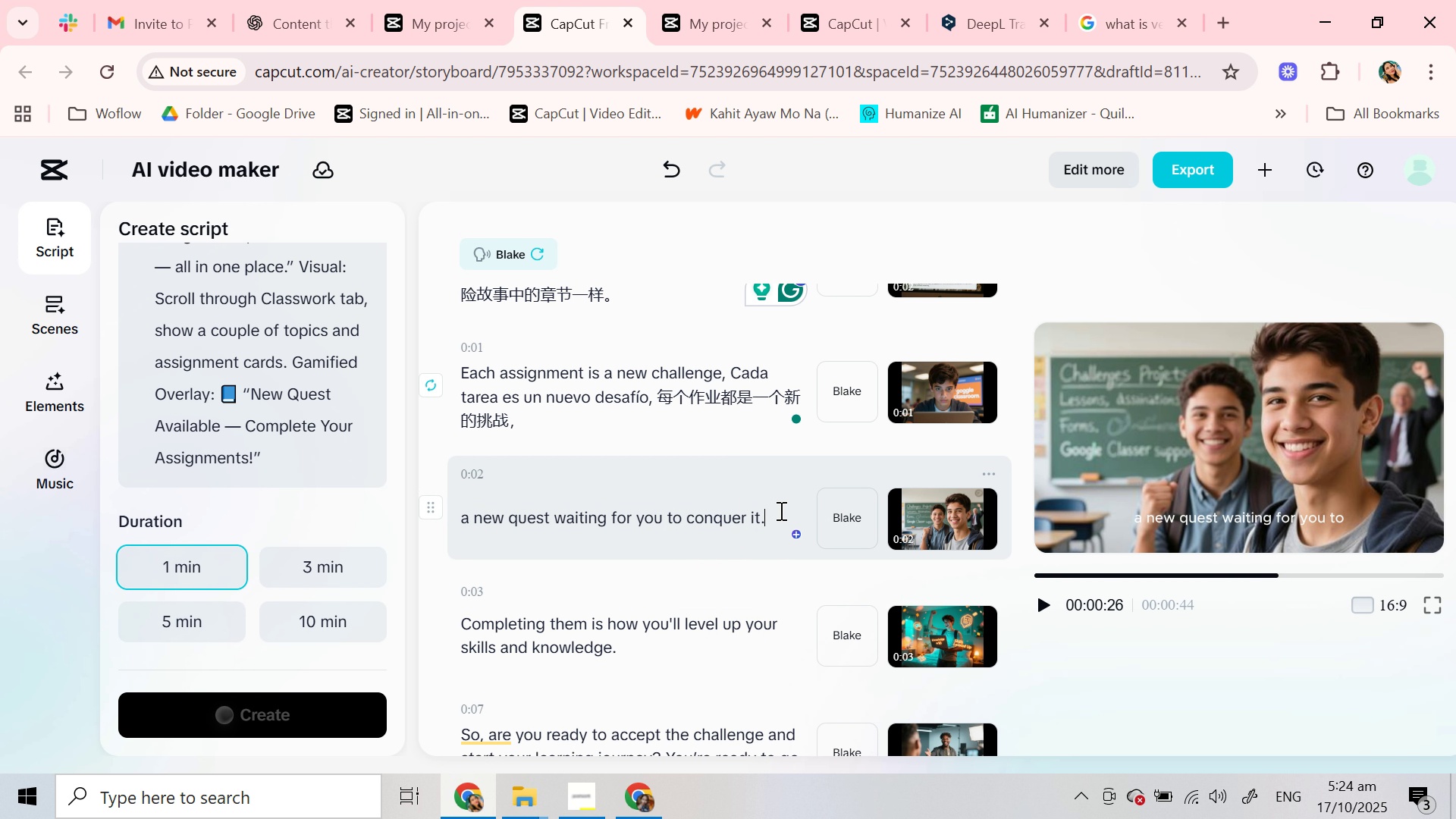 
key(Space)
 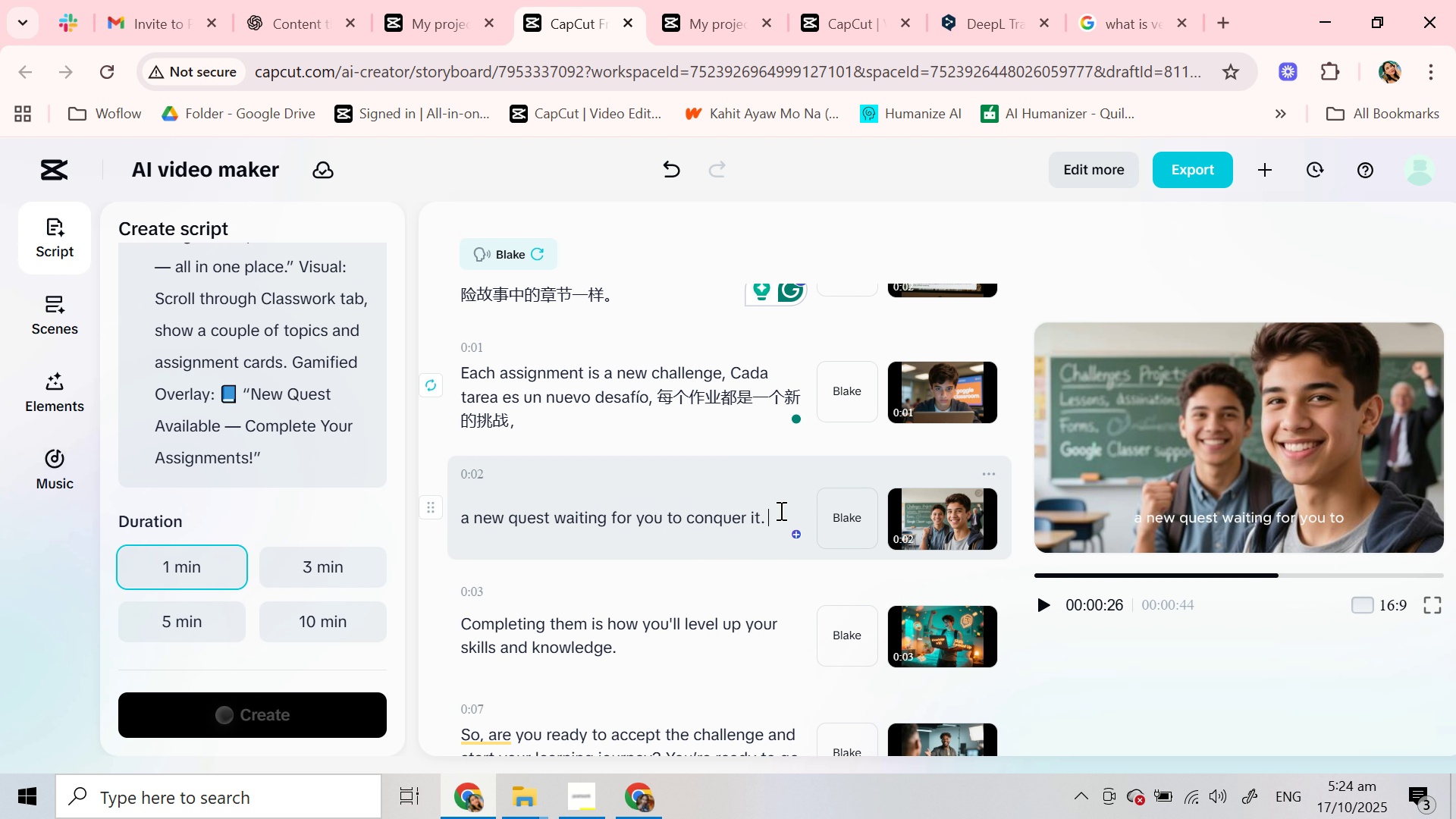 
key(Control+V)
 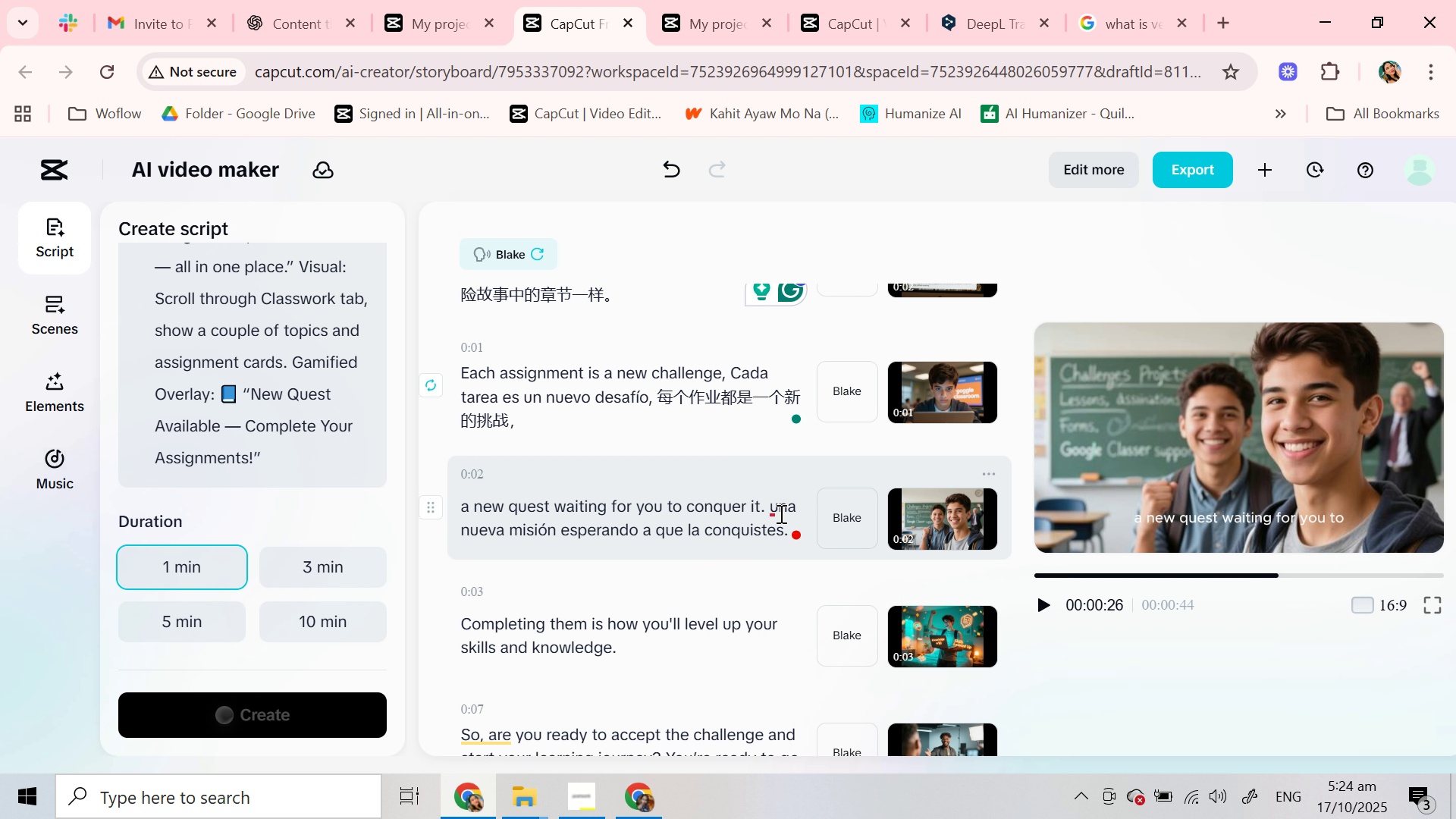 
key(Space)
 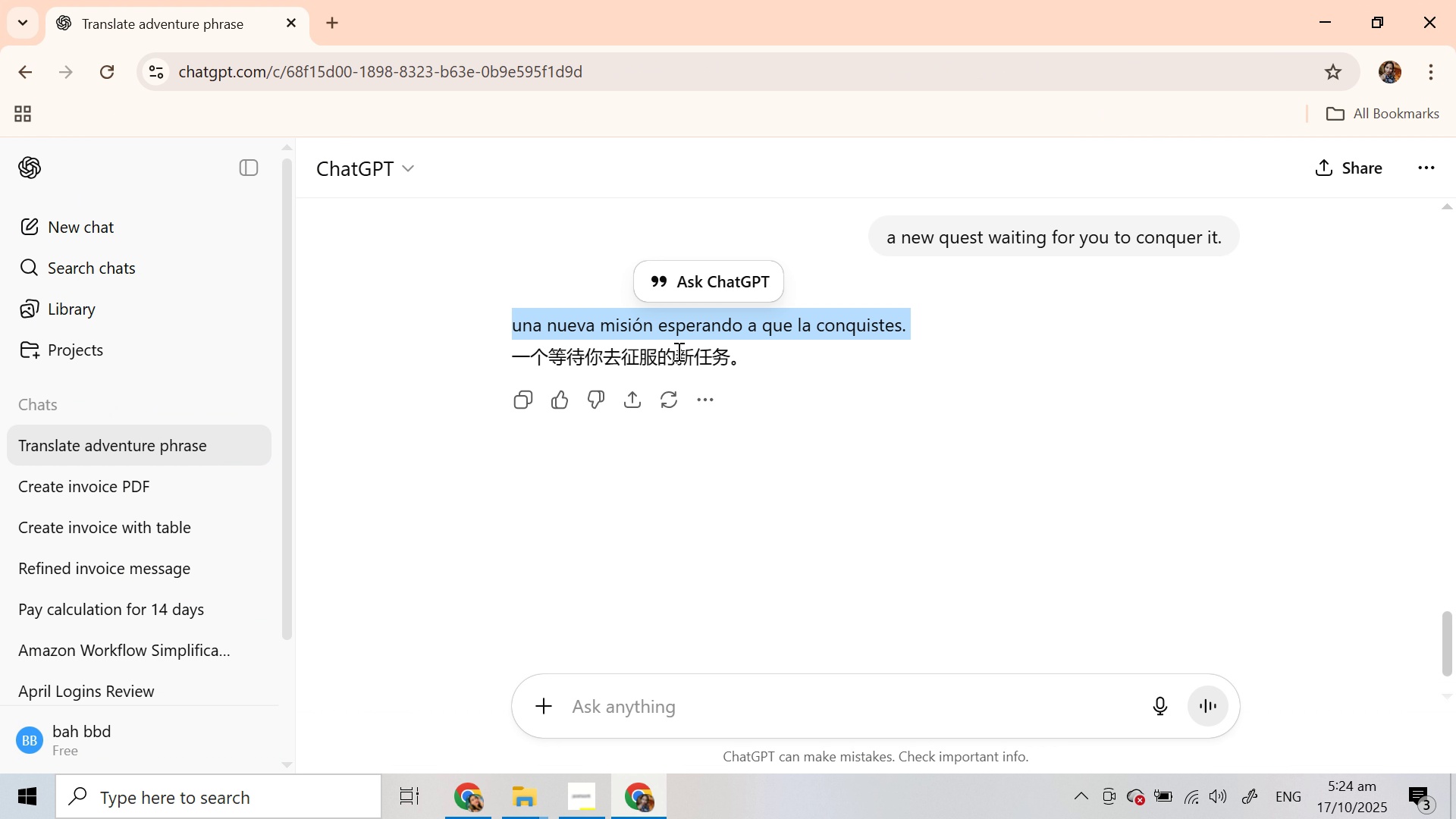 
double_click([675, 351])
 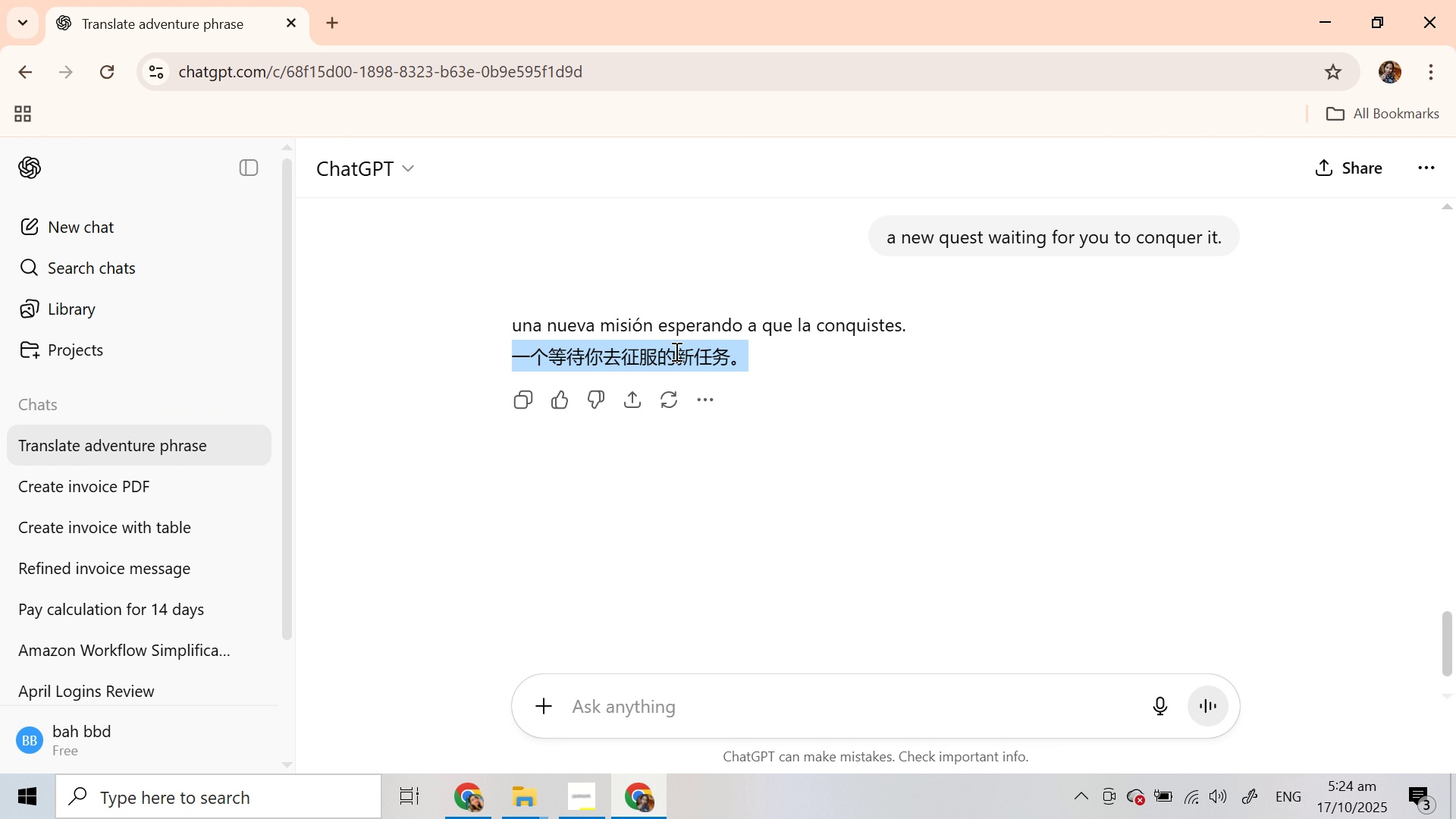 
triple_click([675, 351])
 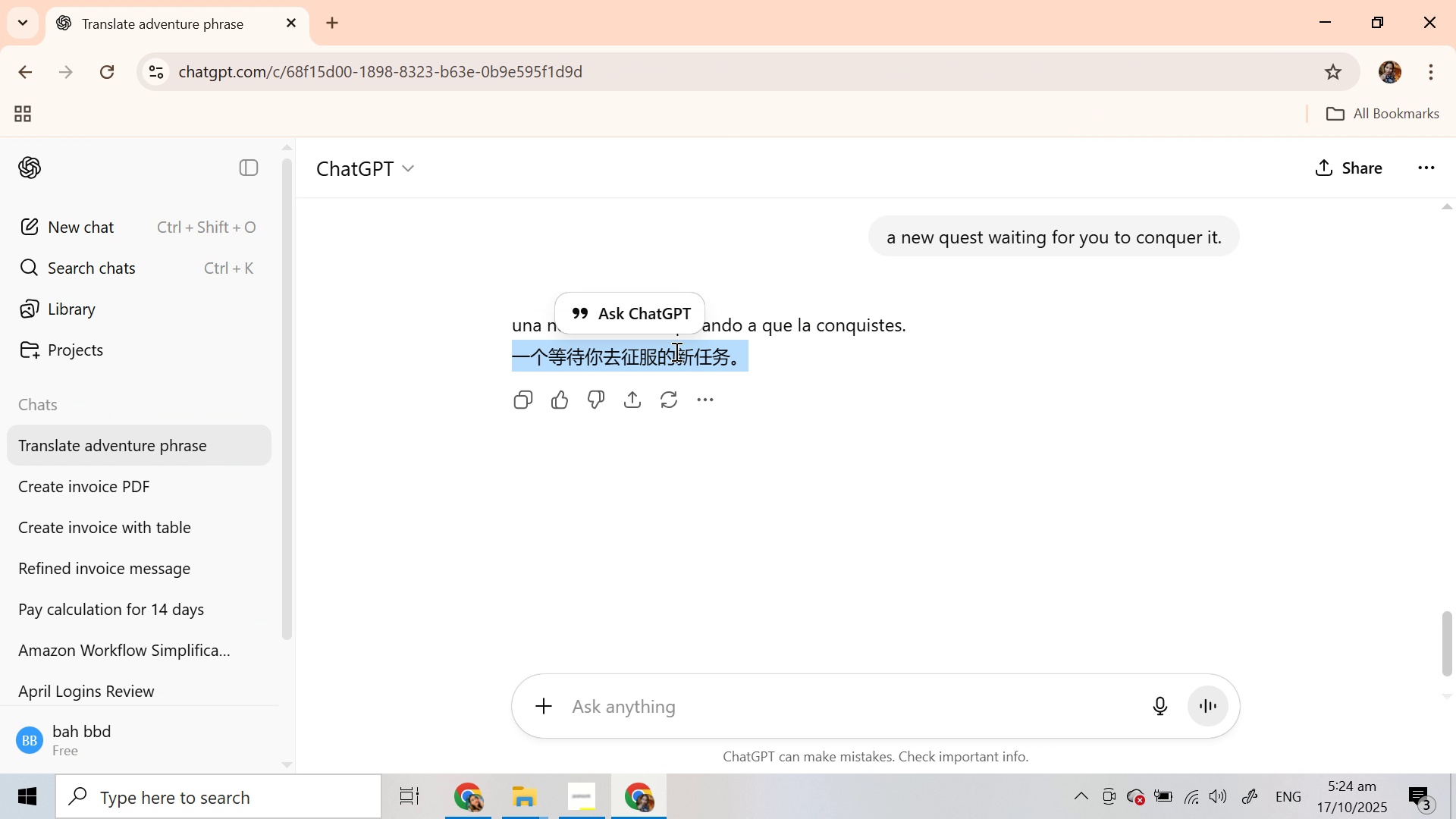 
key(Control+C)
 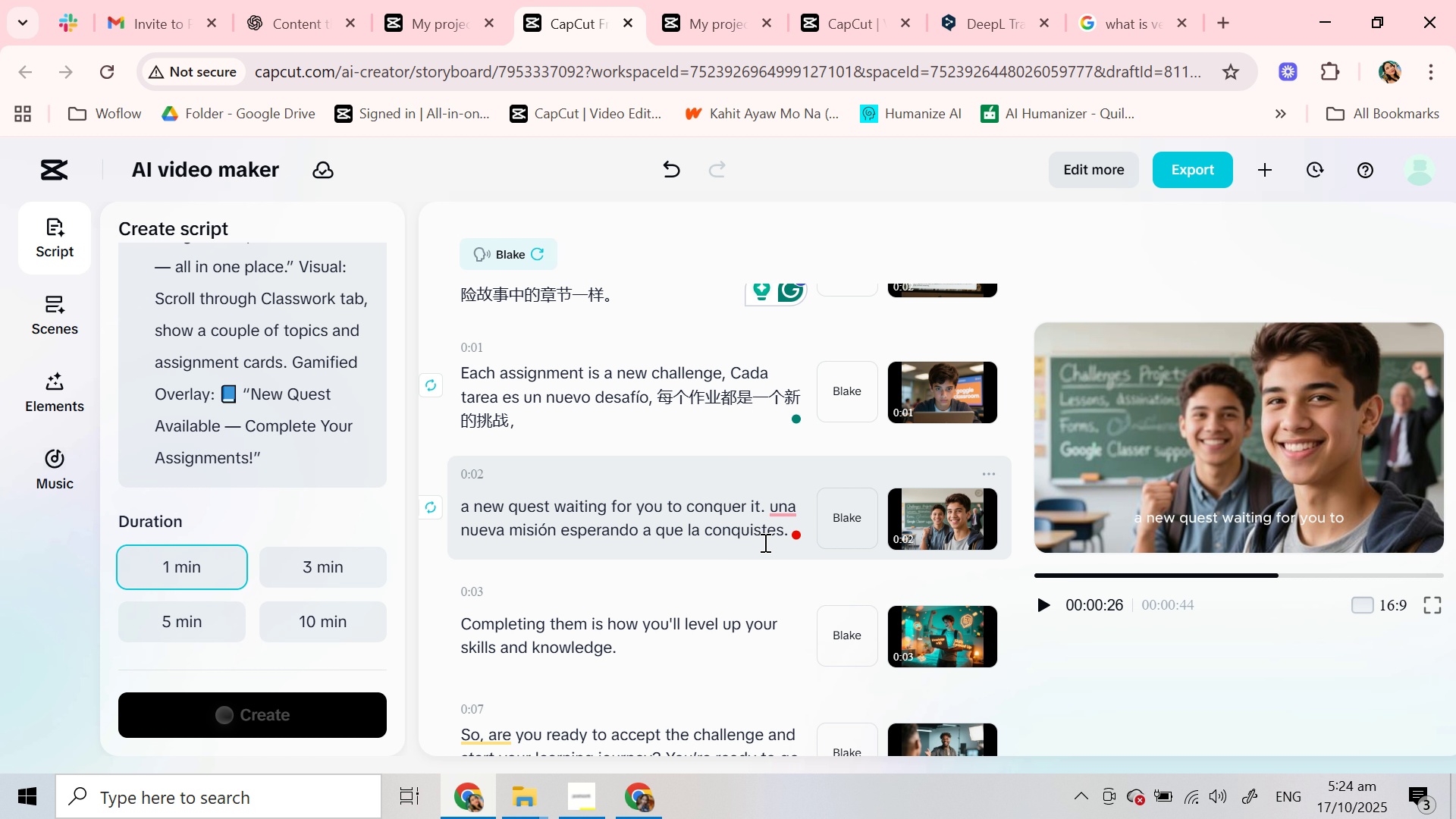 
key(Control+V)
 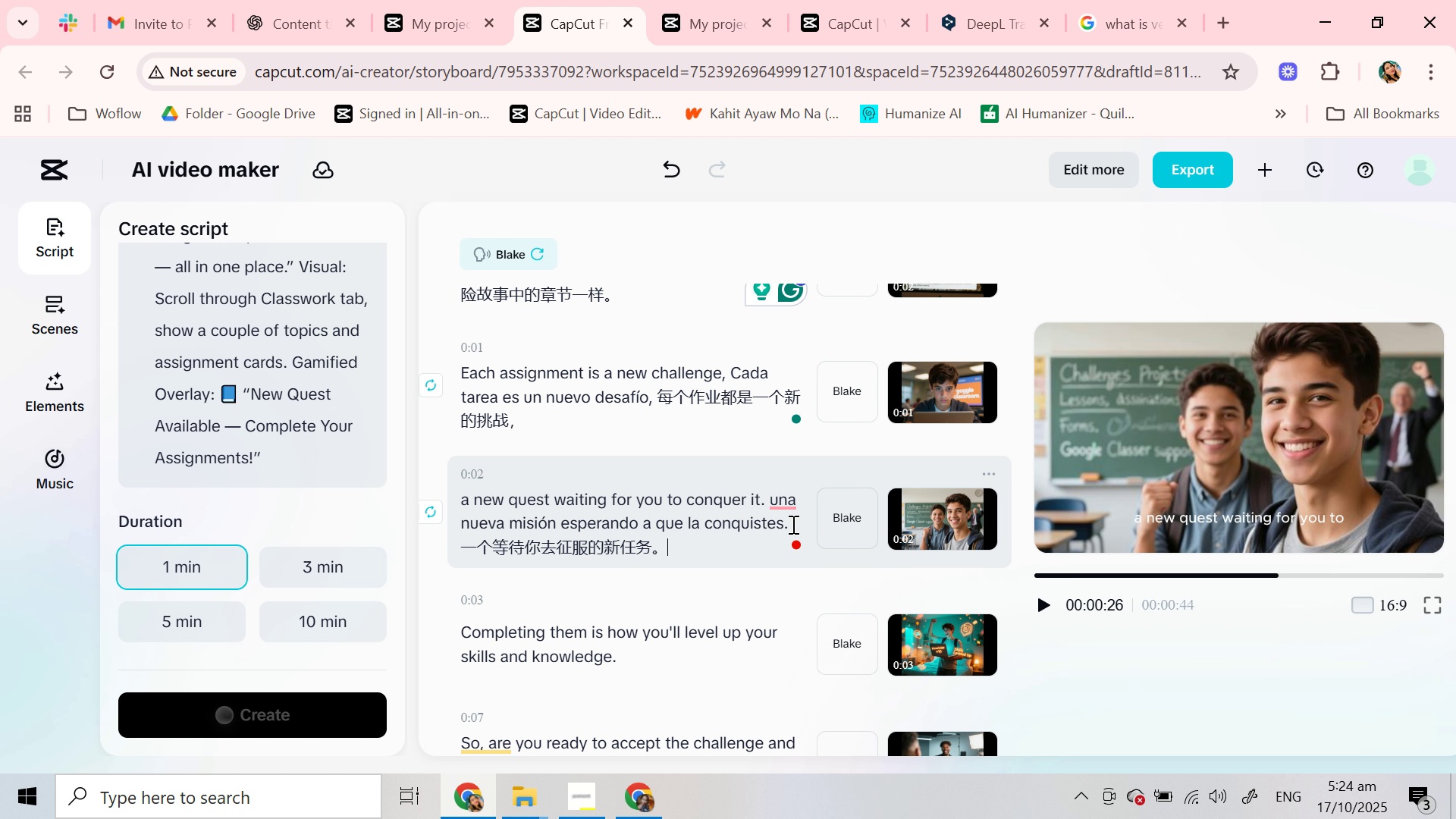 
mouse_move([783, 522])
 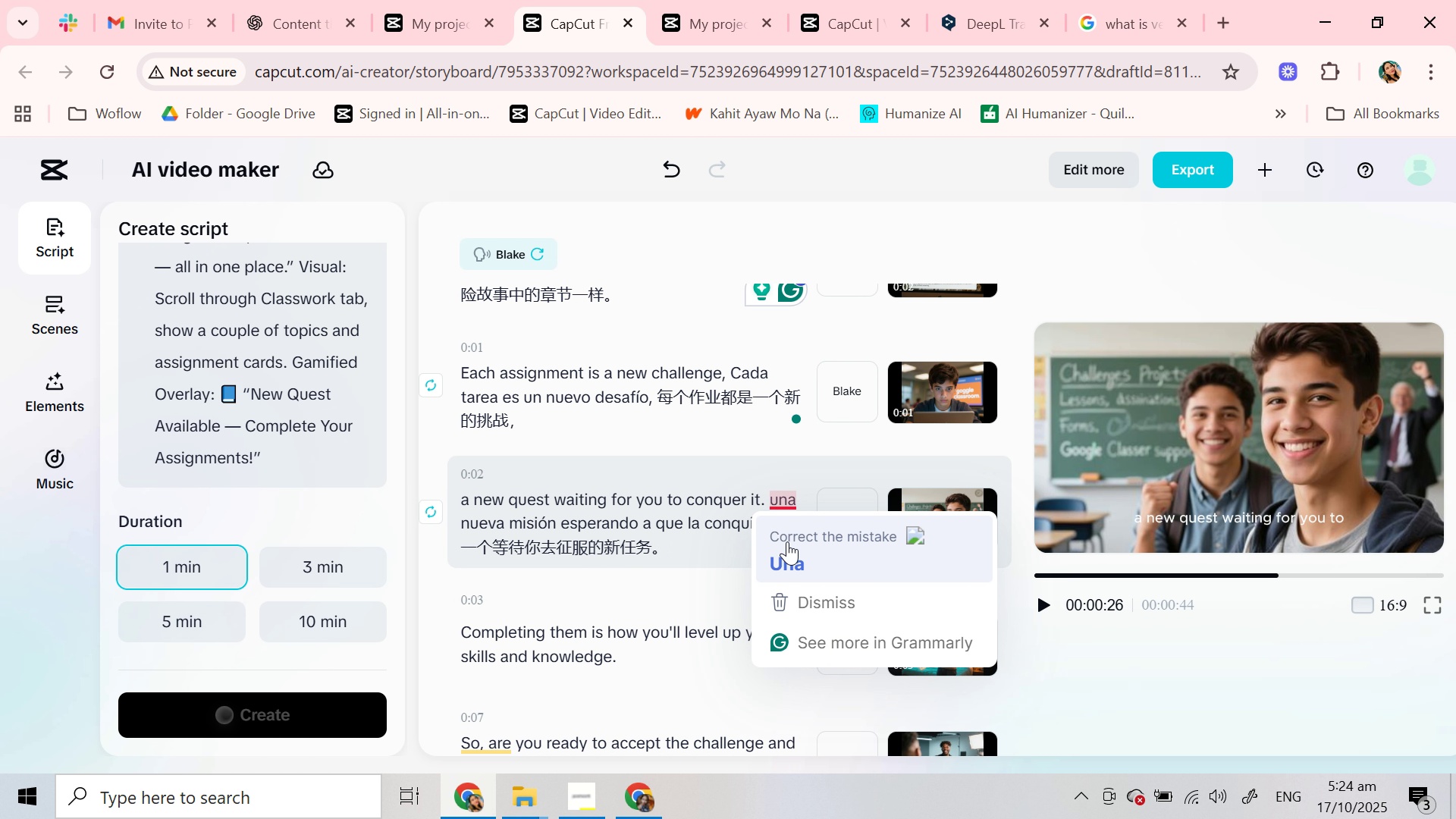 
left_click([787, 541])
 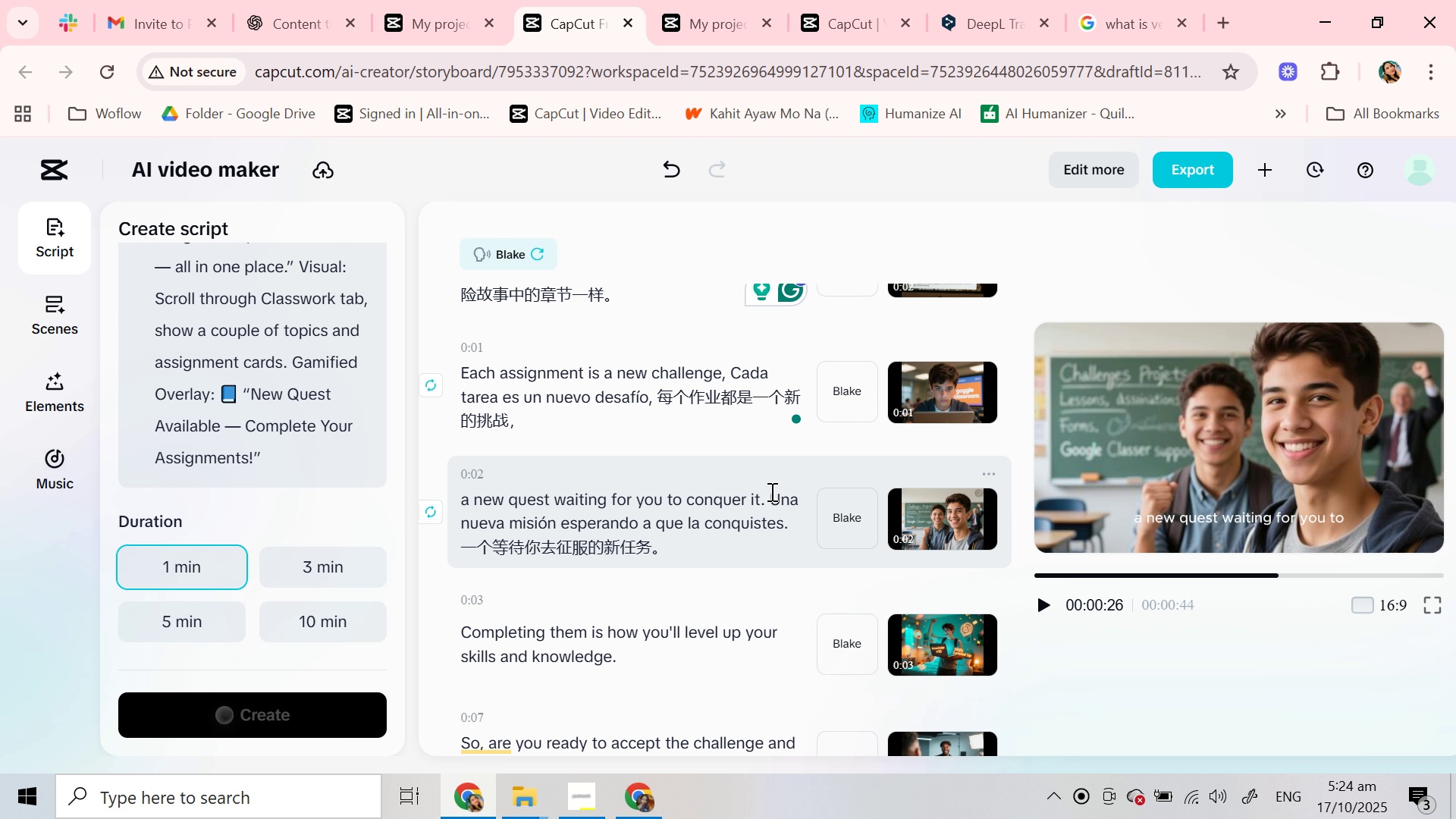 
left_click([770, 491])
 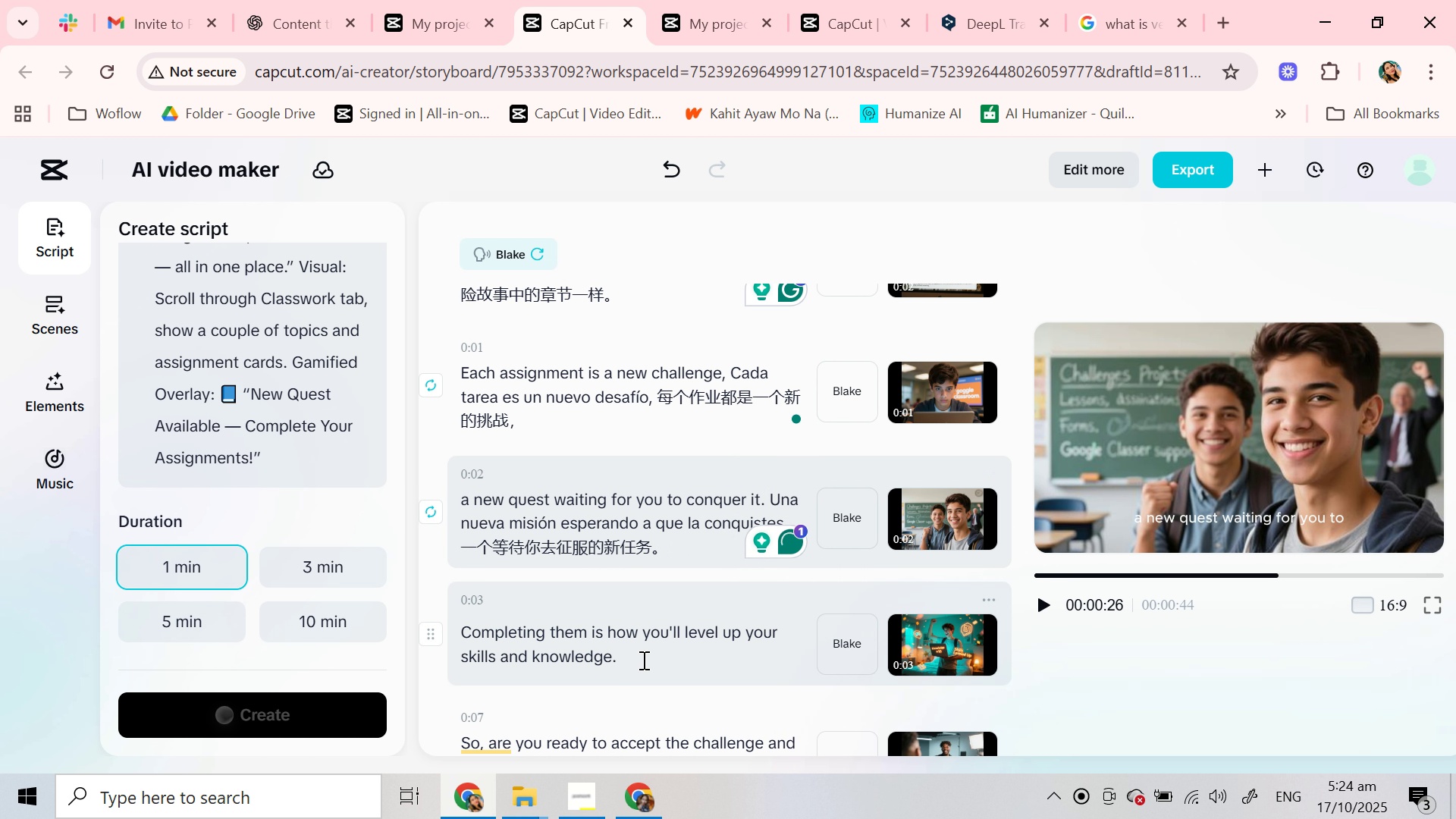 
left_click([642, 660])
 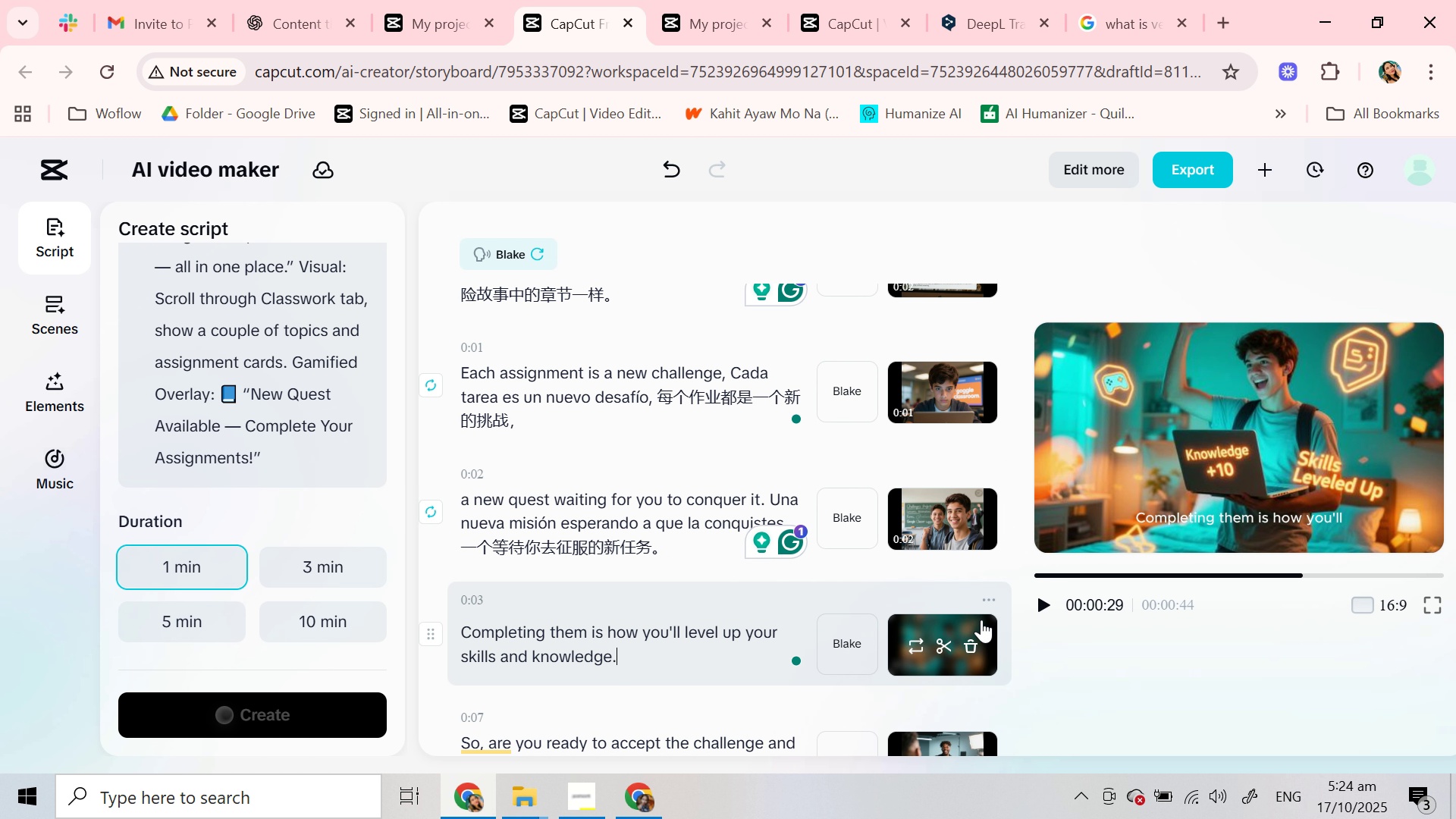 
left_click([921, 645])
 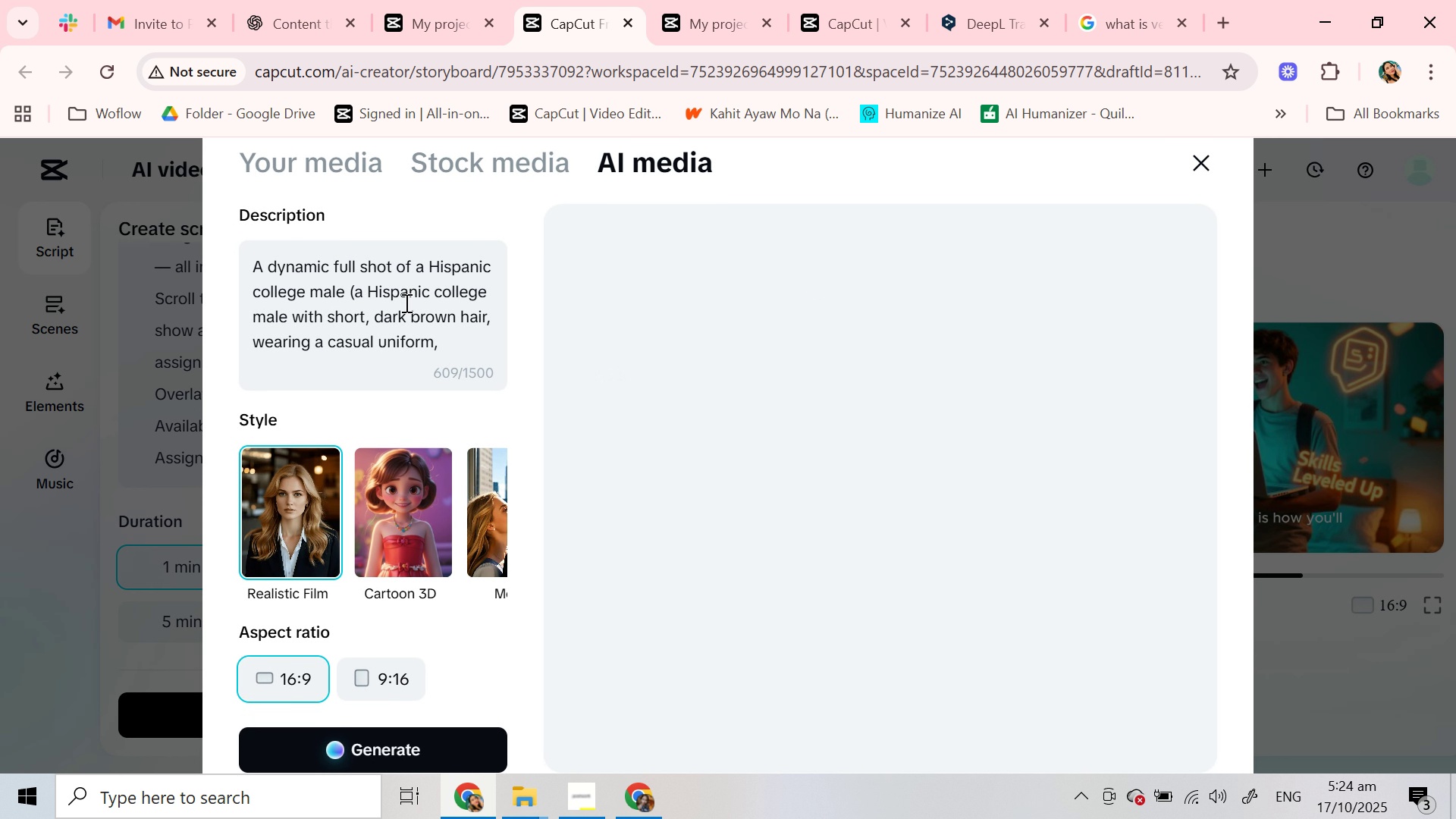 
scroll: coordinate [408, 312], scroll_direction: down, amount: 2.0
 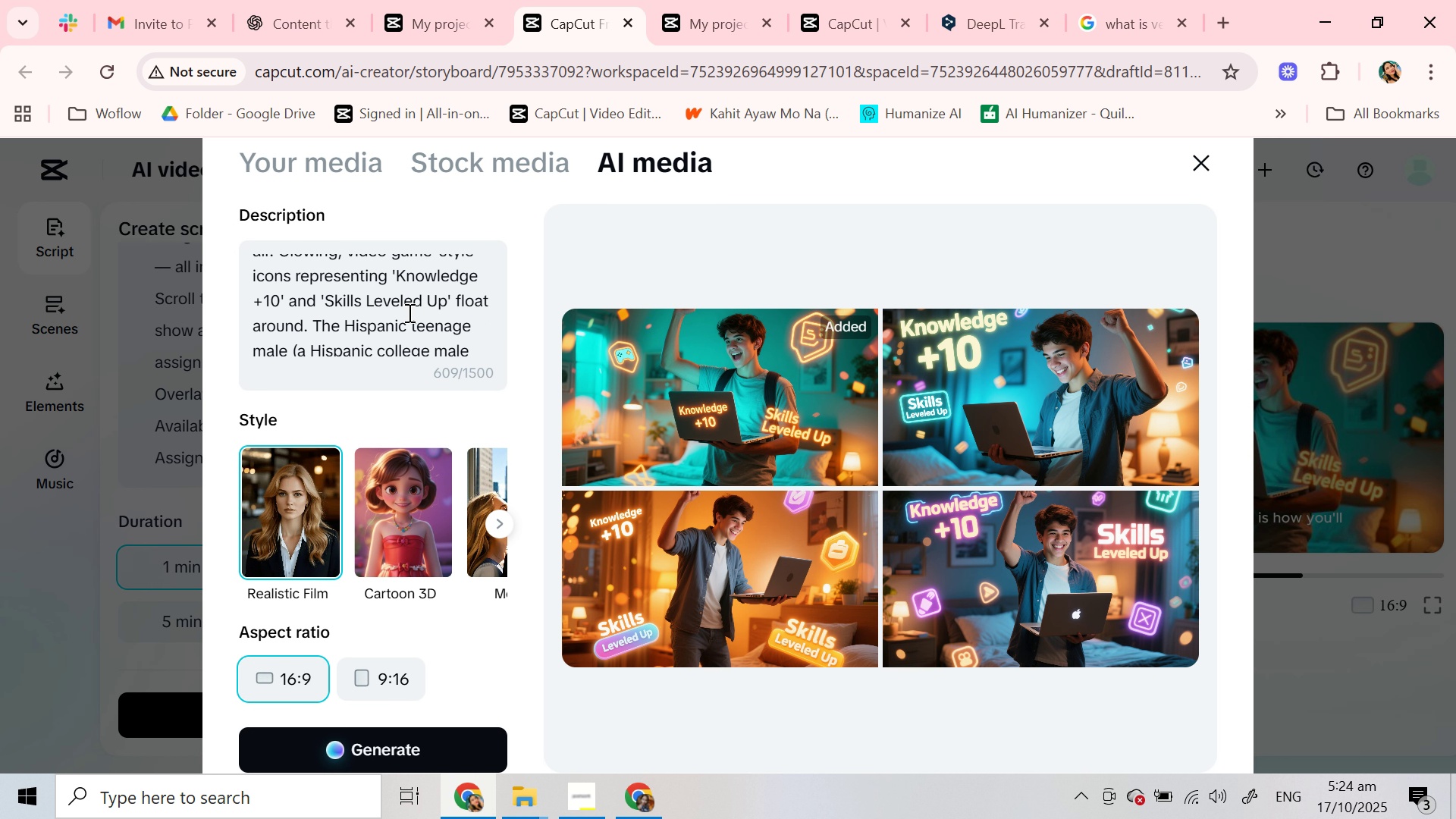 
scroll: coordinate [408, 312], scroll_direction: up, amount: 1.0
 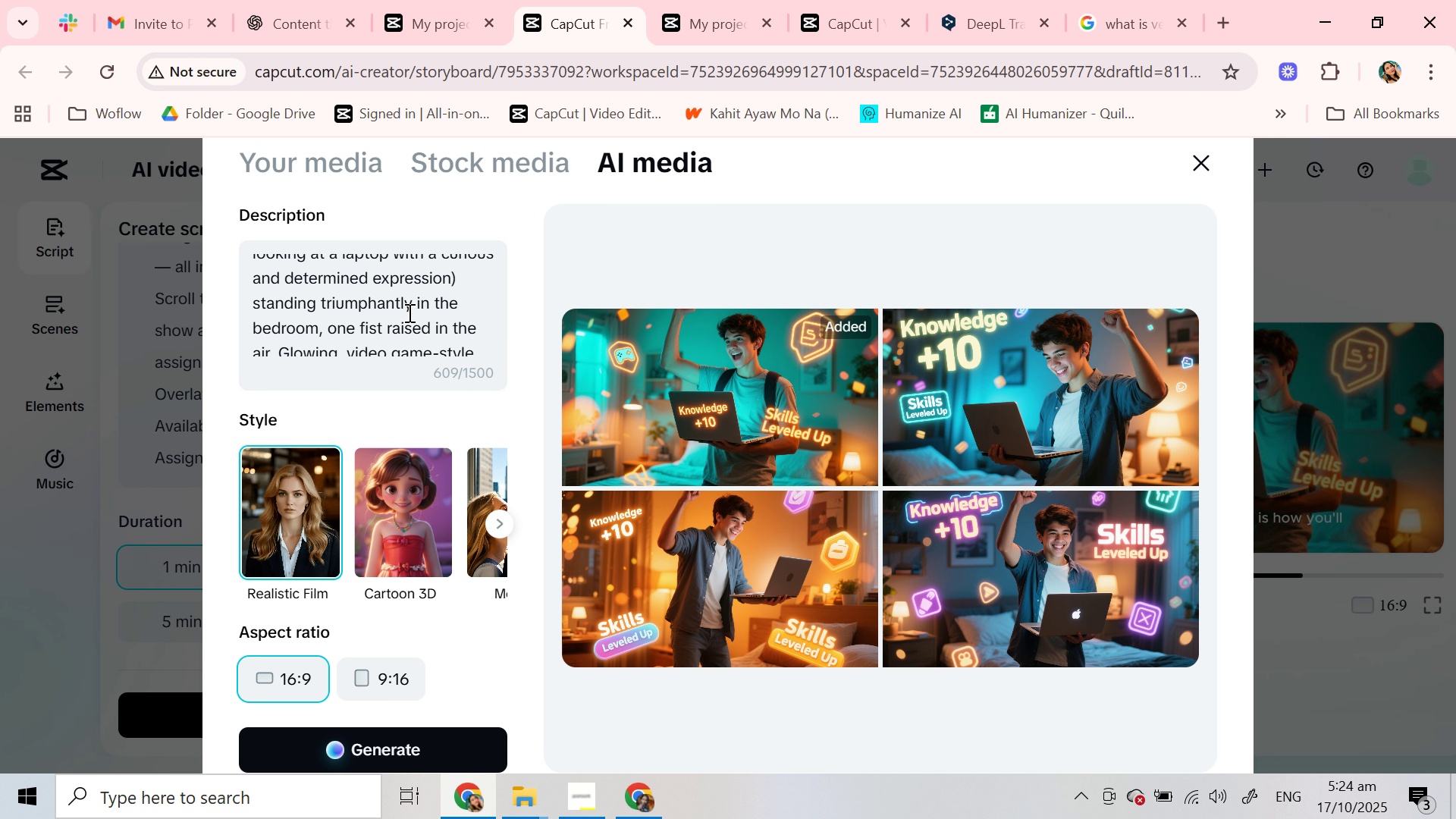 
scroll: coordinate [408, 312], scroll_direction: down, amount: 3.0
 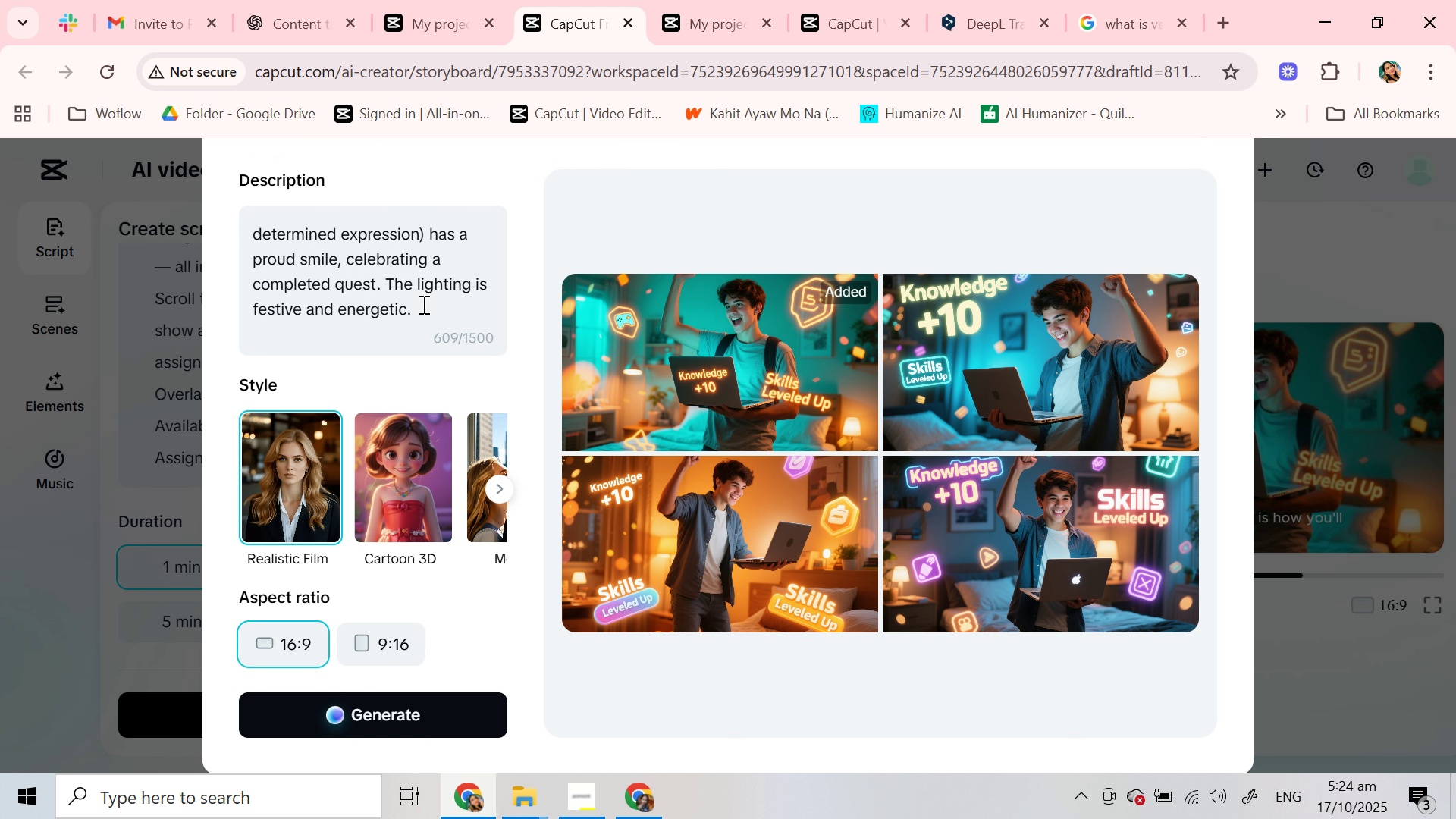 
left_click([422, 304])
 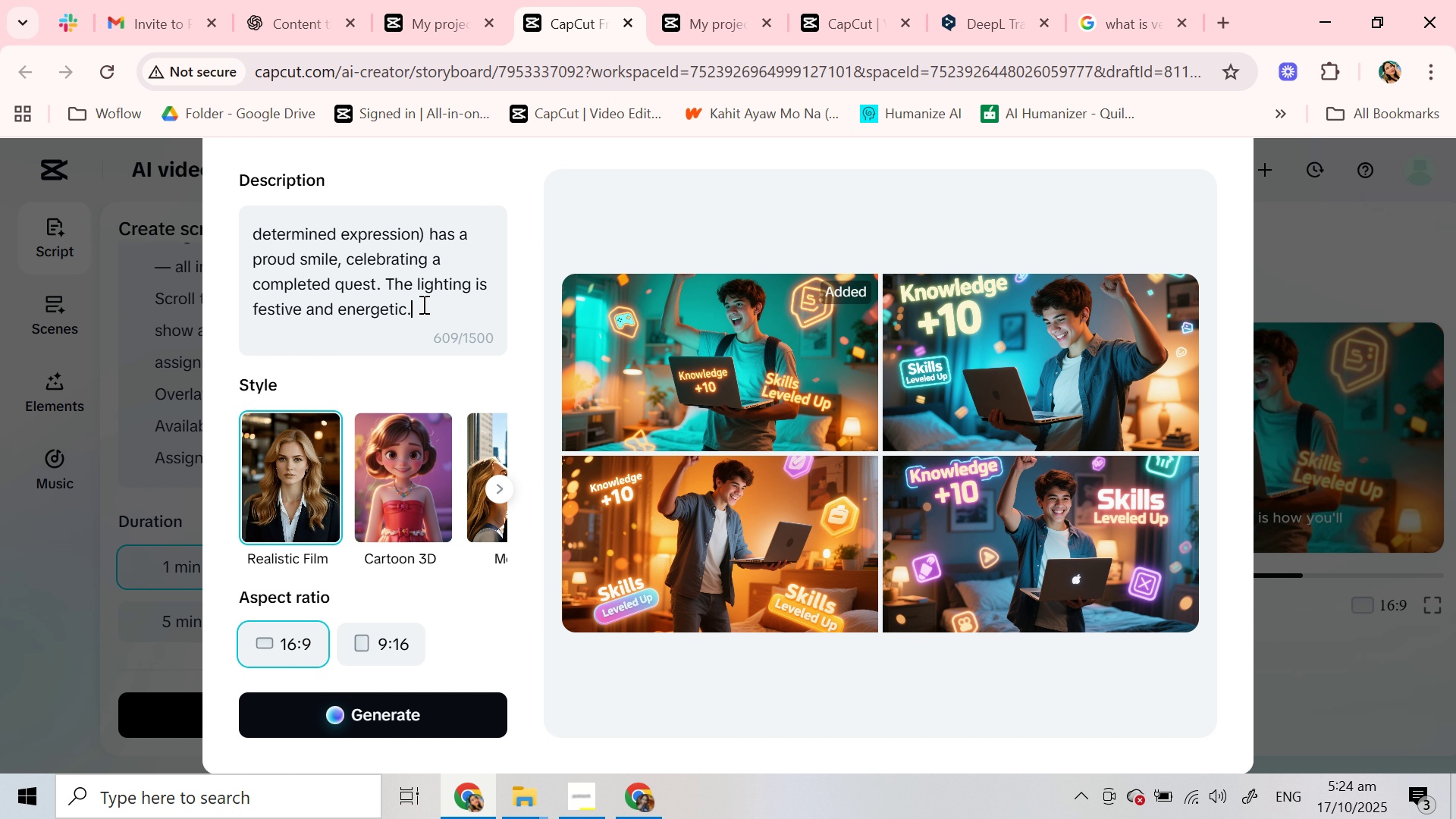 
type( The scebe )
key(Backspace)
key(Backspace)
key(Backspace)
type(ne should be in the classroom with clasmates and professor)
 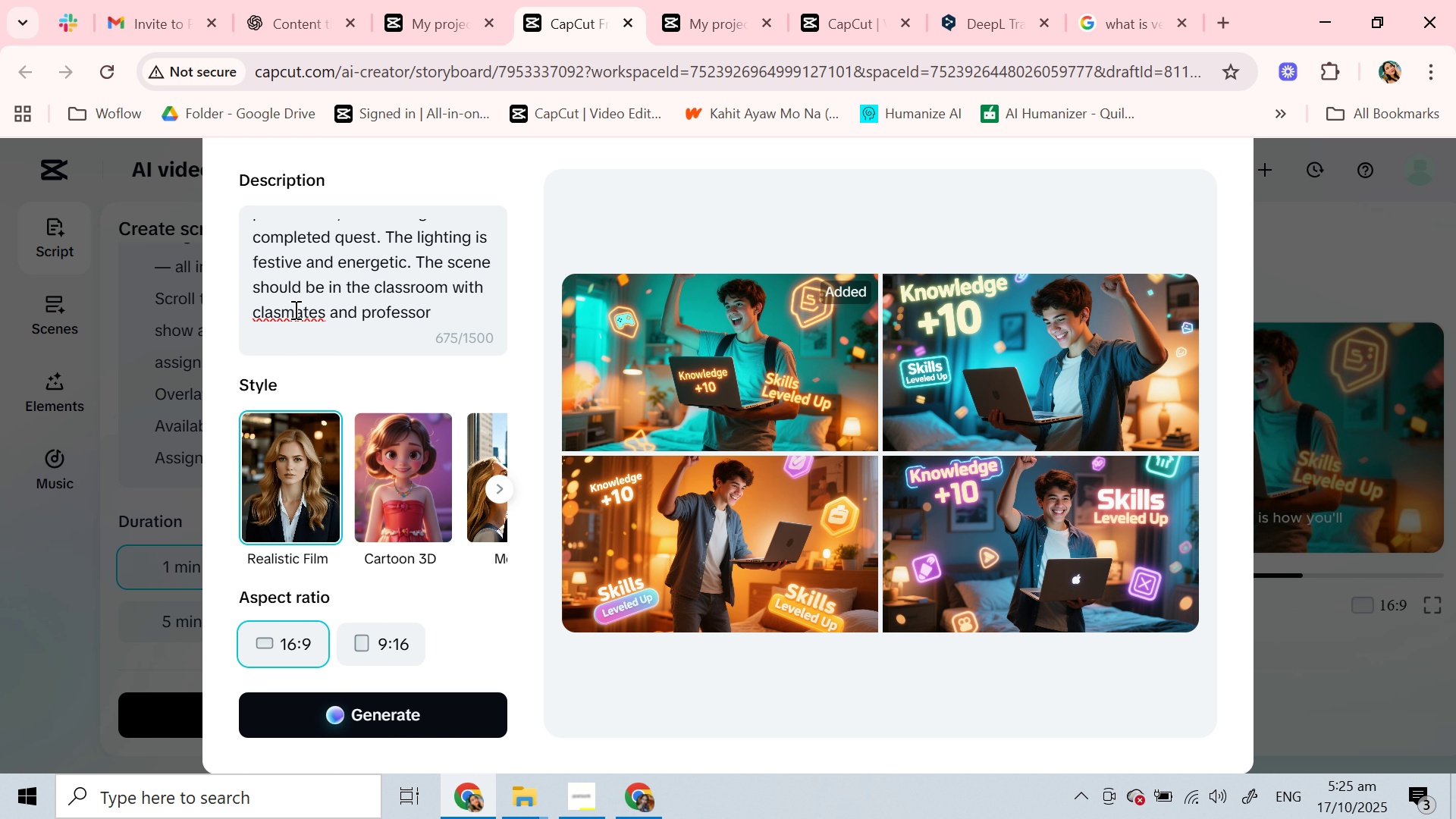 
left_click([276, 309])
 